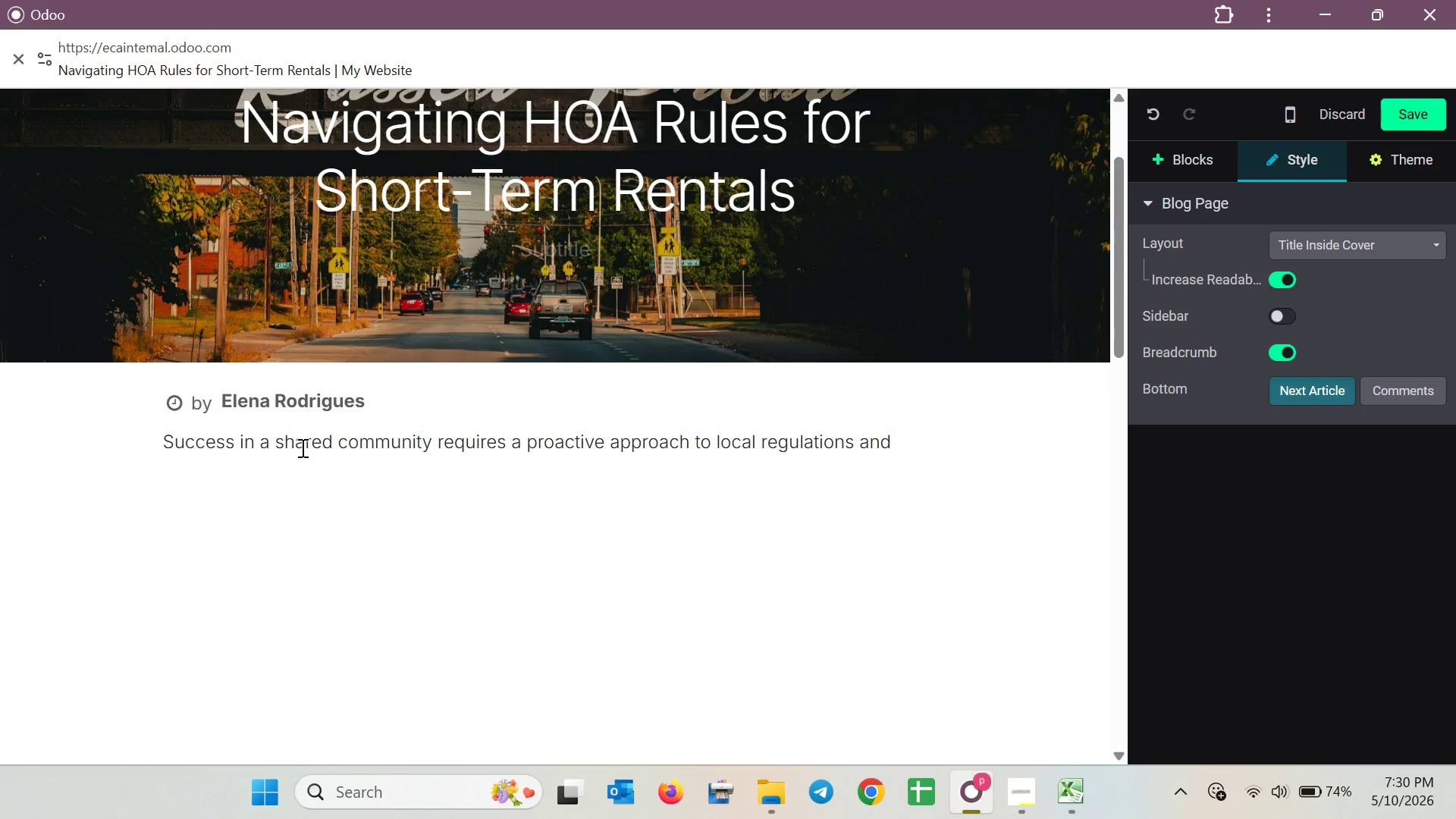 
wait(7.67)
 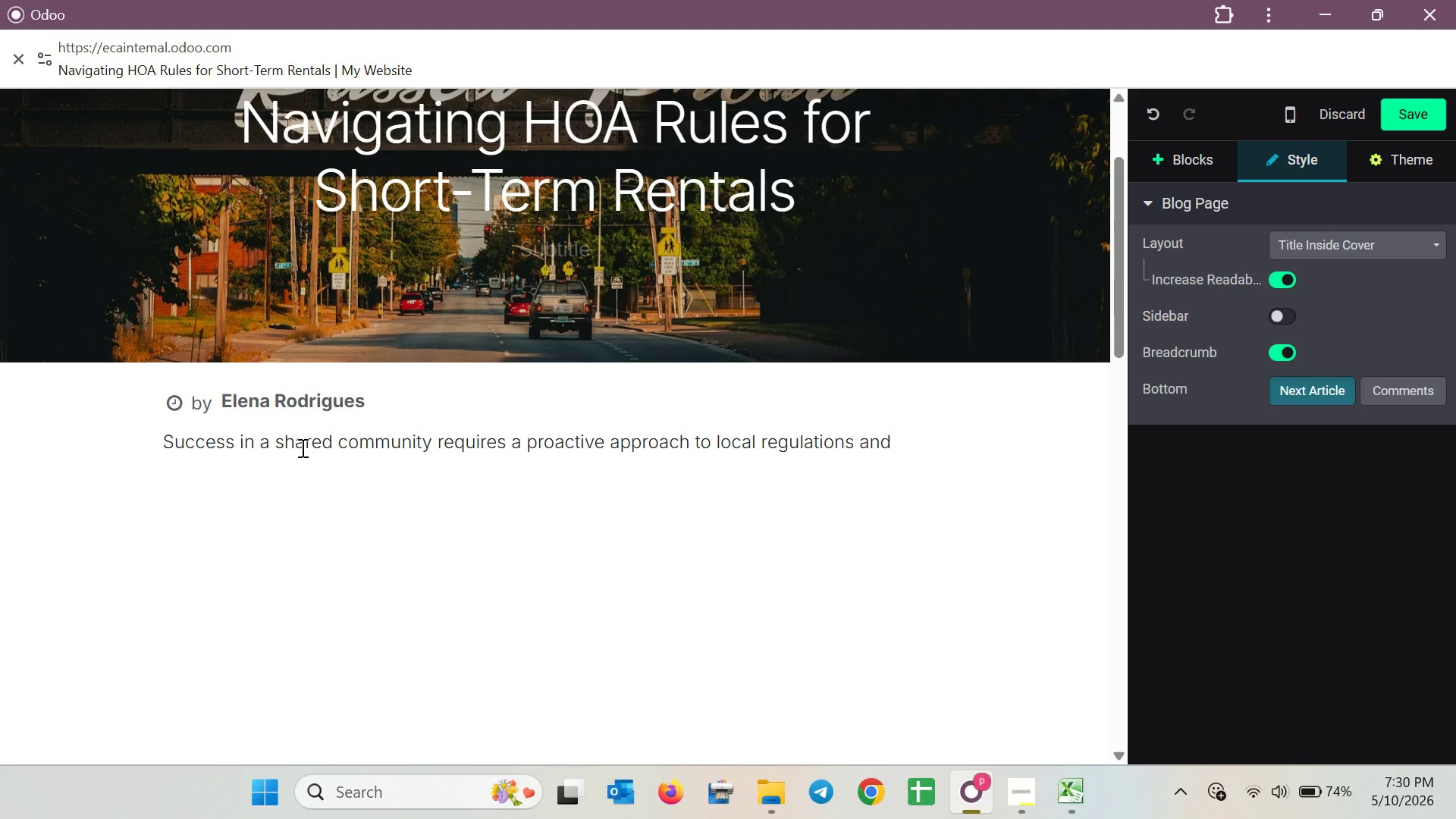 
type(ne)
 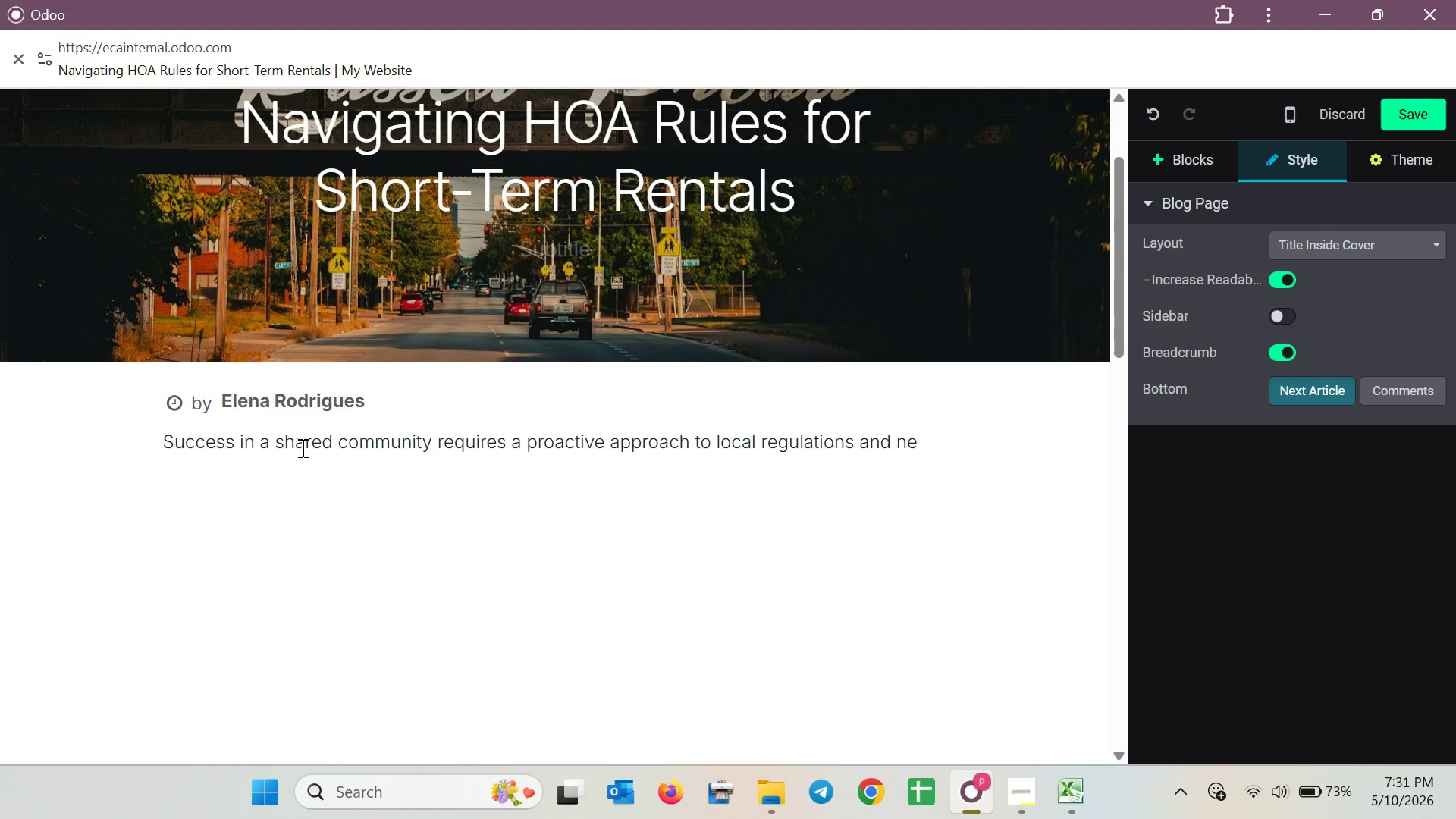 
wait(31.03)
 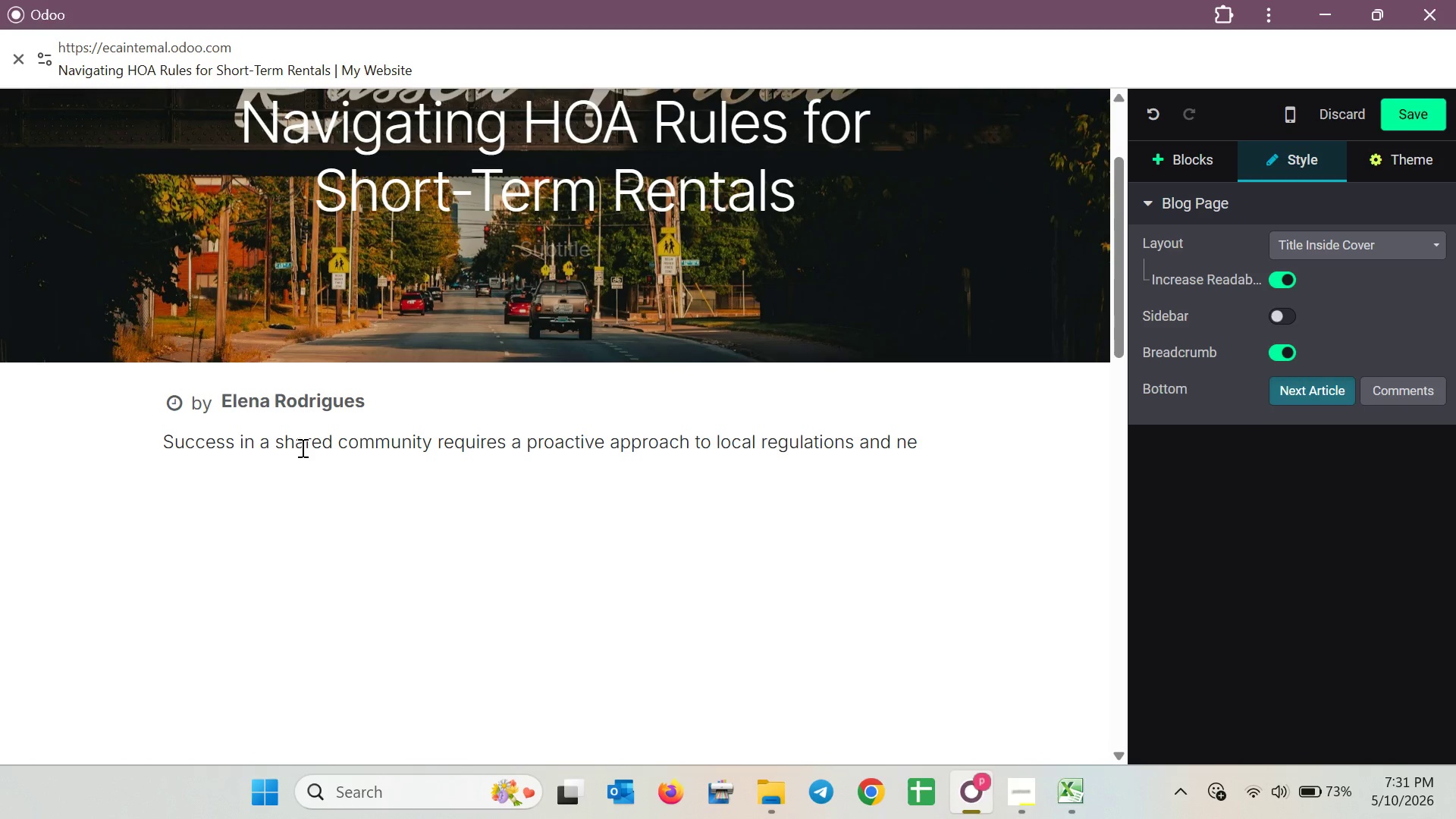 
key(W)
 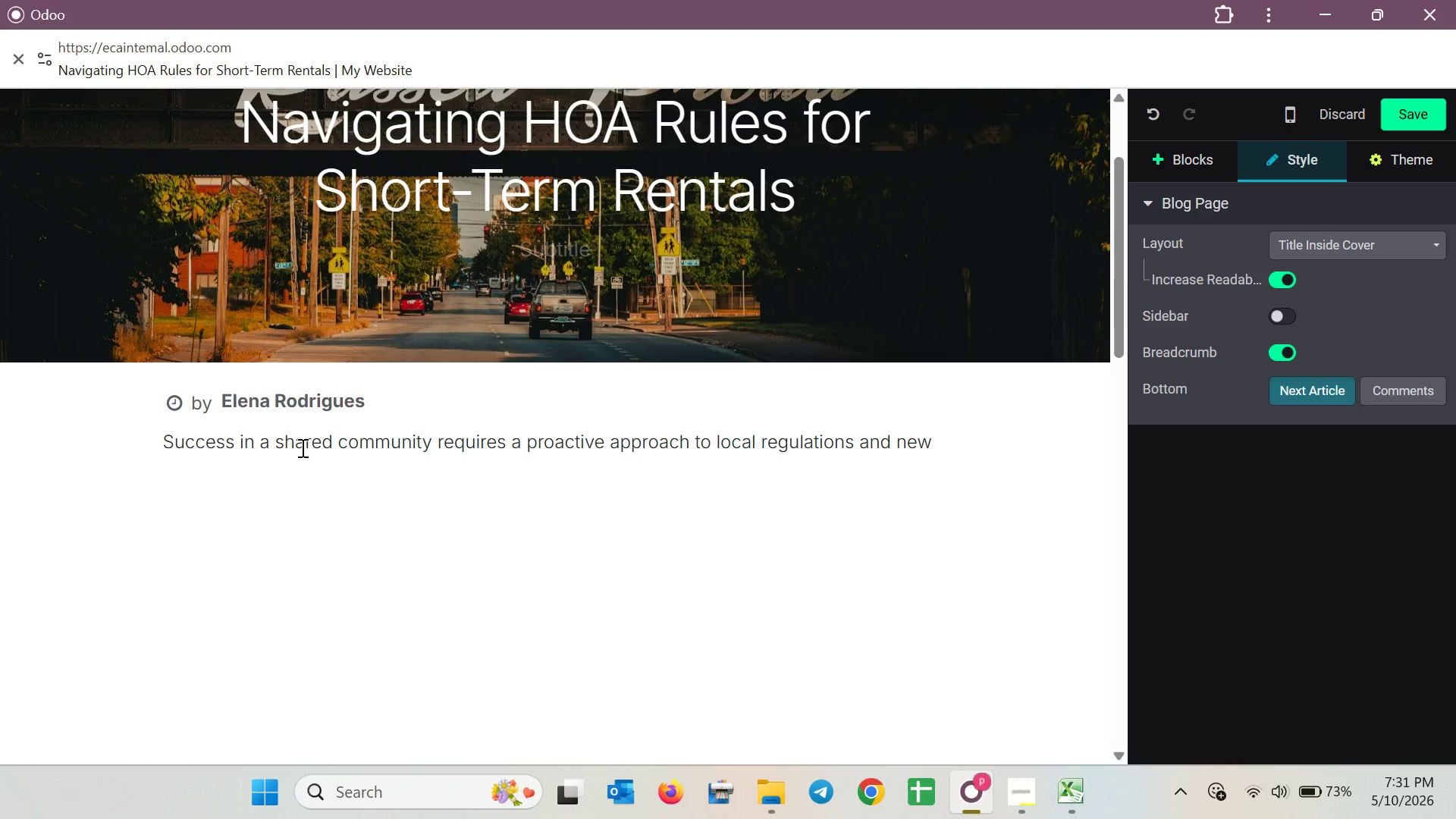 
key(Backspace)
type(ighbor relations. )
 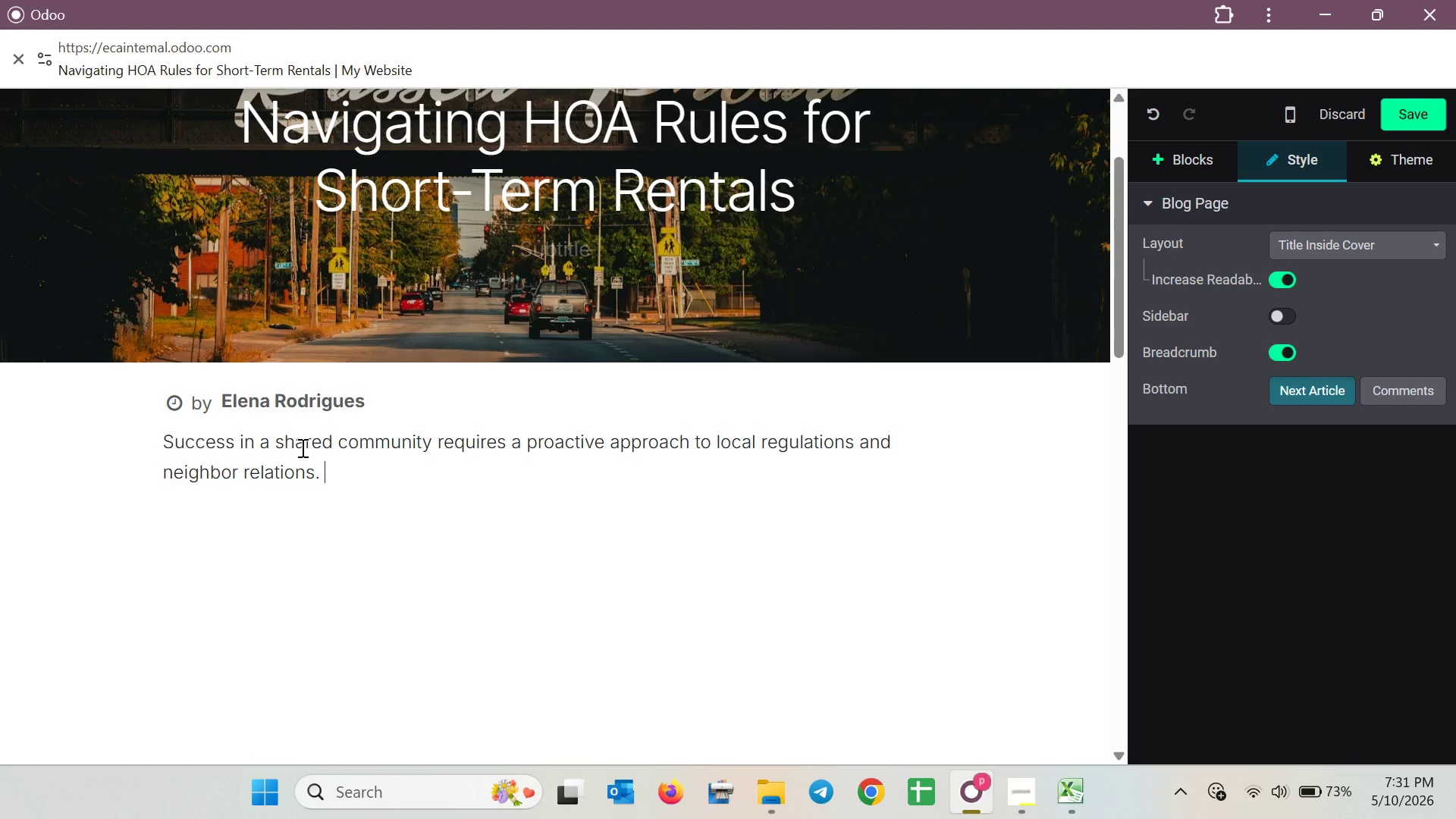 
key(Enter)
 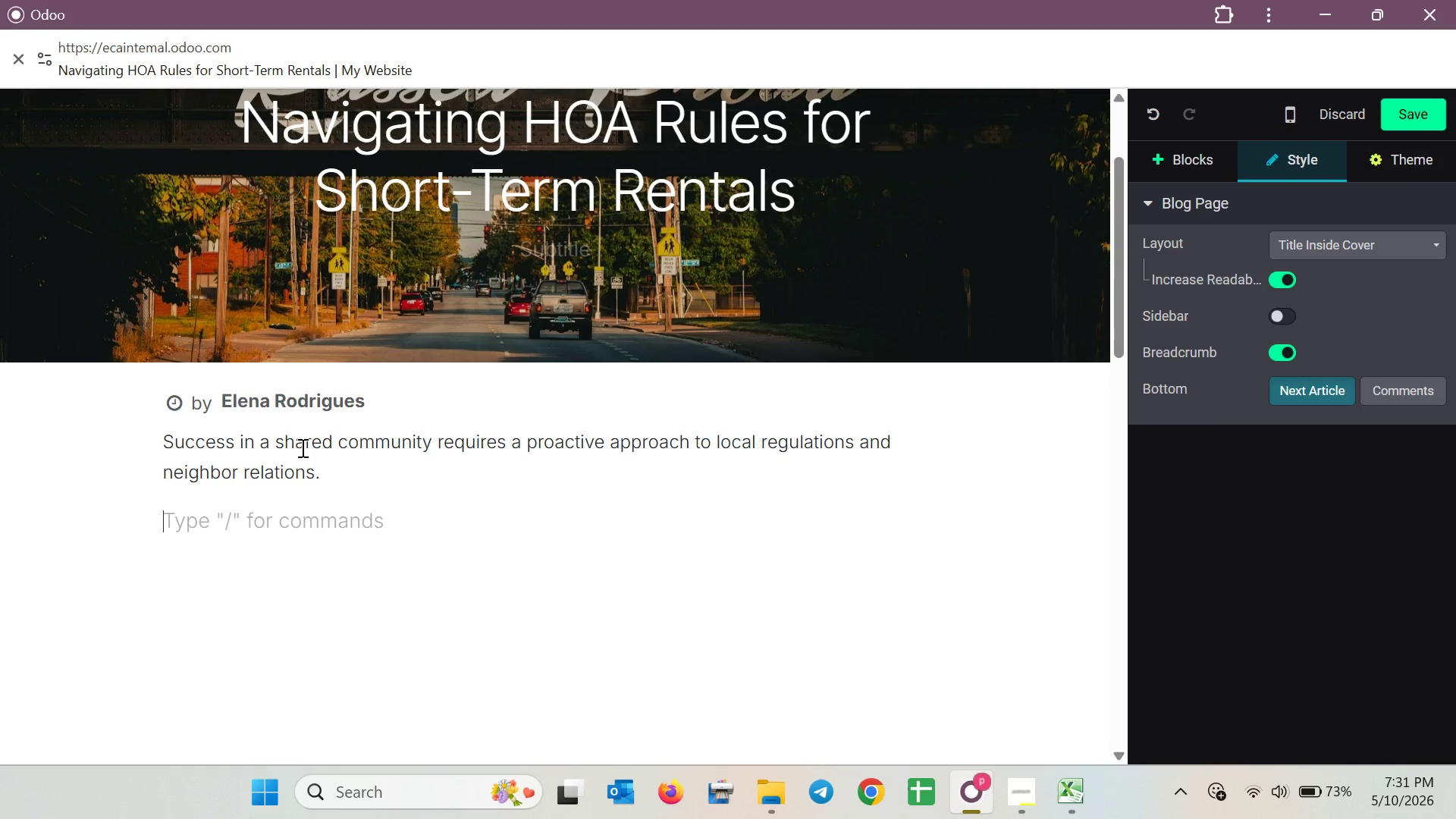 
type(Founda)
 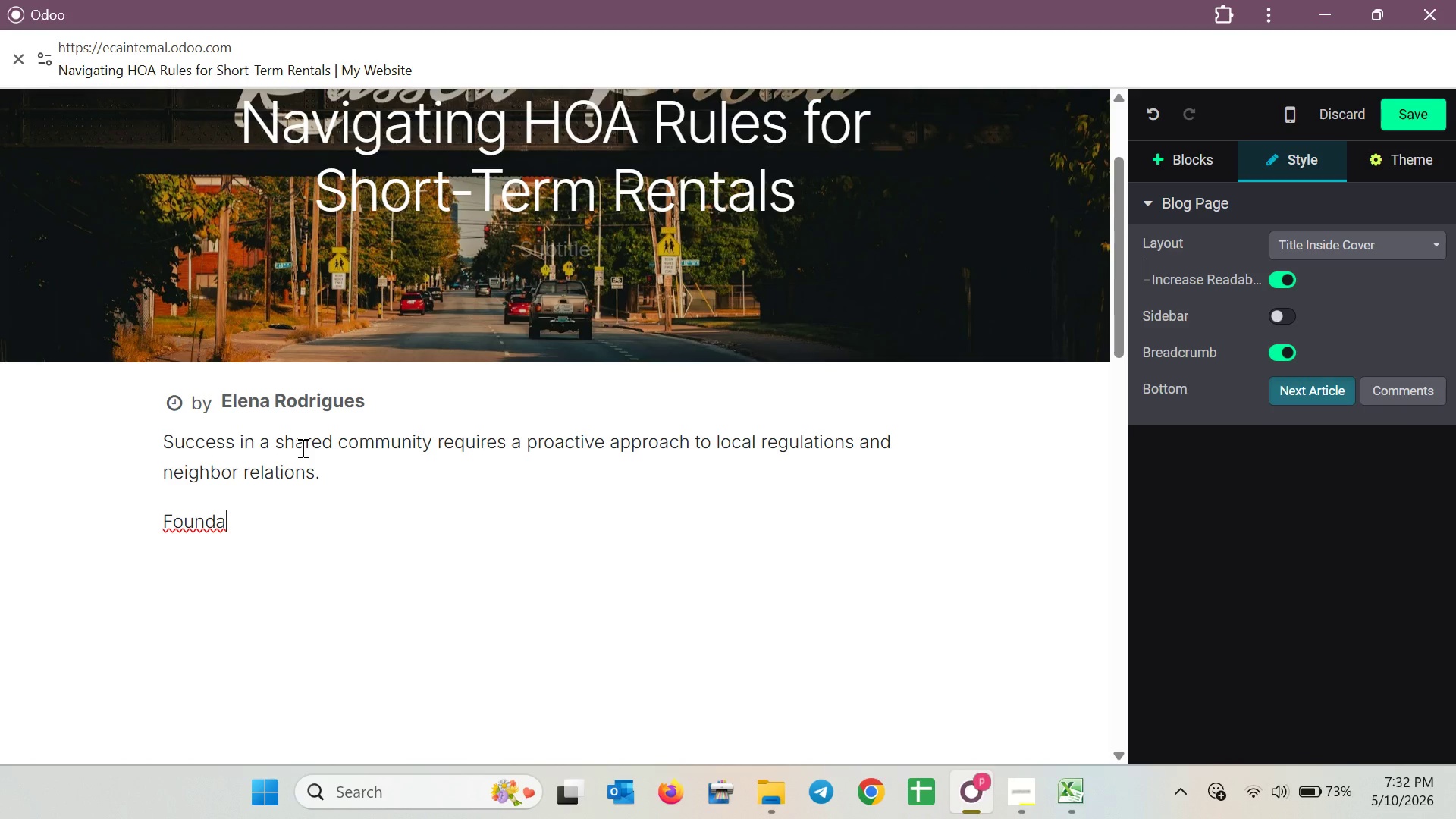 
wait(10.59)
 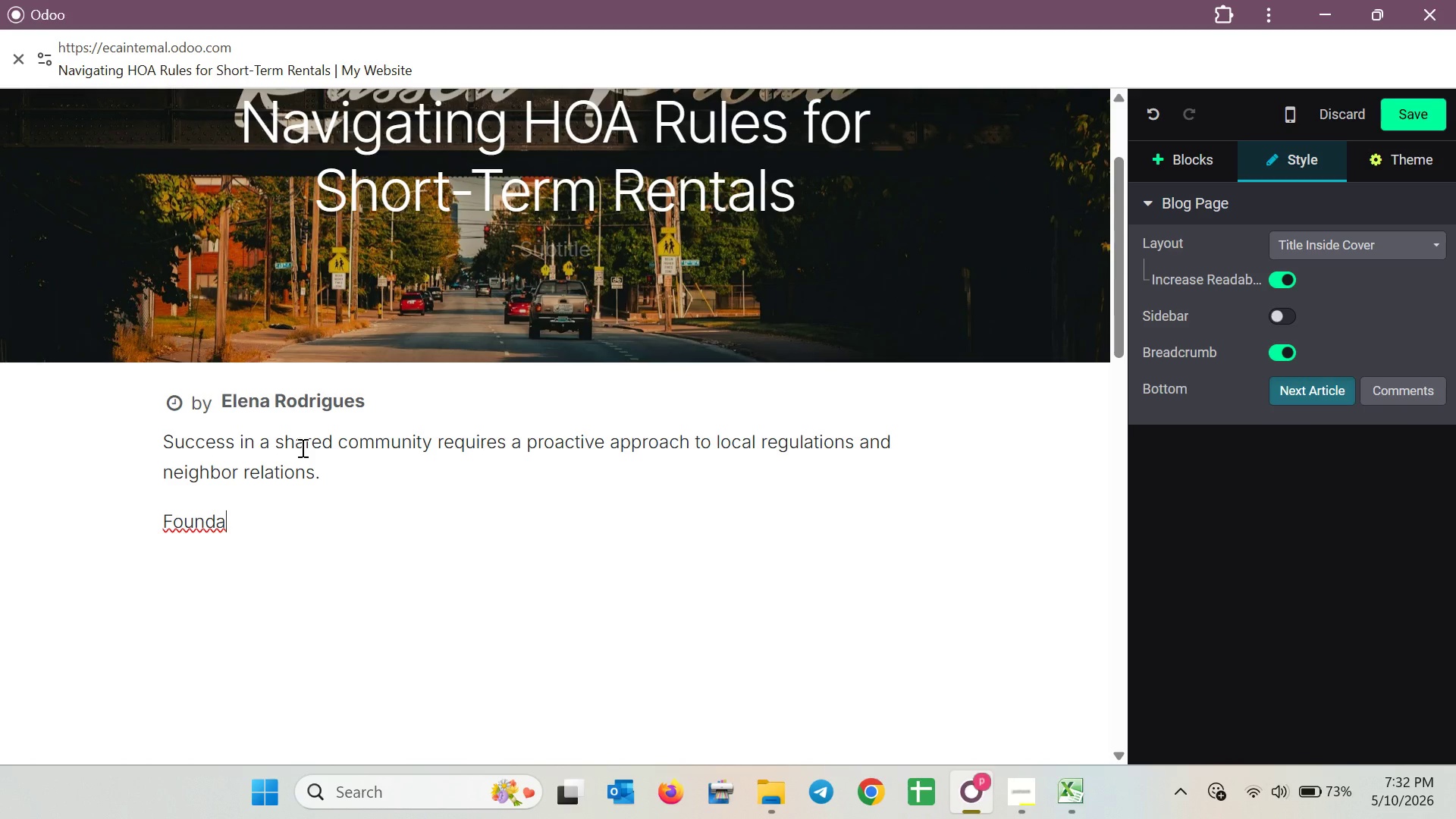 
type(tion )
key(Backspace)
type(s:)
 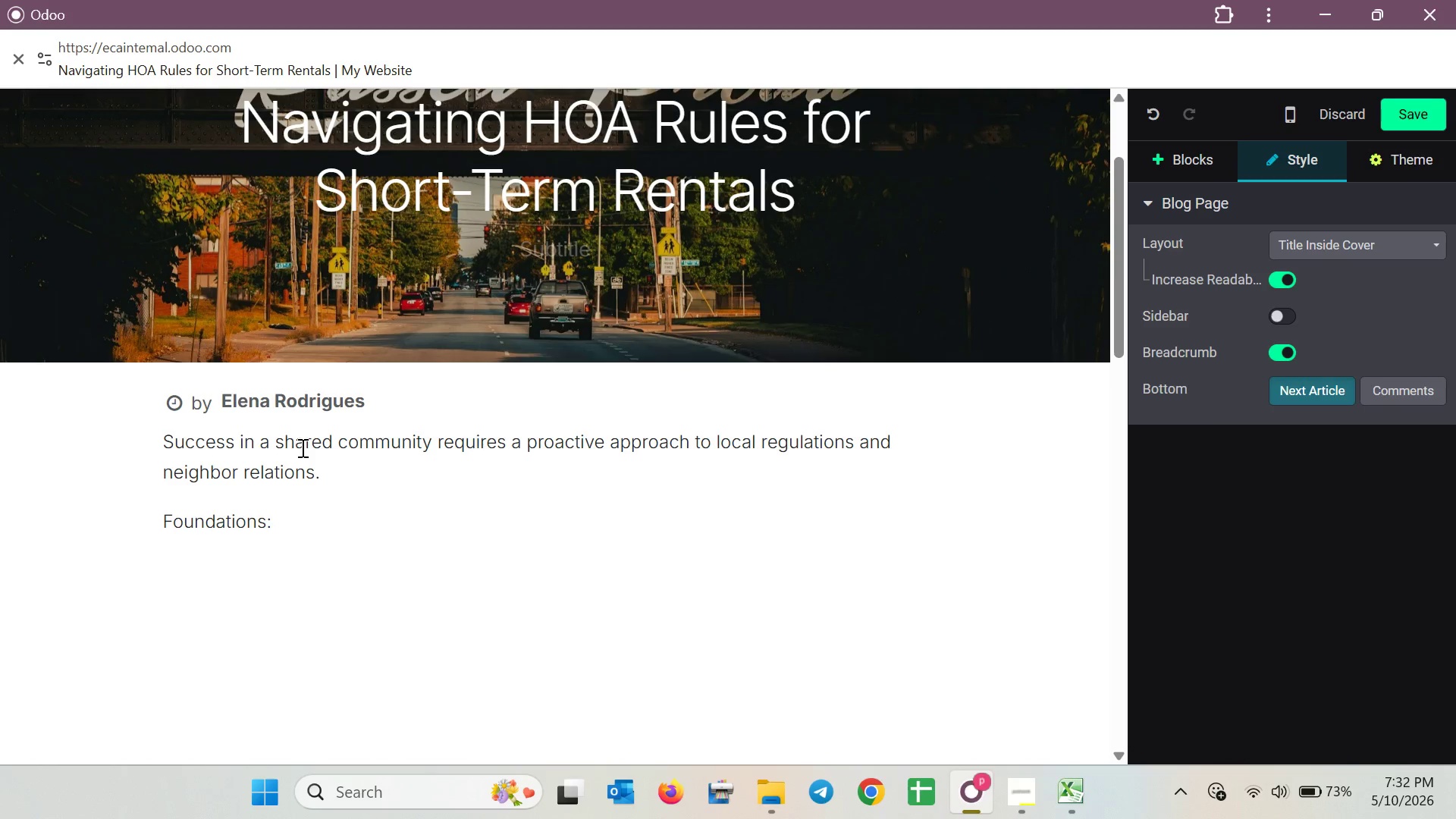 
type( Understanding Accurate Bylaw Interp)
 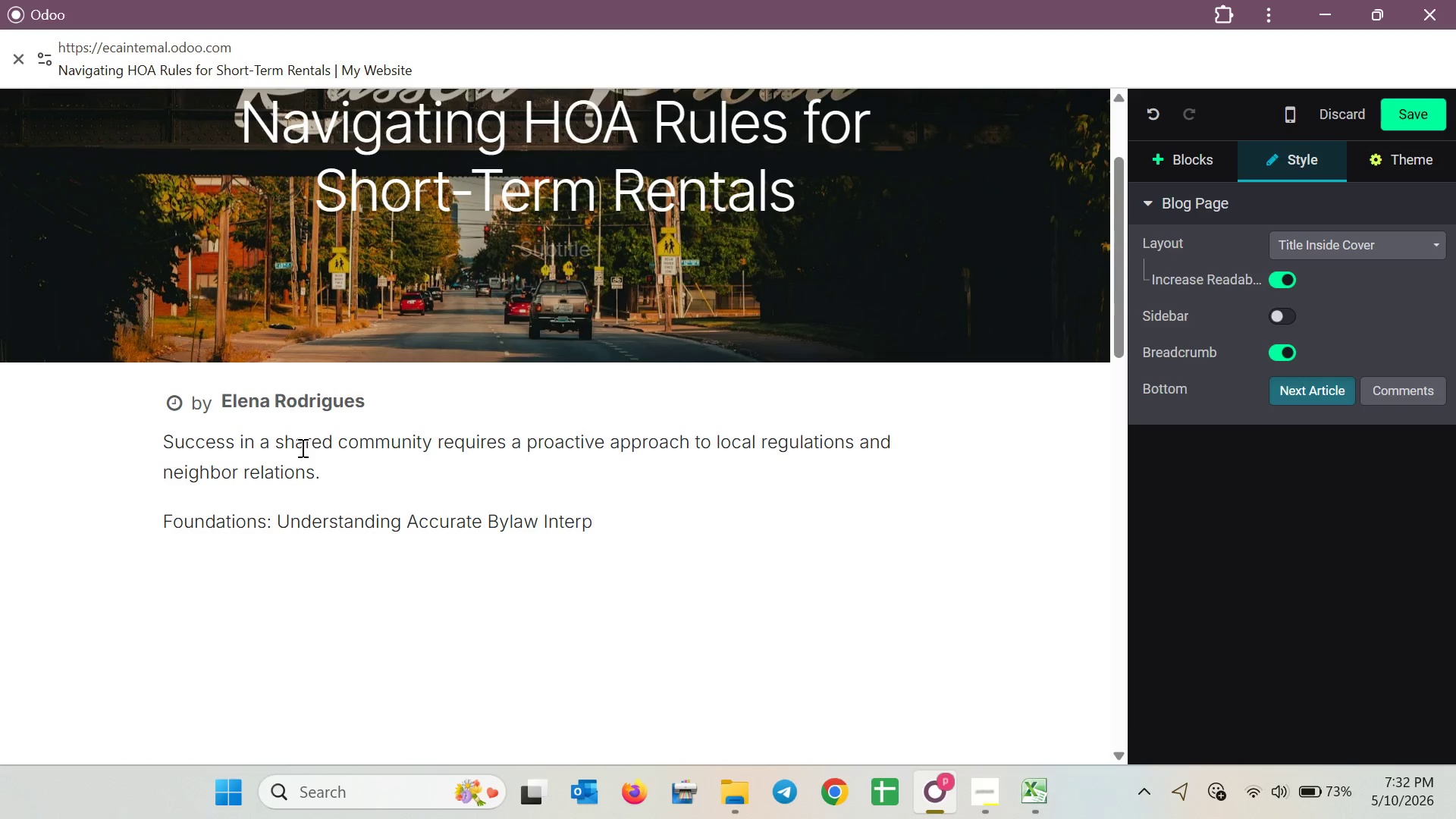 
type(retation )
 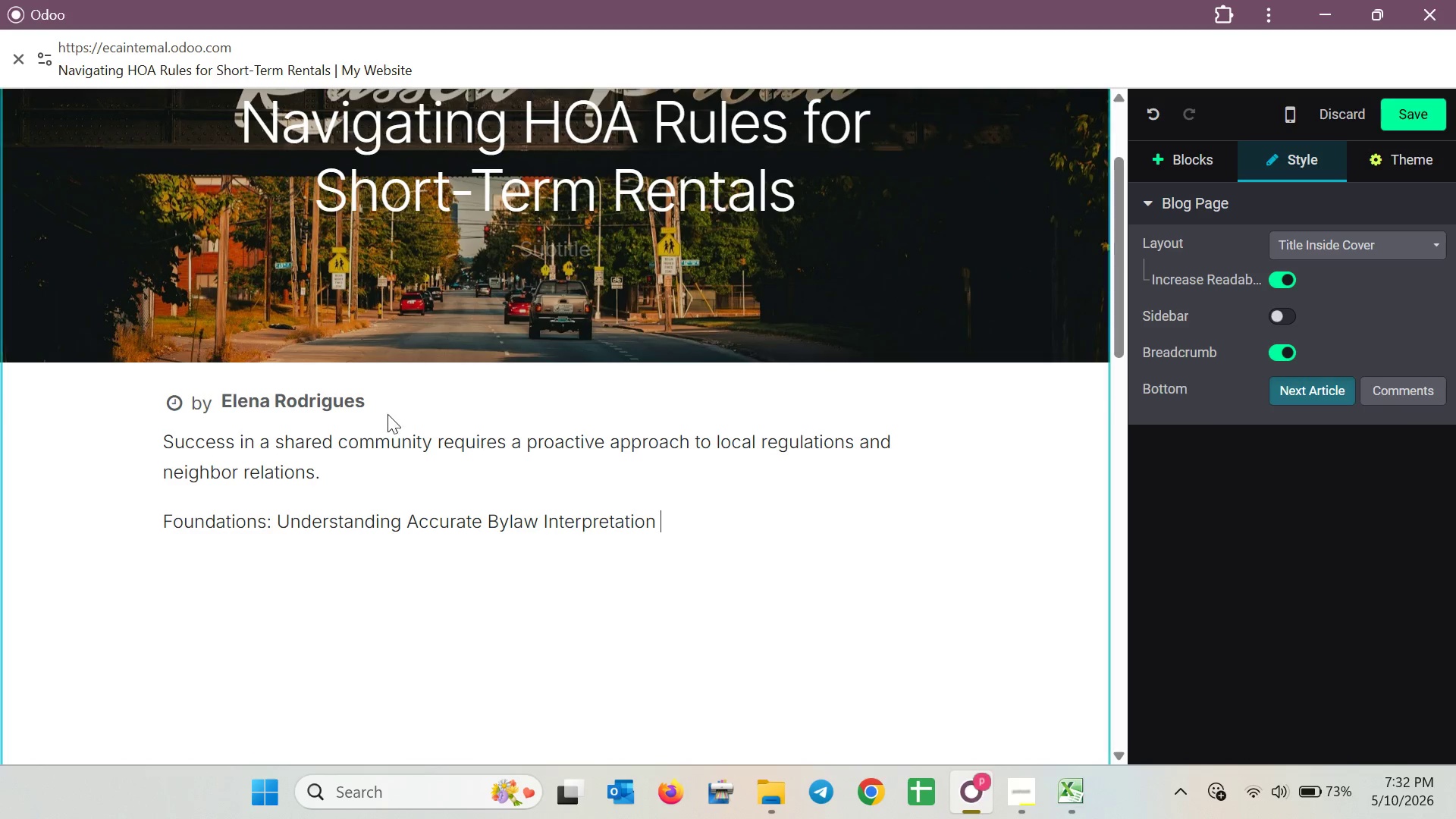 
left_click_drag(start_coordinate=[659, 519], to_coordinate=[158, 517])
 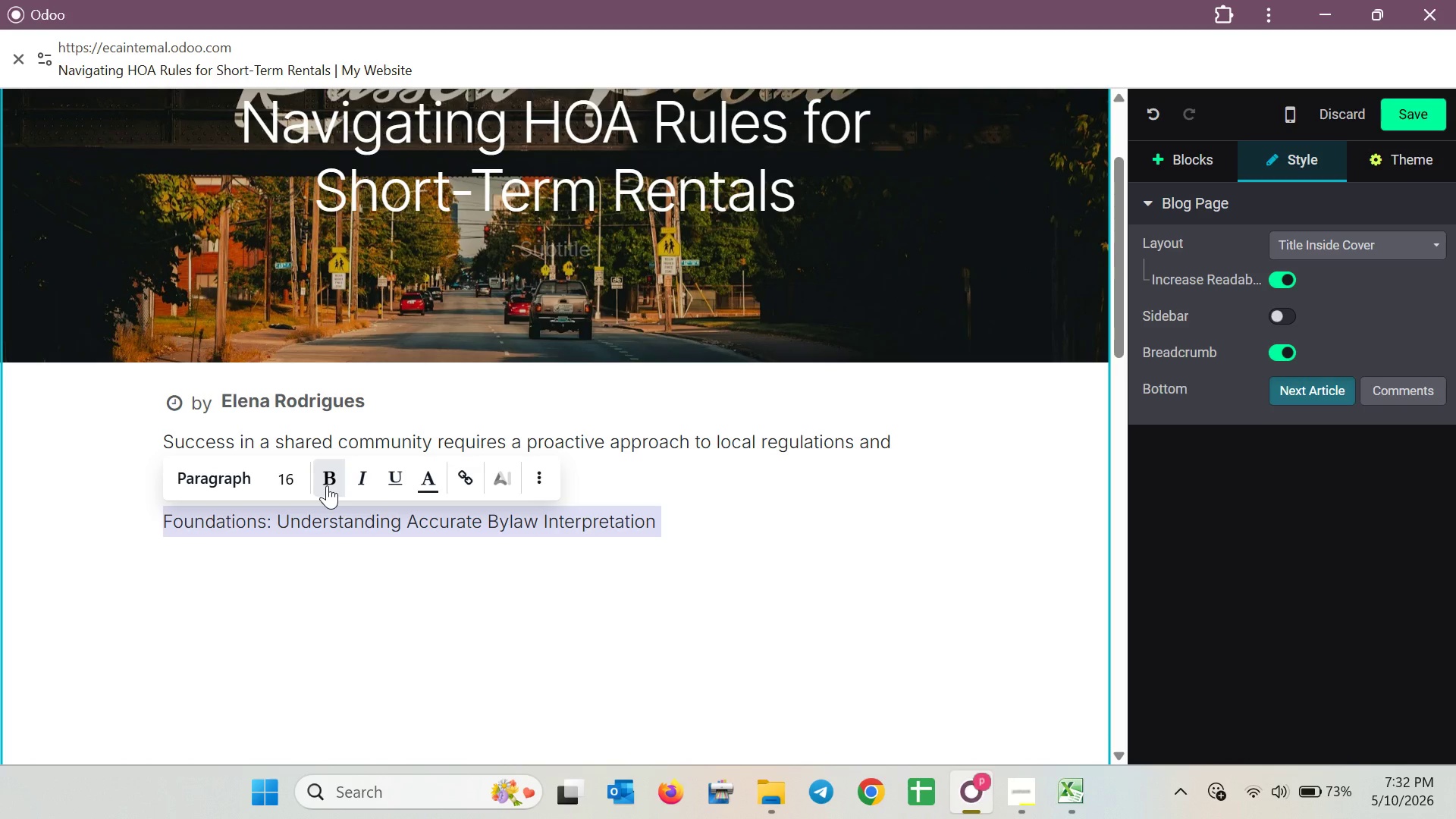 
left_click([327, 485])
 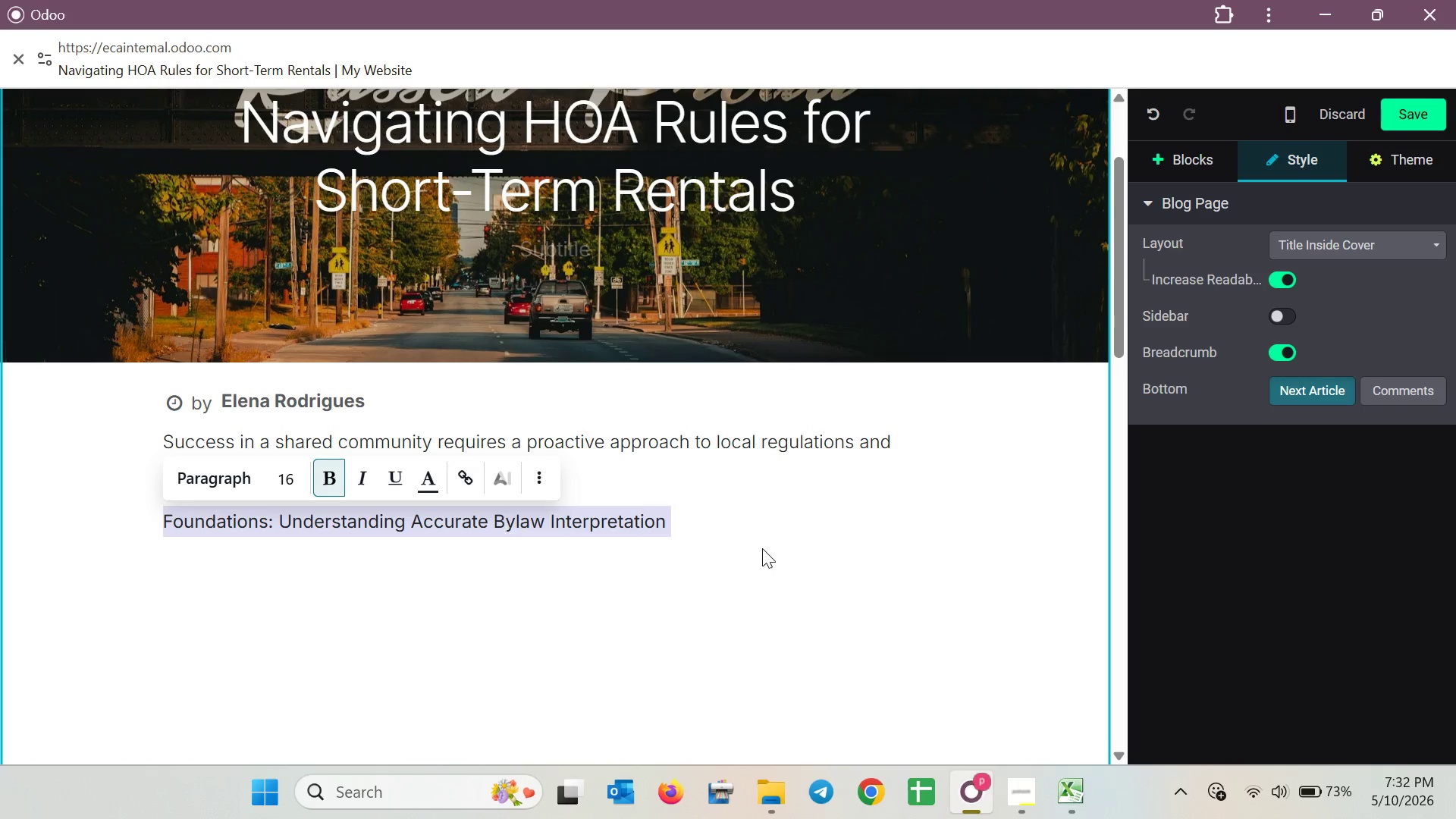 
left_click([762, 548])
 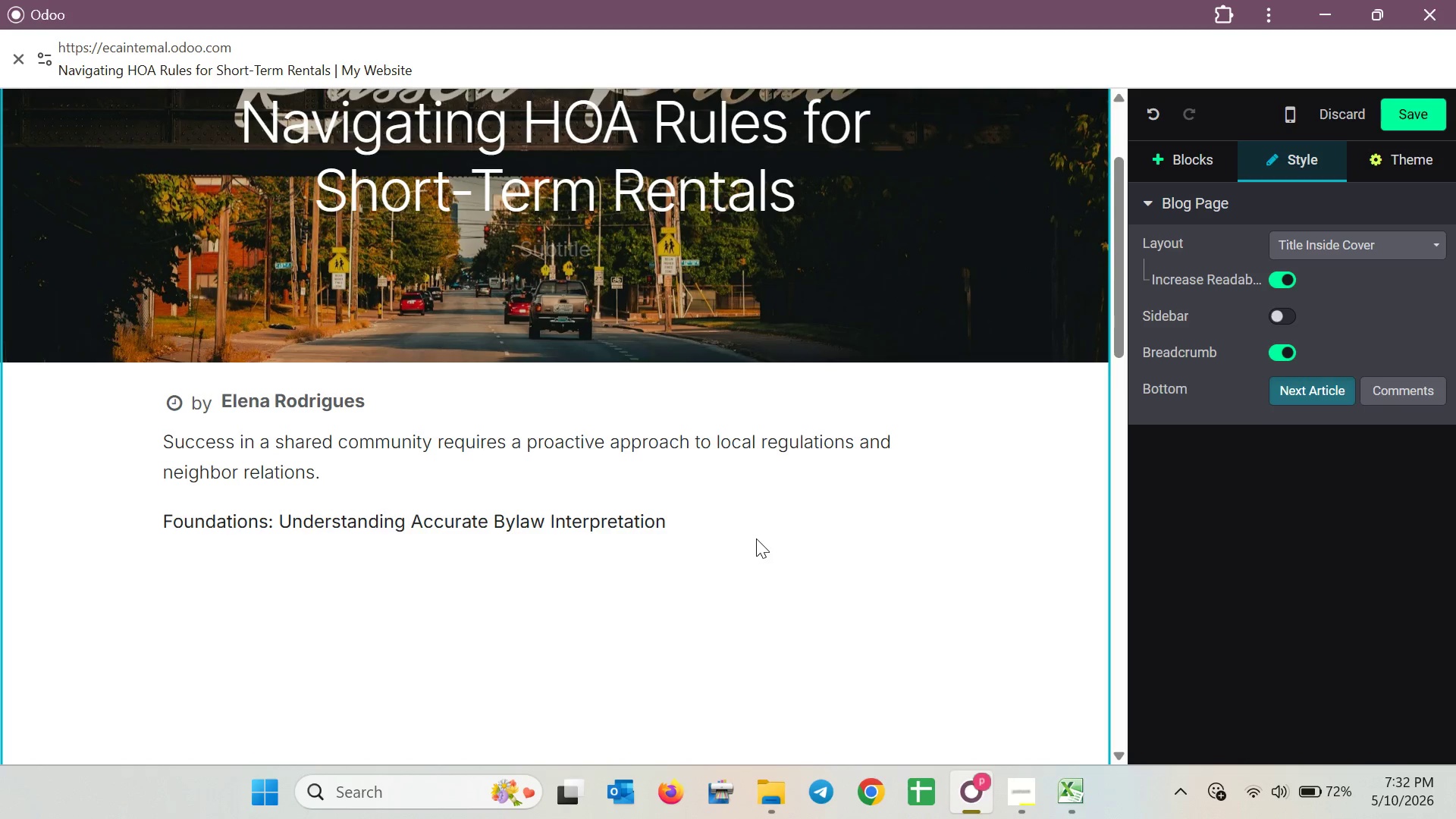 
left_click([754, 535])
 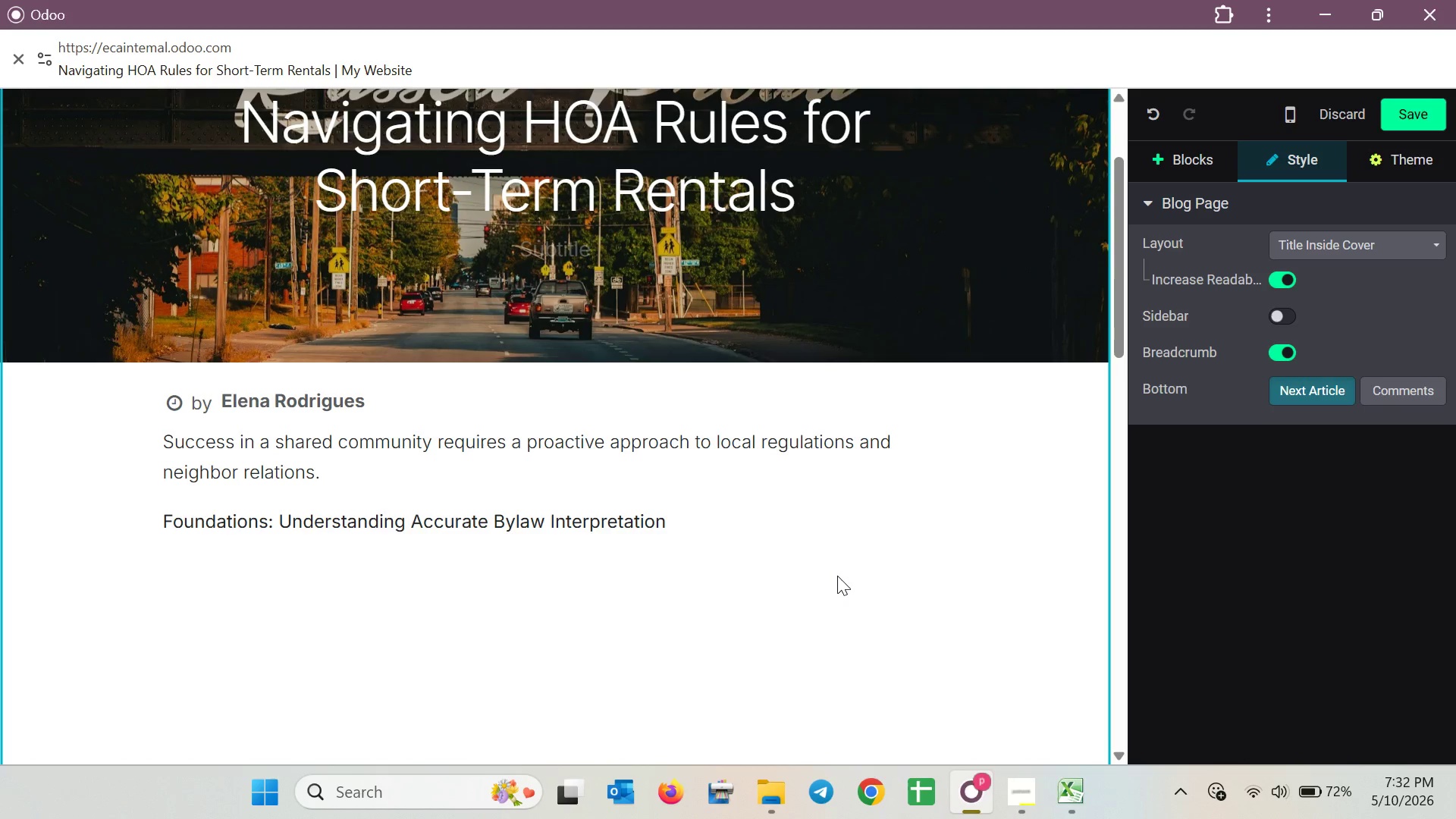 
key(Enter)
 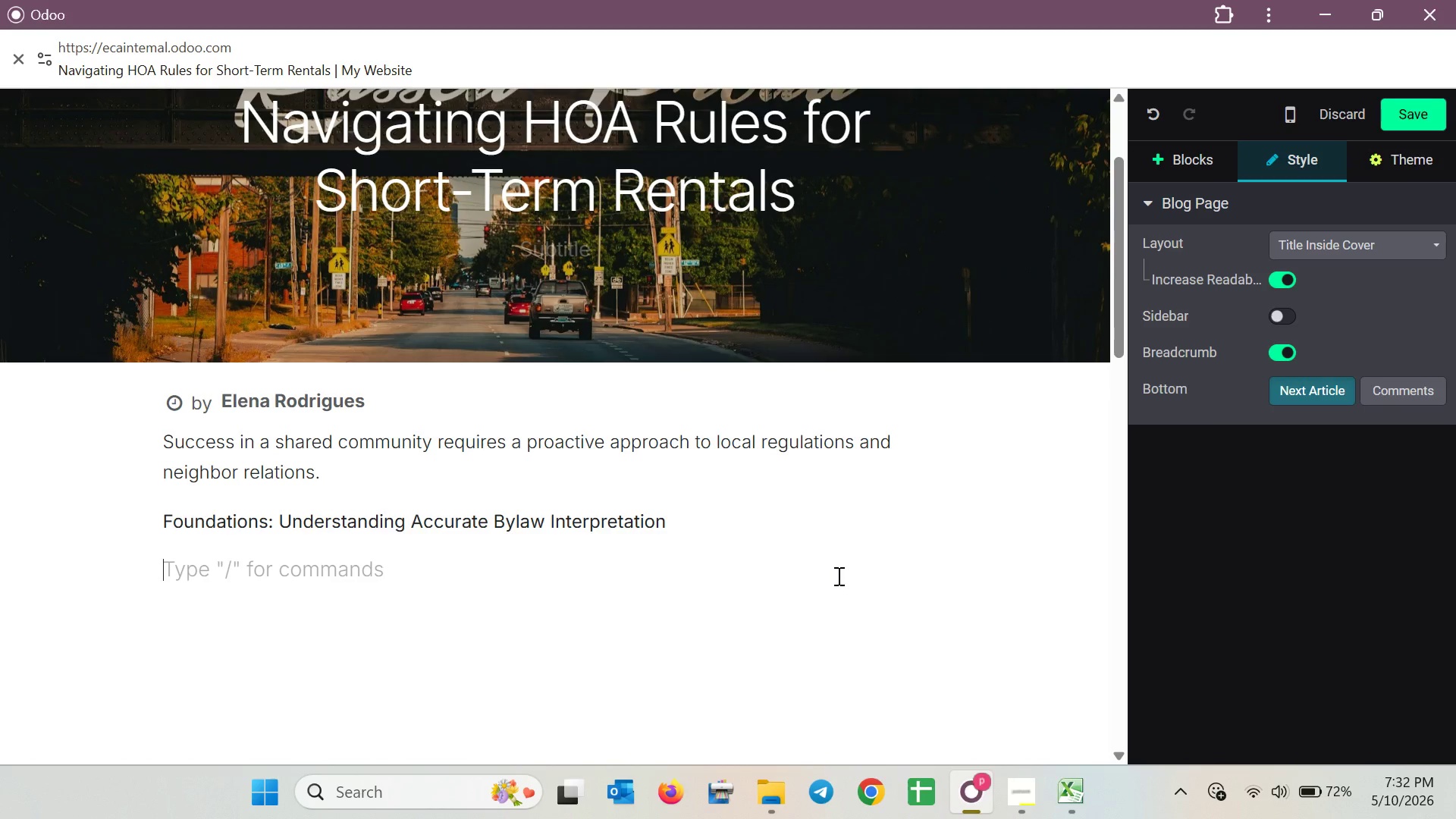 
key(Control+Shift+8)
 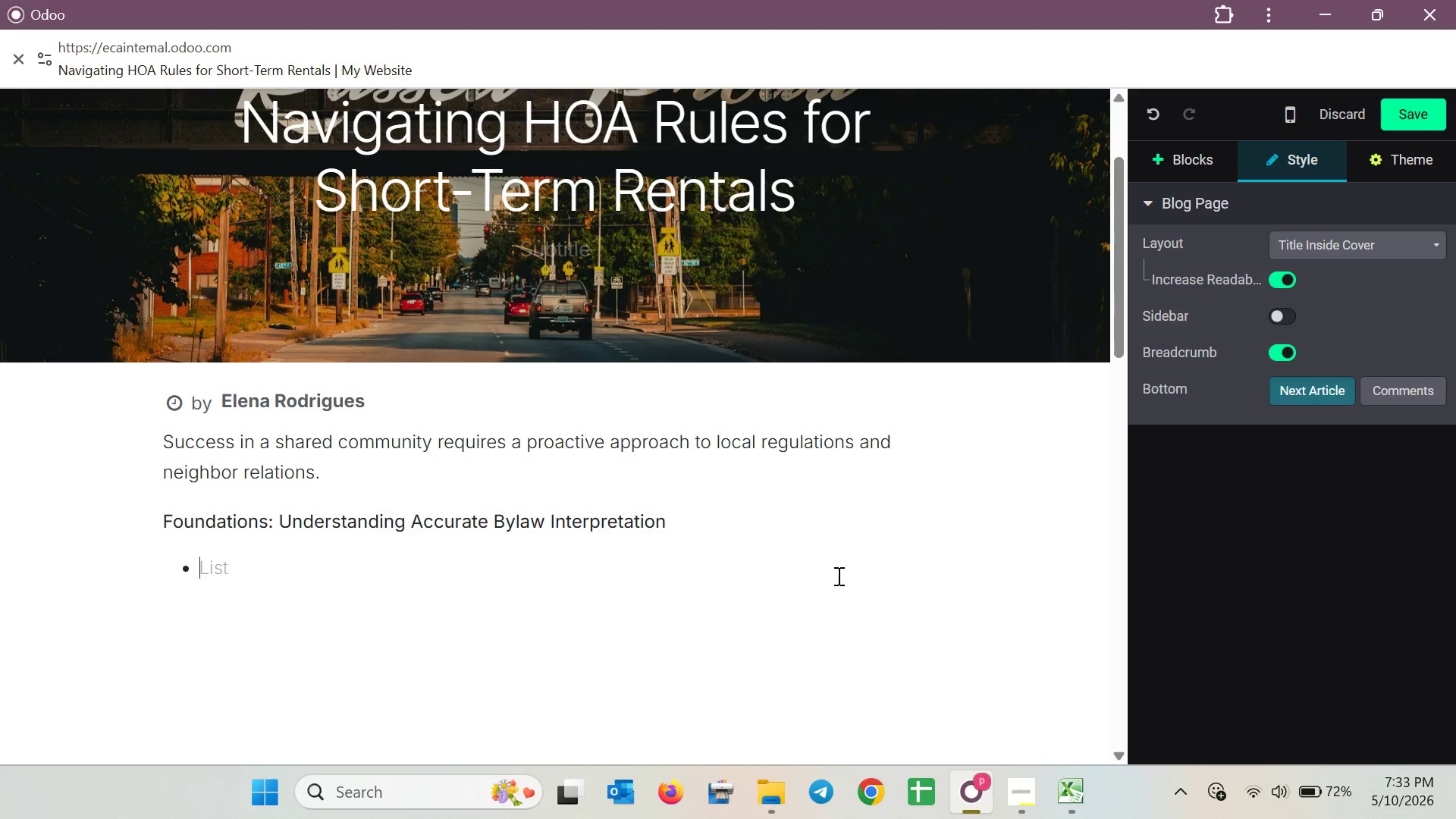 
type(Be)
 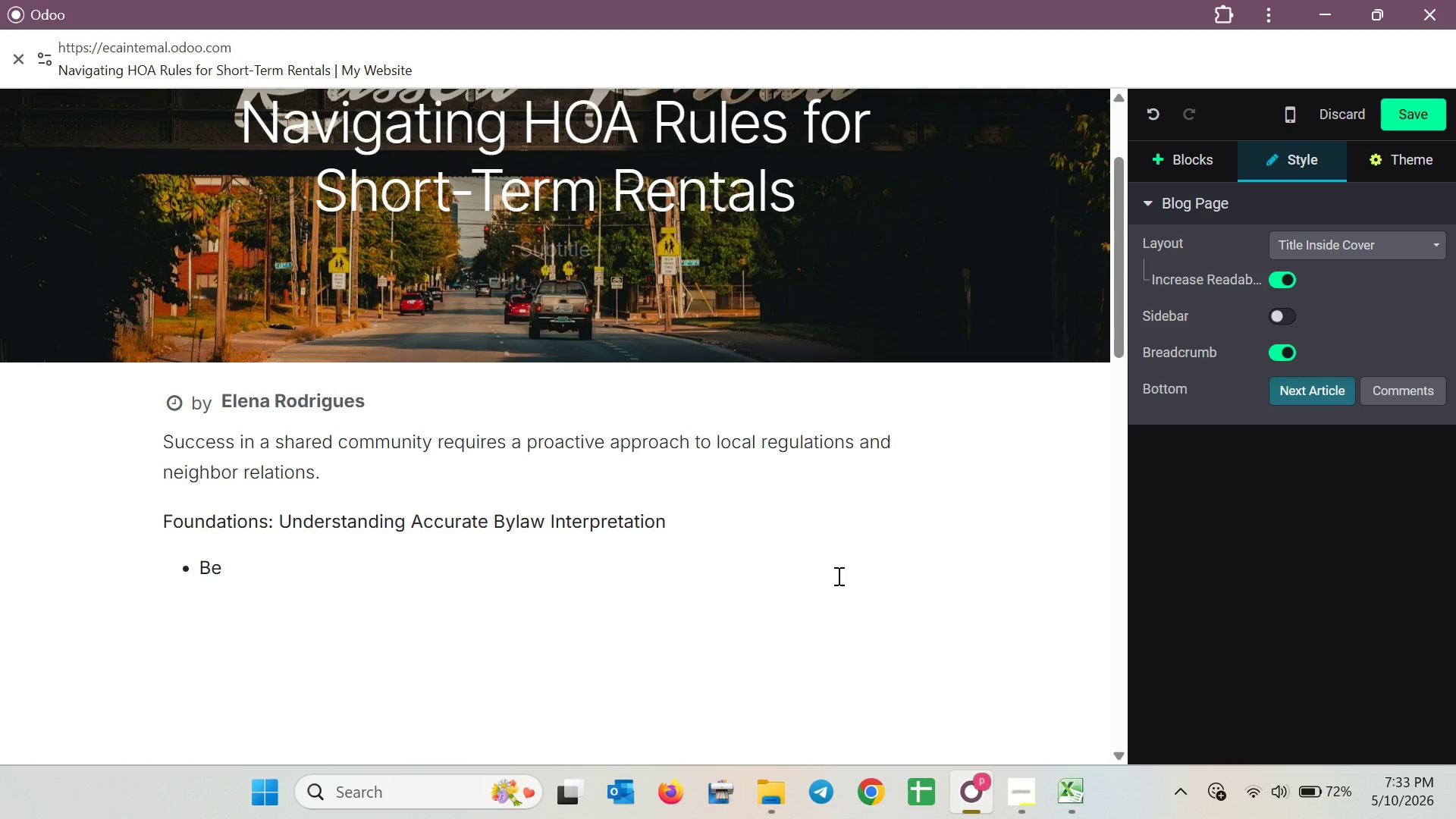 
wait(15.28)
 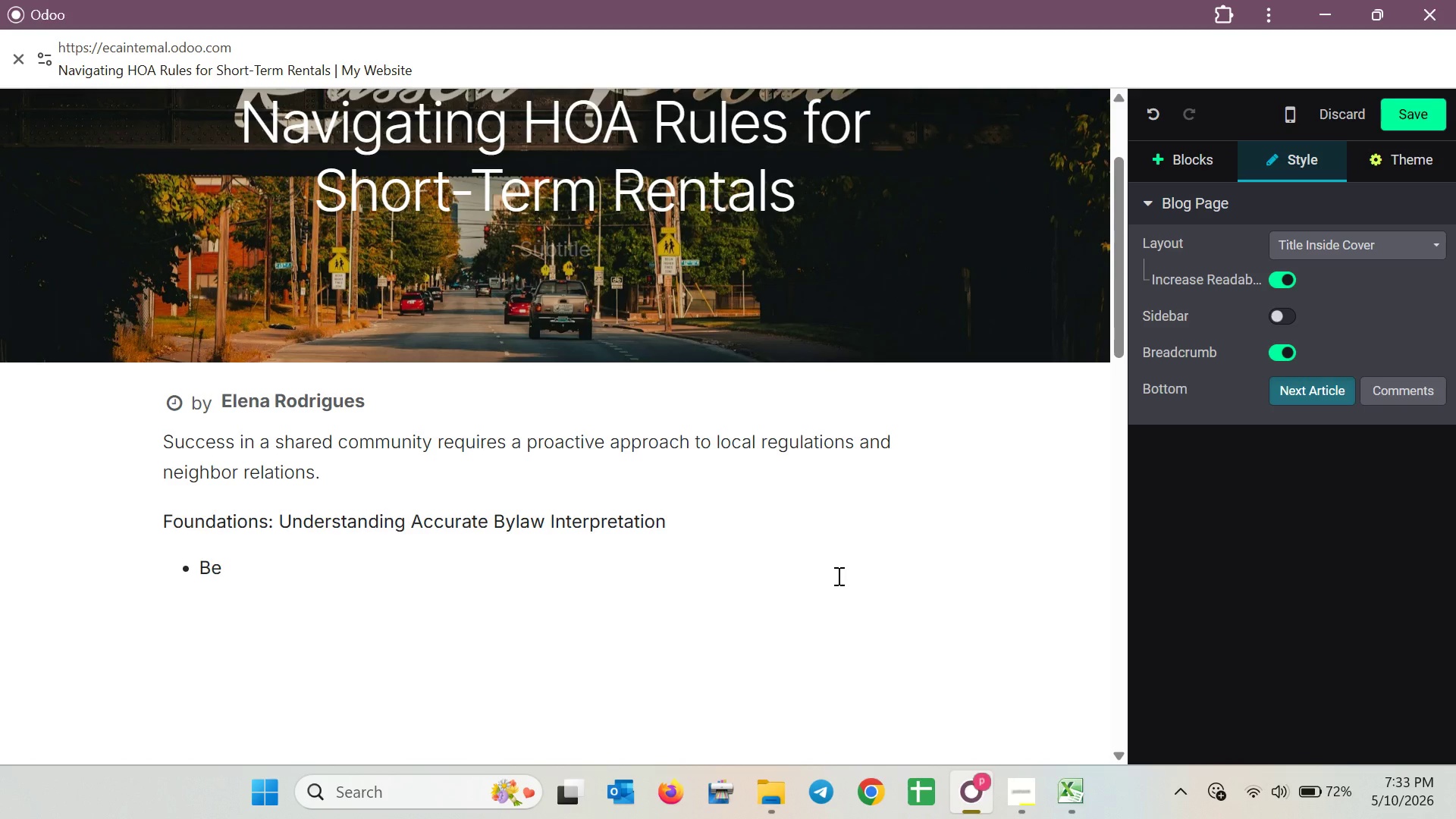 
type(fore l)
 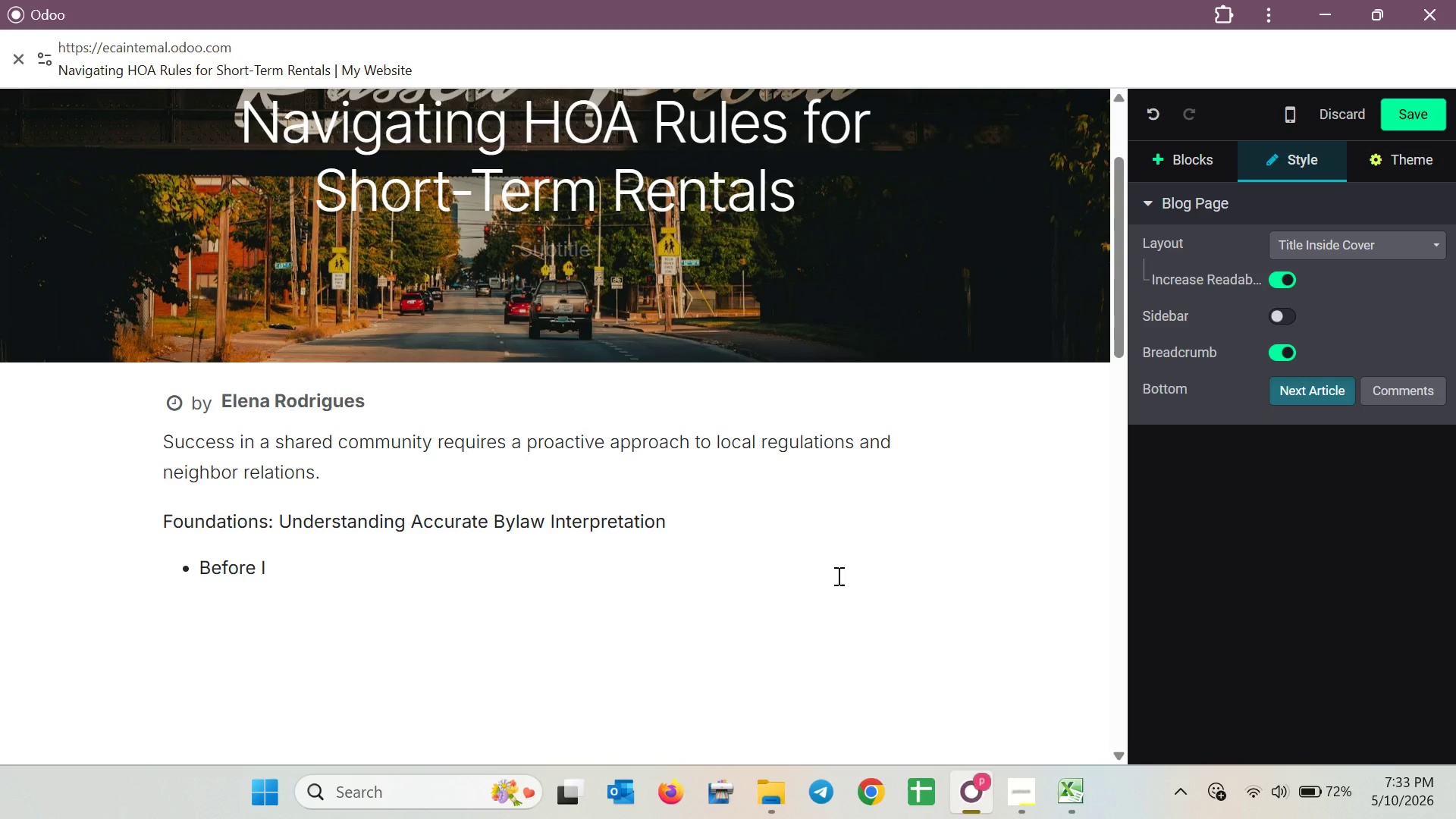 
hold_key(key=ArrowLeft, duration=0.7)
 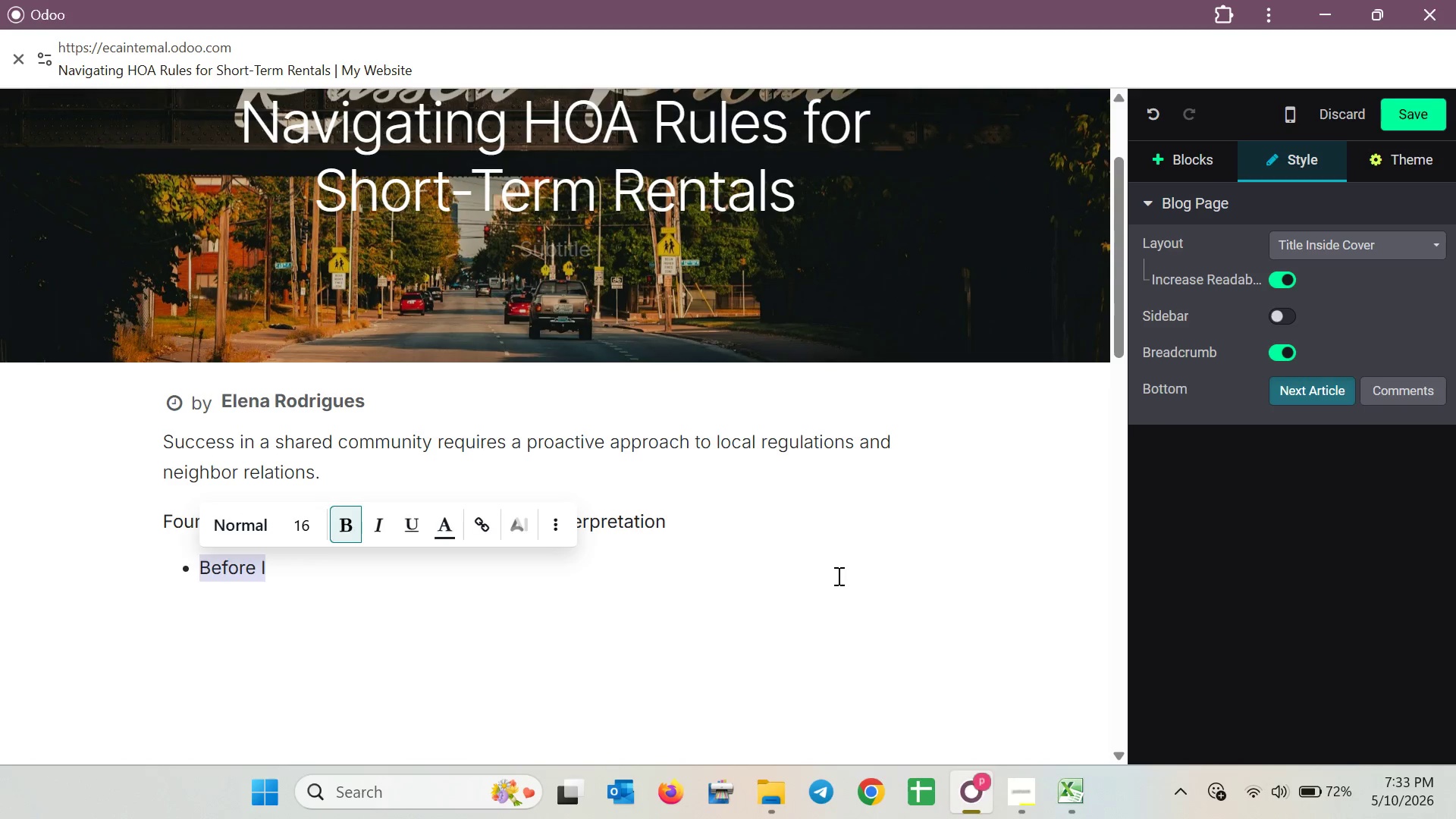 
key(Shift+ArrowLeft)
 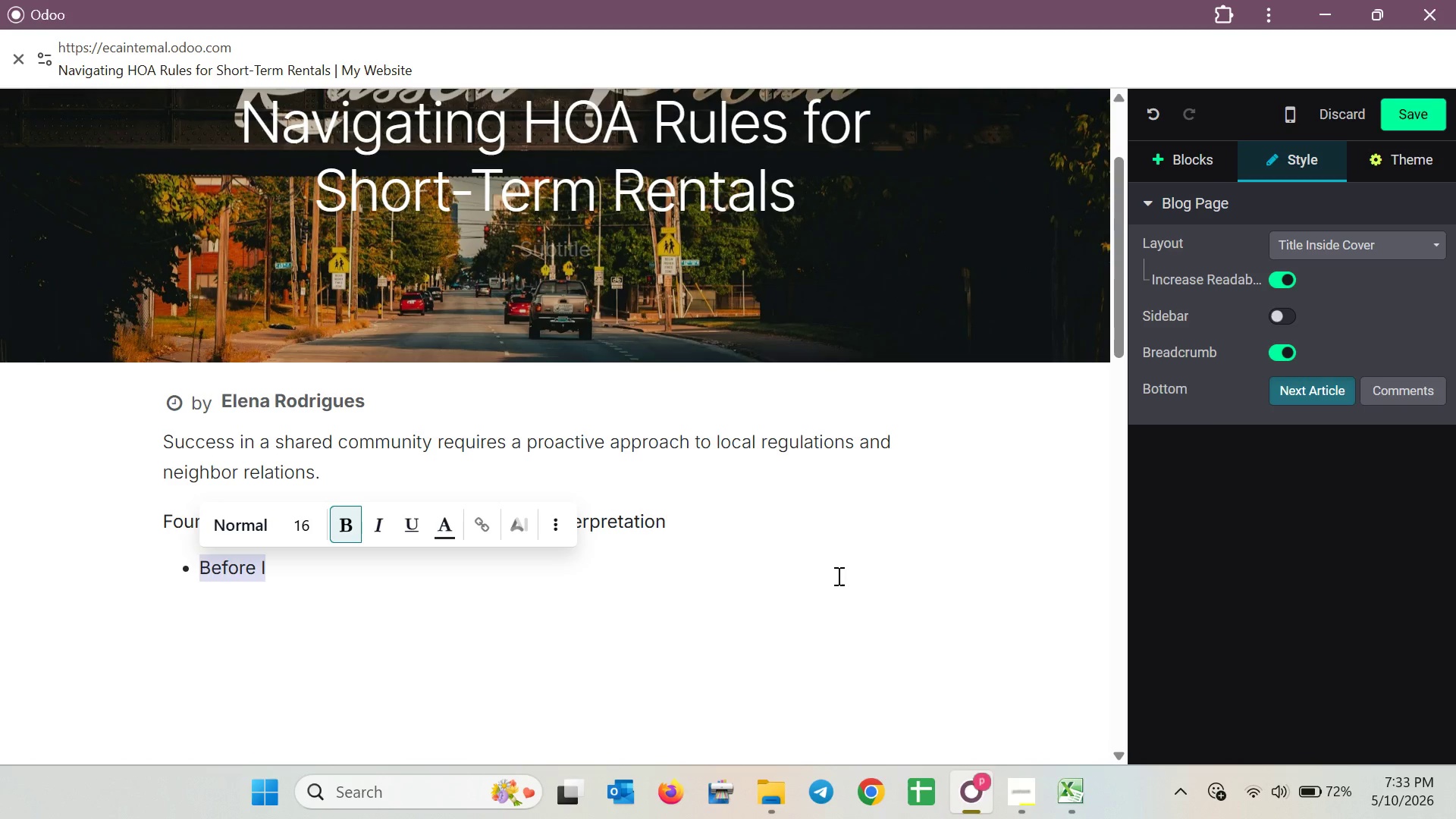 
key(Control+B)
 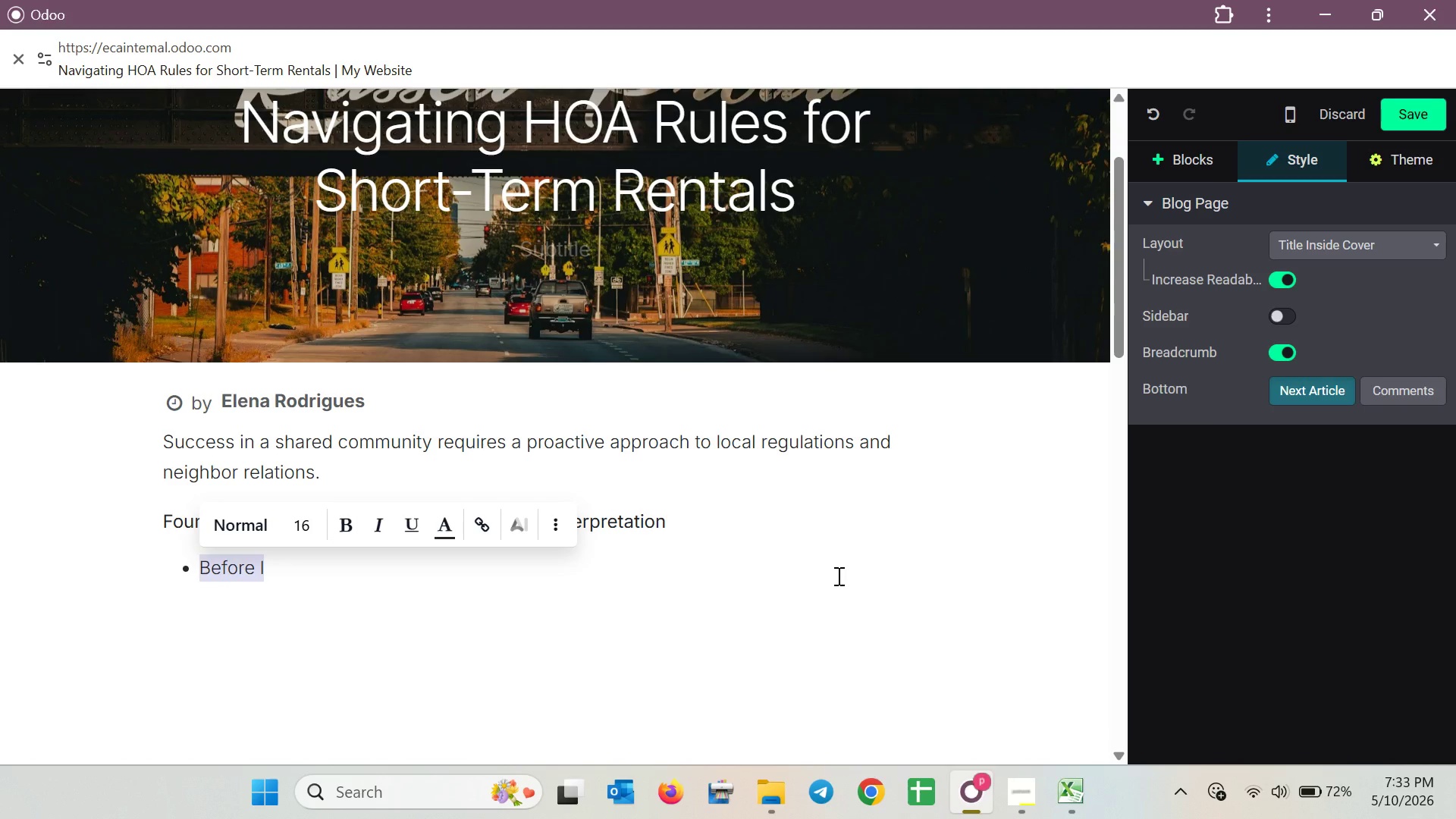 
key(ArrowRight)
 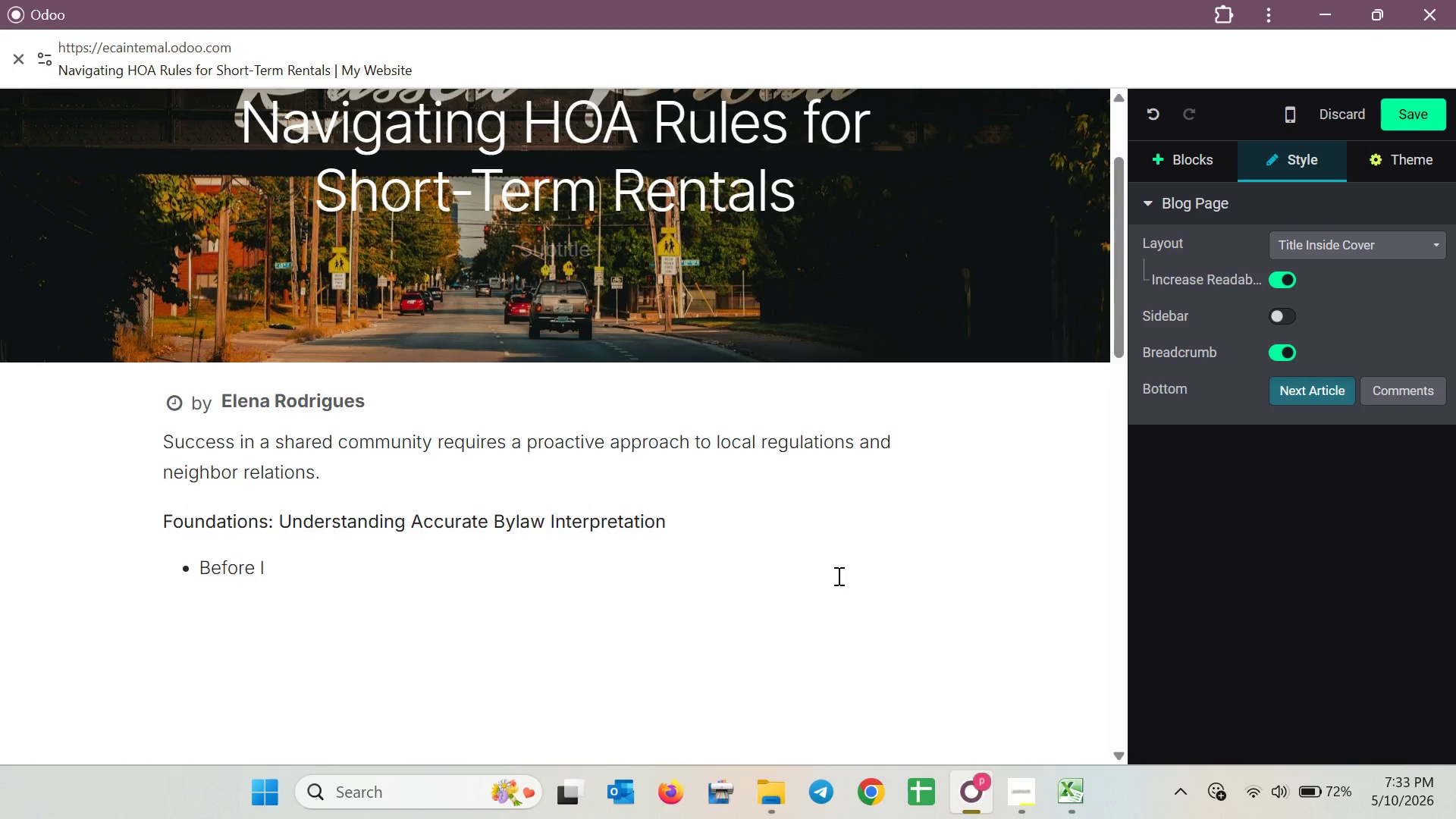 
type(isting your pro)
 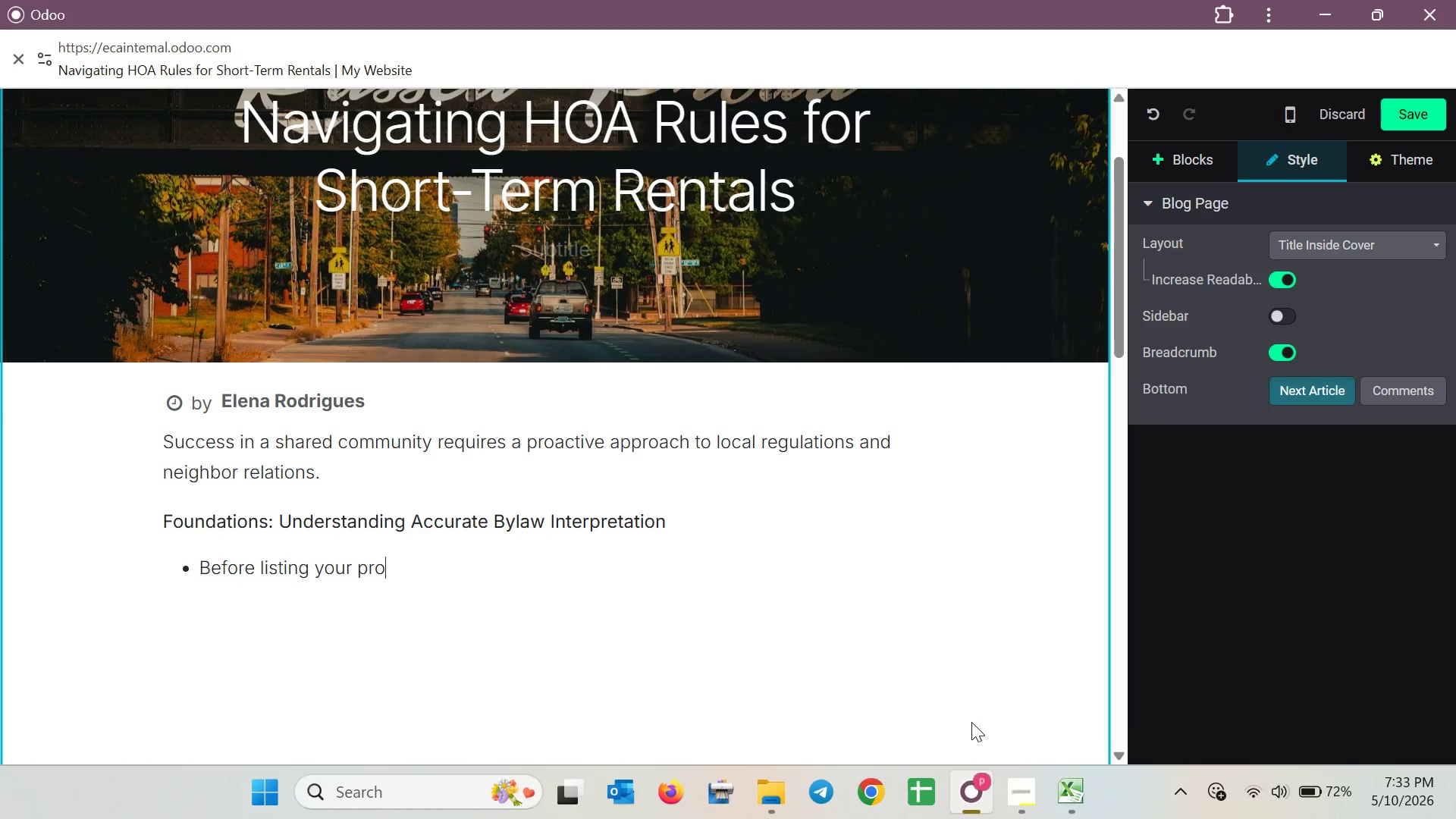 
left_click([1064, 795])
 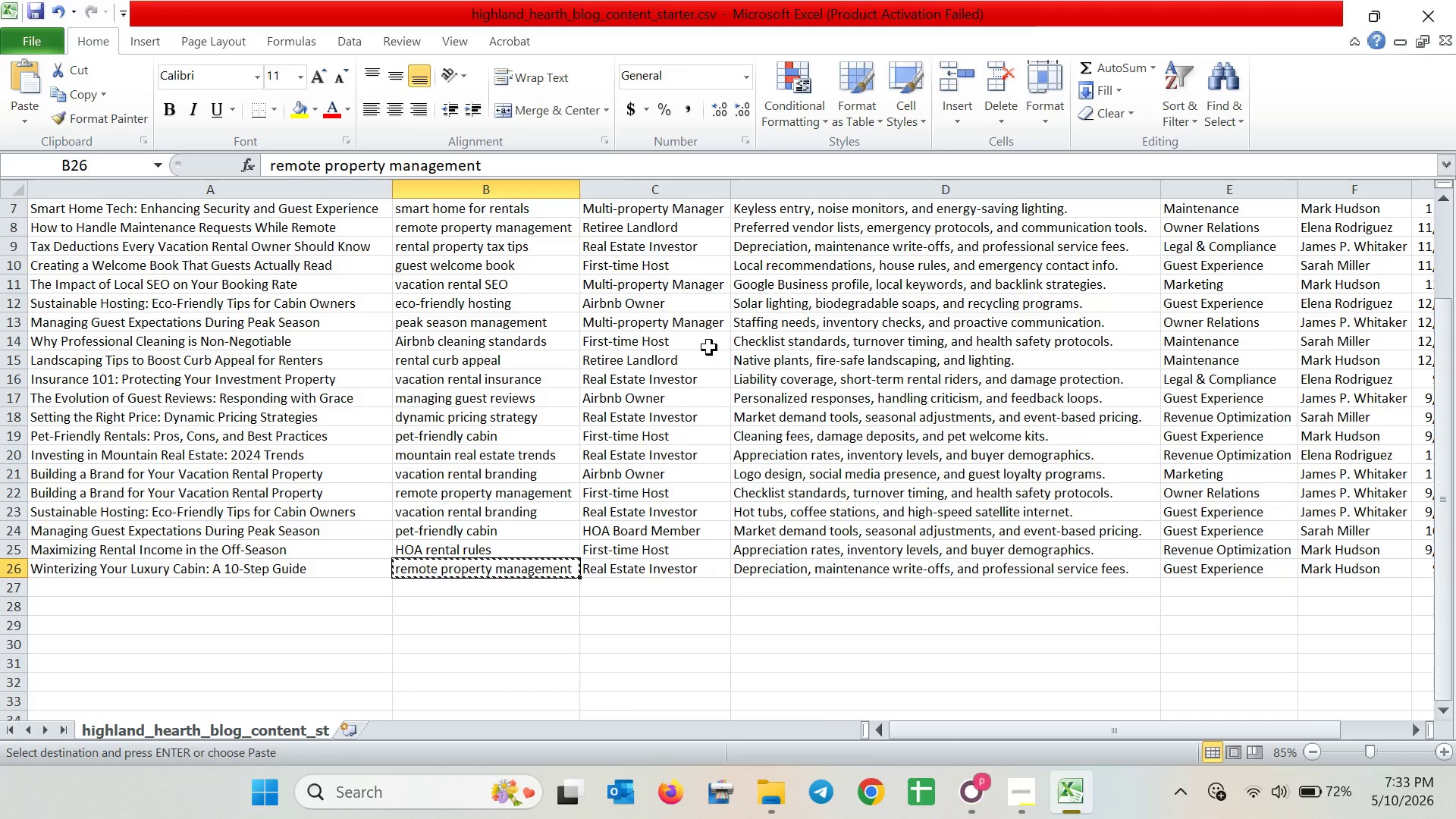 
scroll: coordinate [601, 367], scroll_direction: up, amount: 5.0
 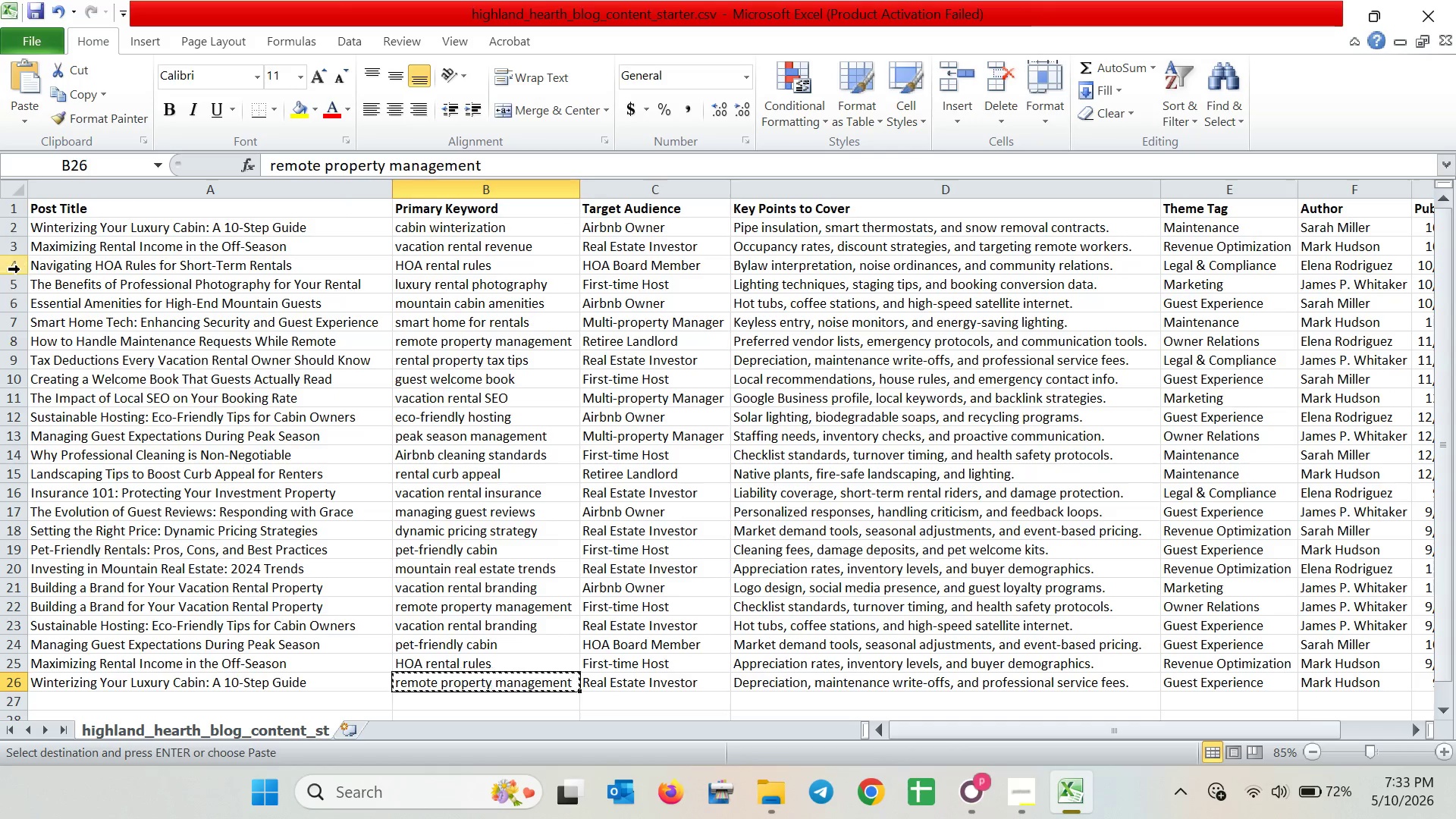 
left_click([10, 262])
 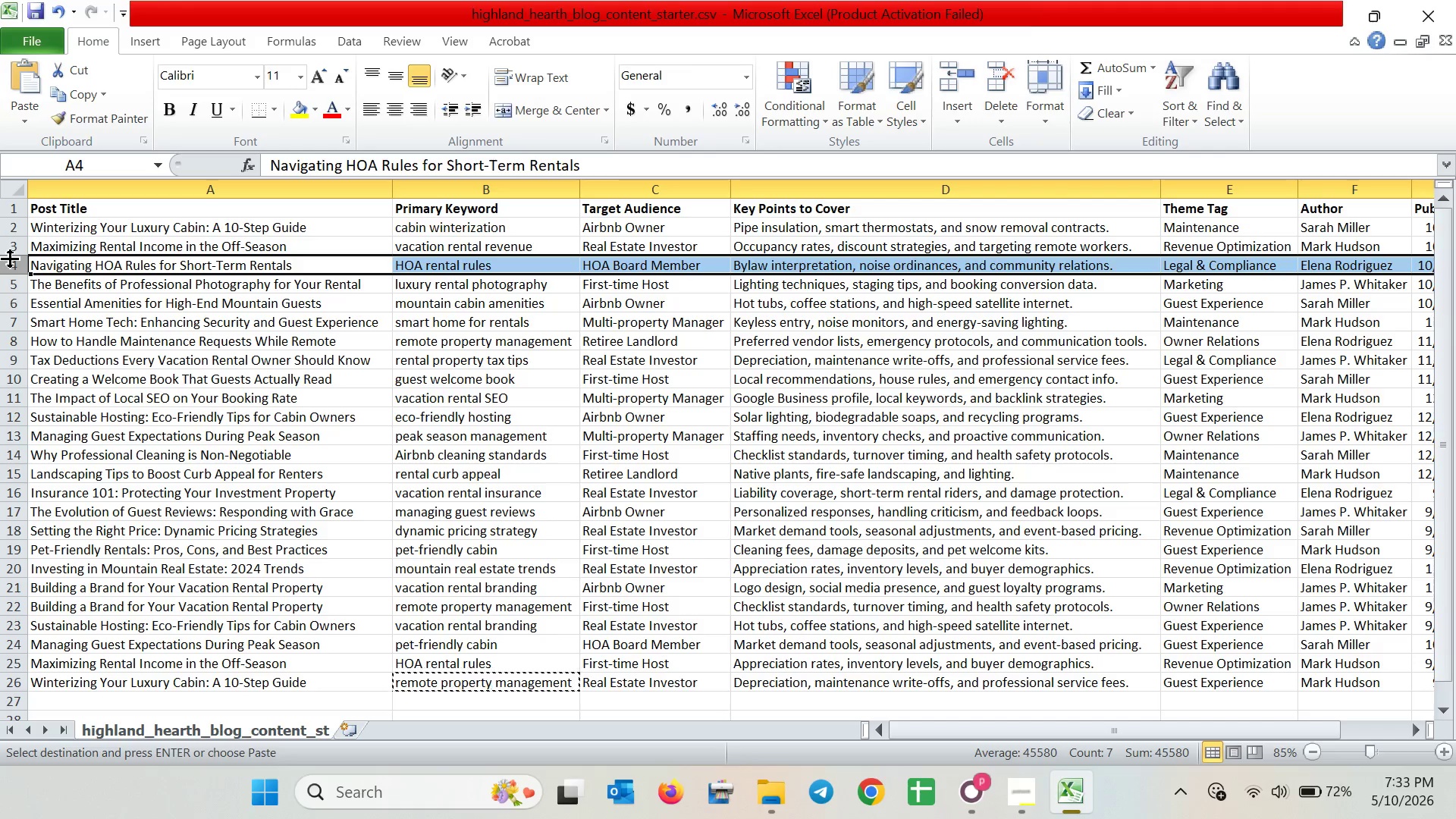 
wait(13.92)
 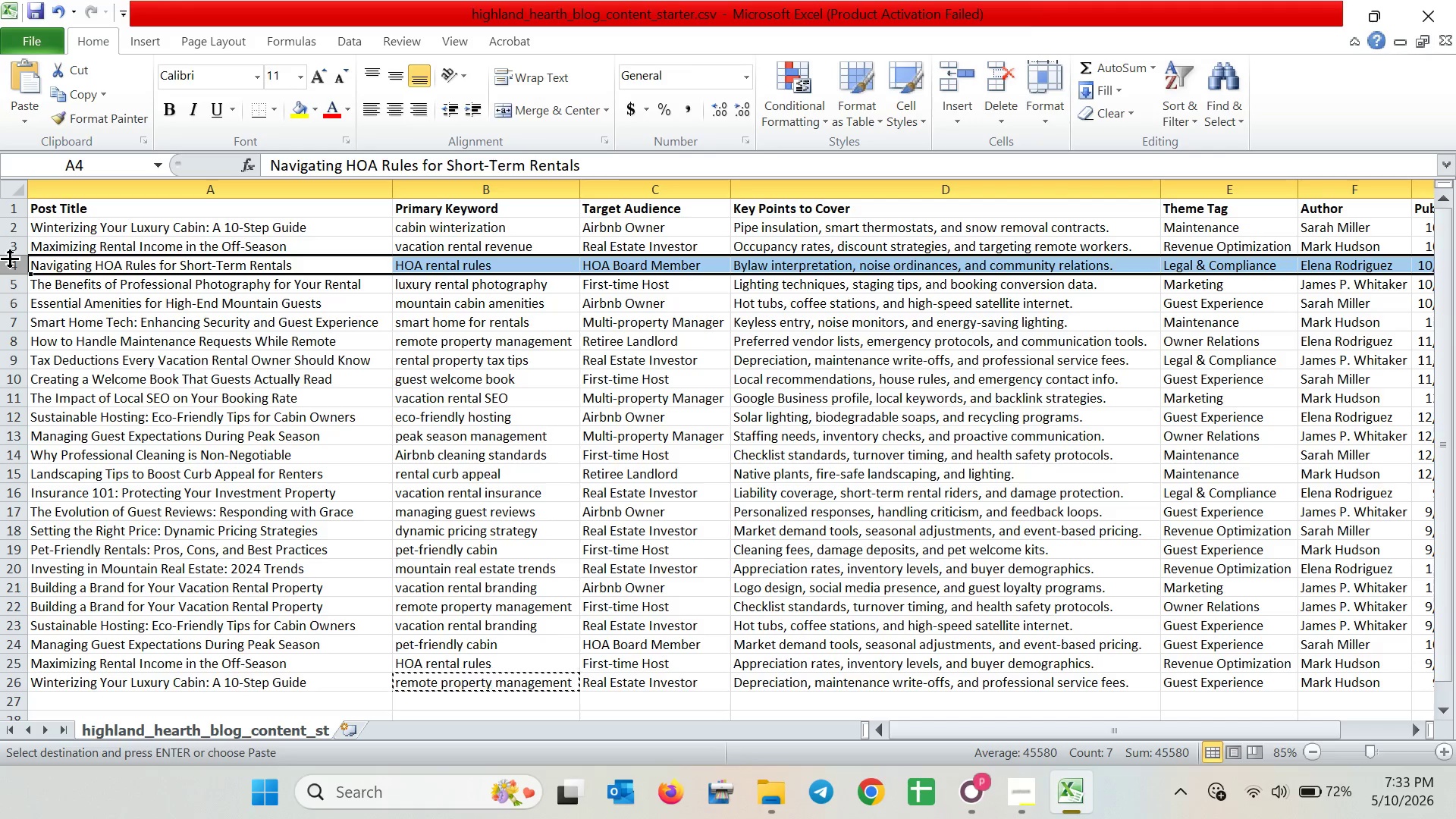 
left_click([989, 805])
 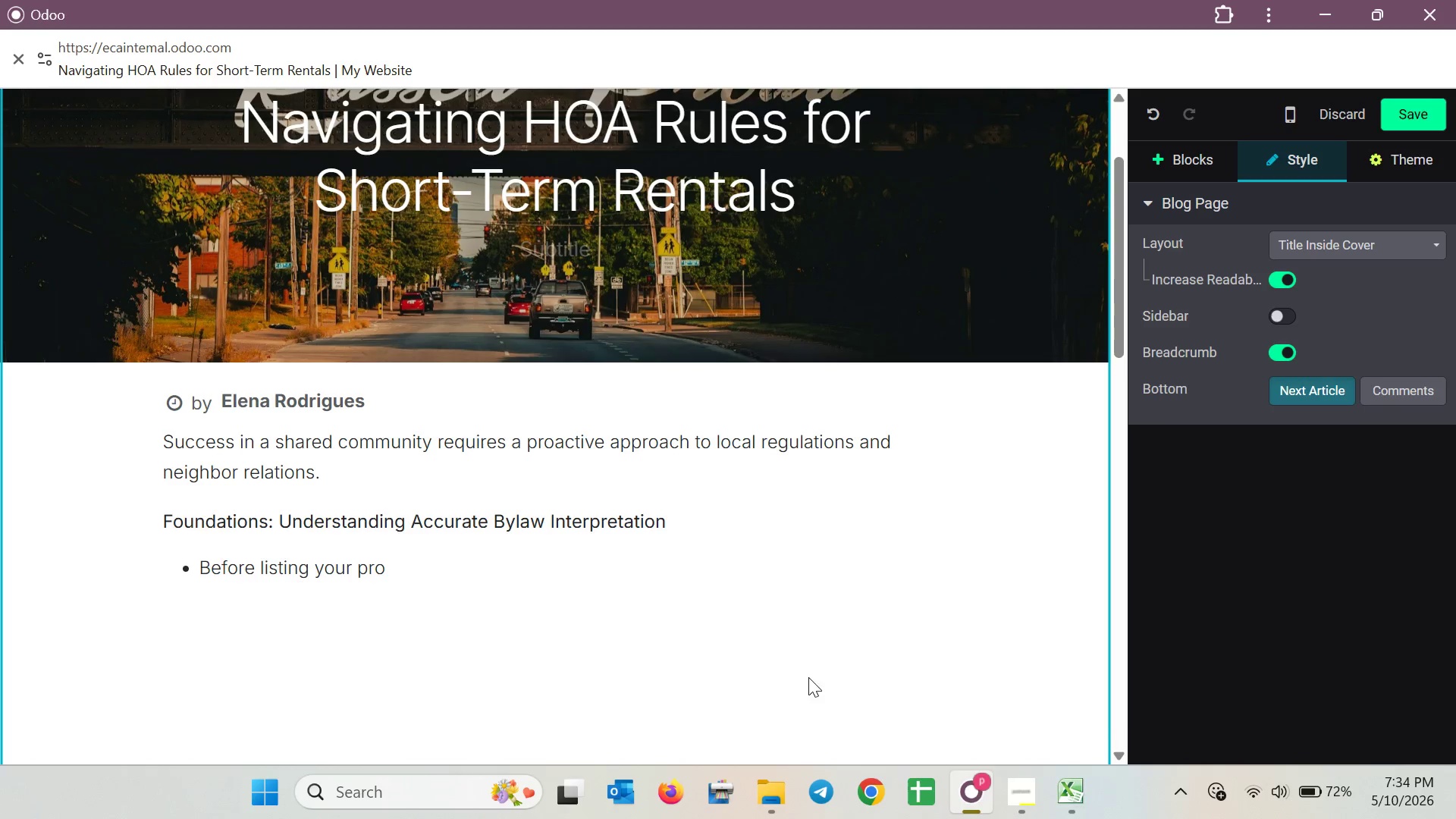 
scroll: coordinate [708, 568], scroll_direction: down, amount: 3.0
 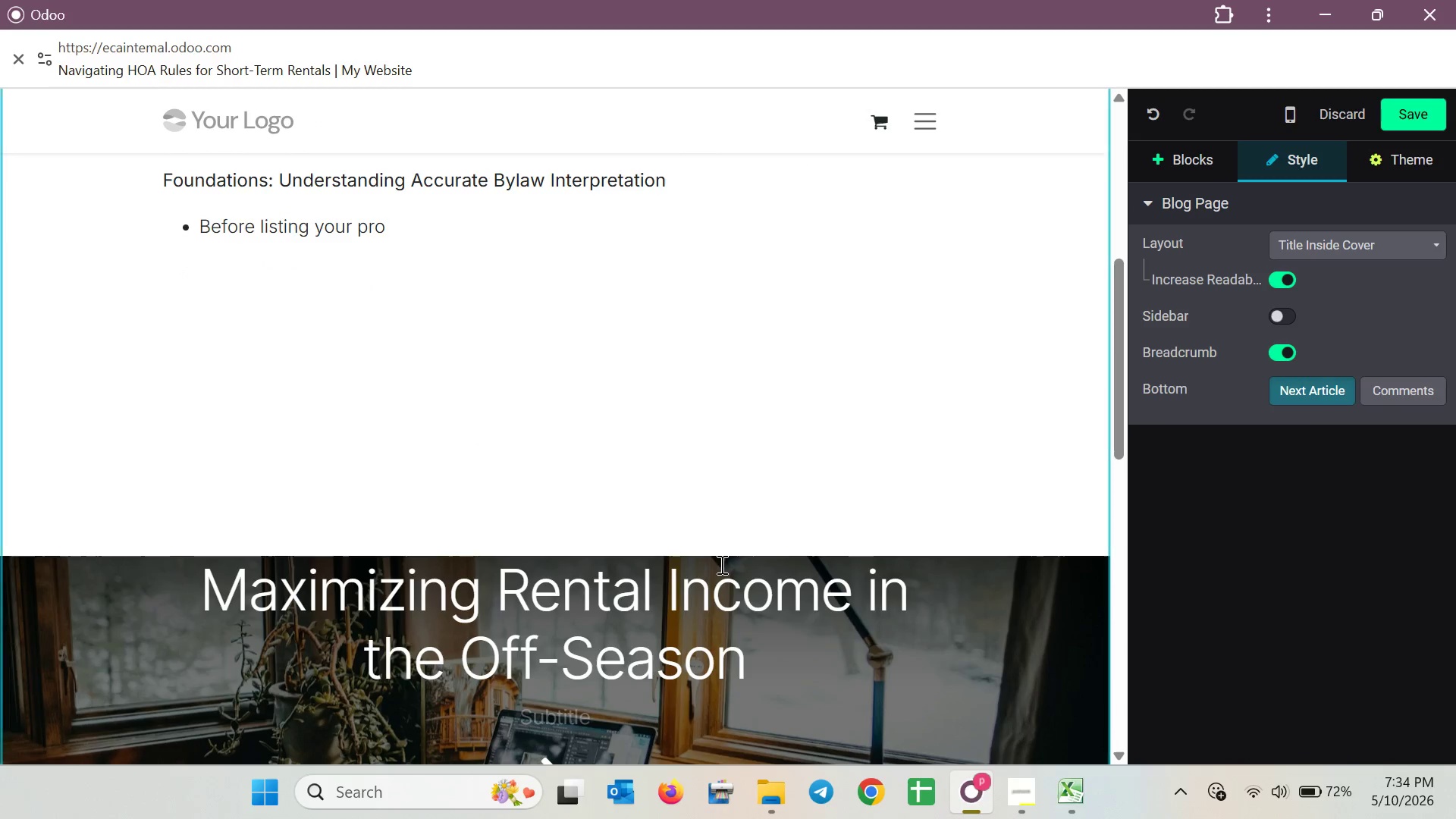 
scroll: coordinate [720, 564], scroll_direction: up, amount: 4.0
 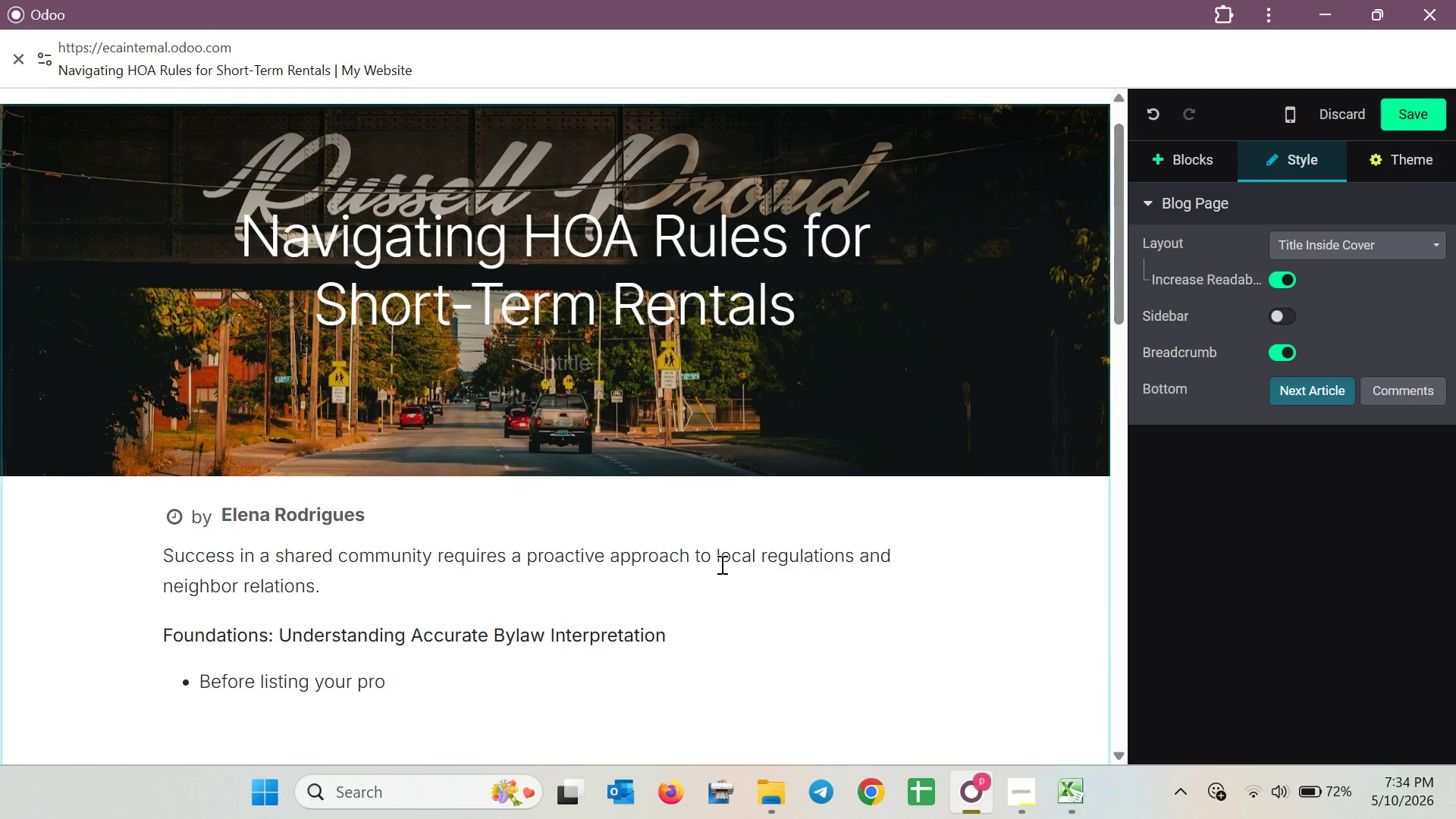 
scroll: coordinate [720, 564], scroll_direction: down, amount: 1.0
 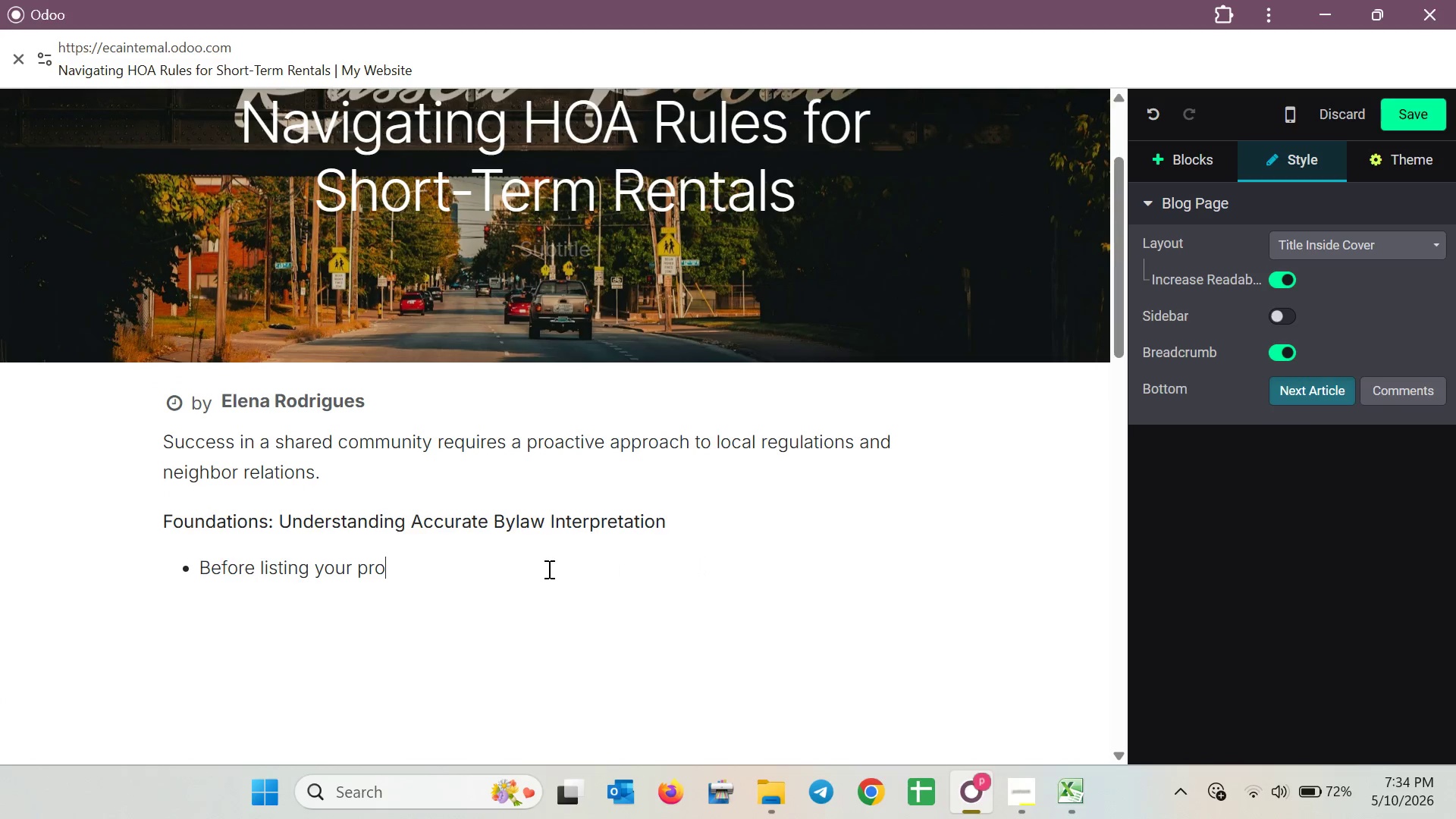 
left_click([548, 569])
 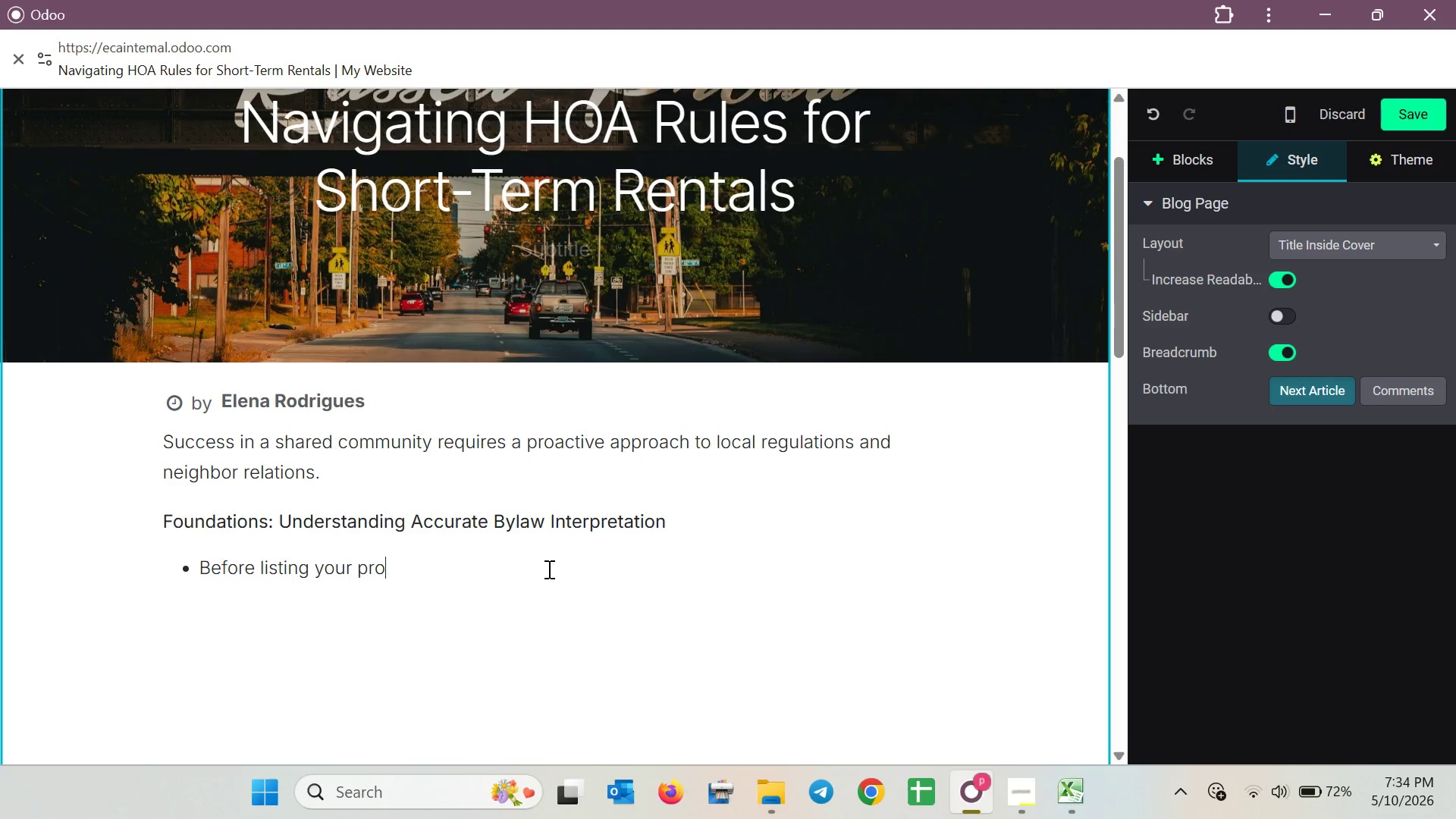 
wait(15.62)
 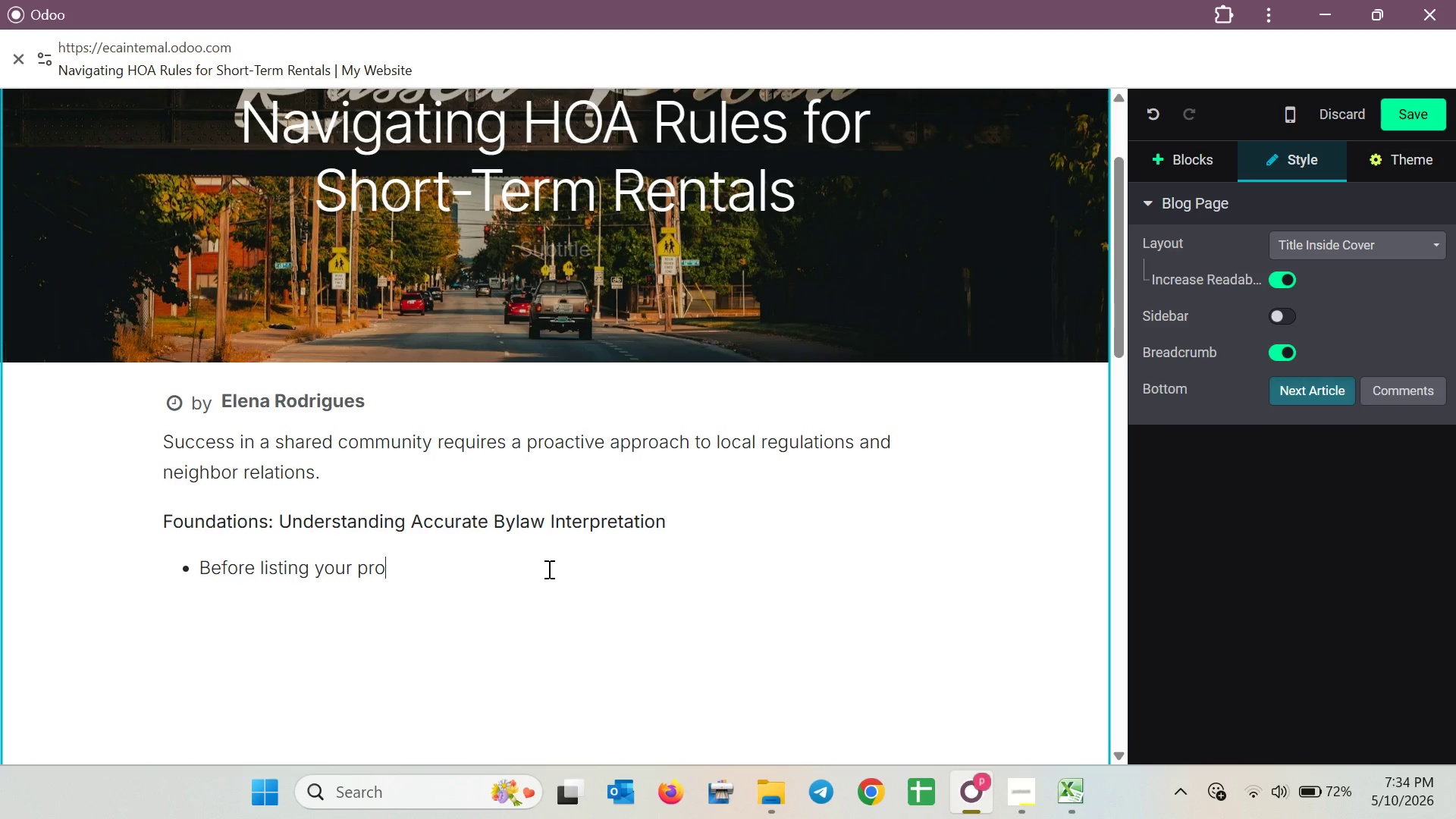 
type(perty, conduct a tho)
 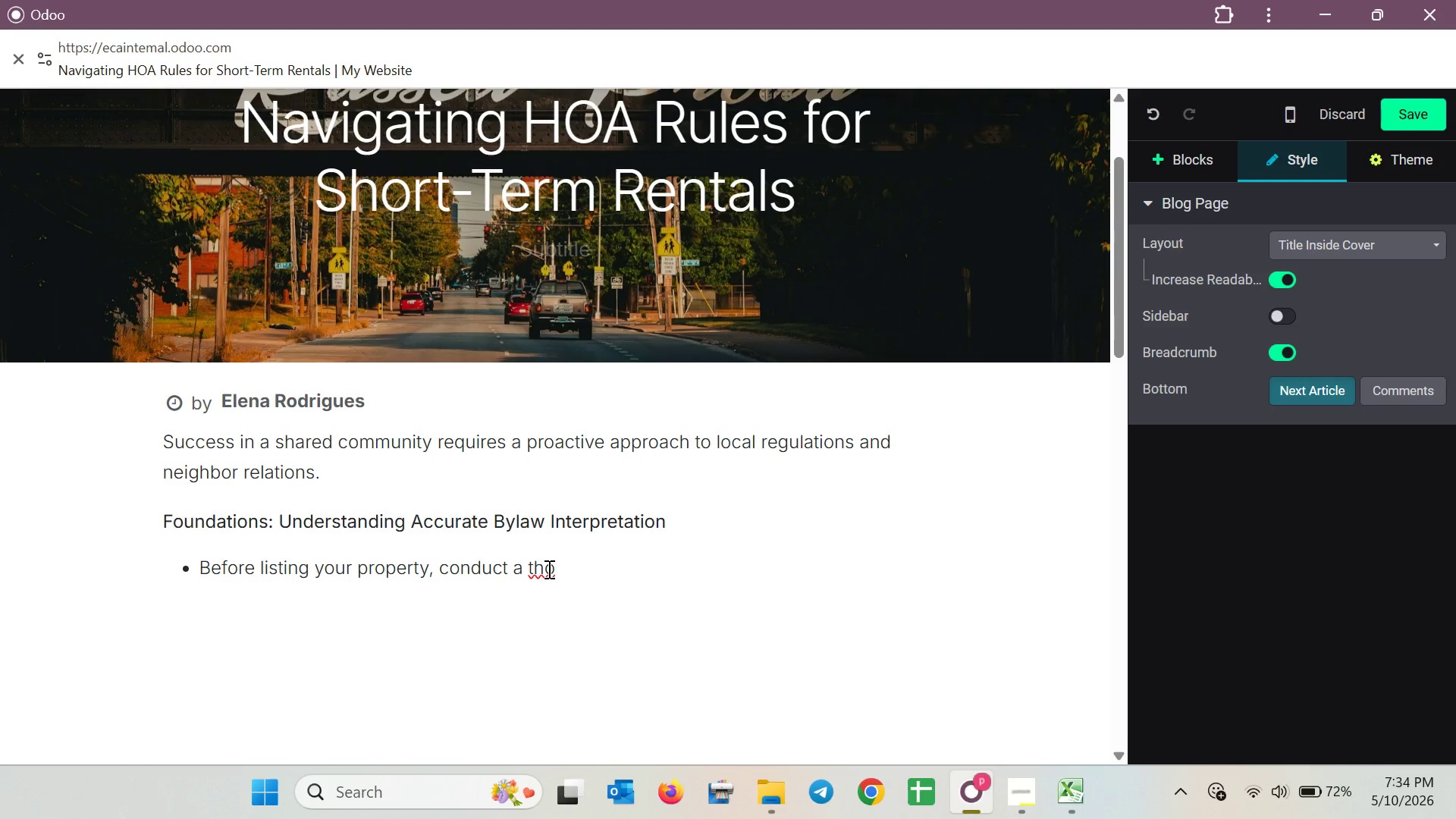 
wait(13.17)
 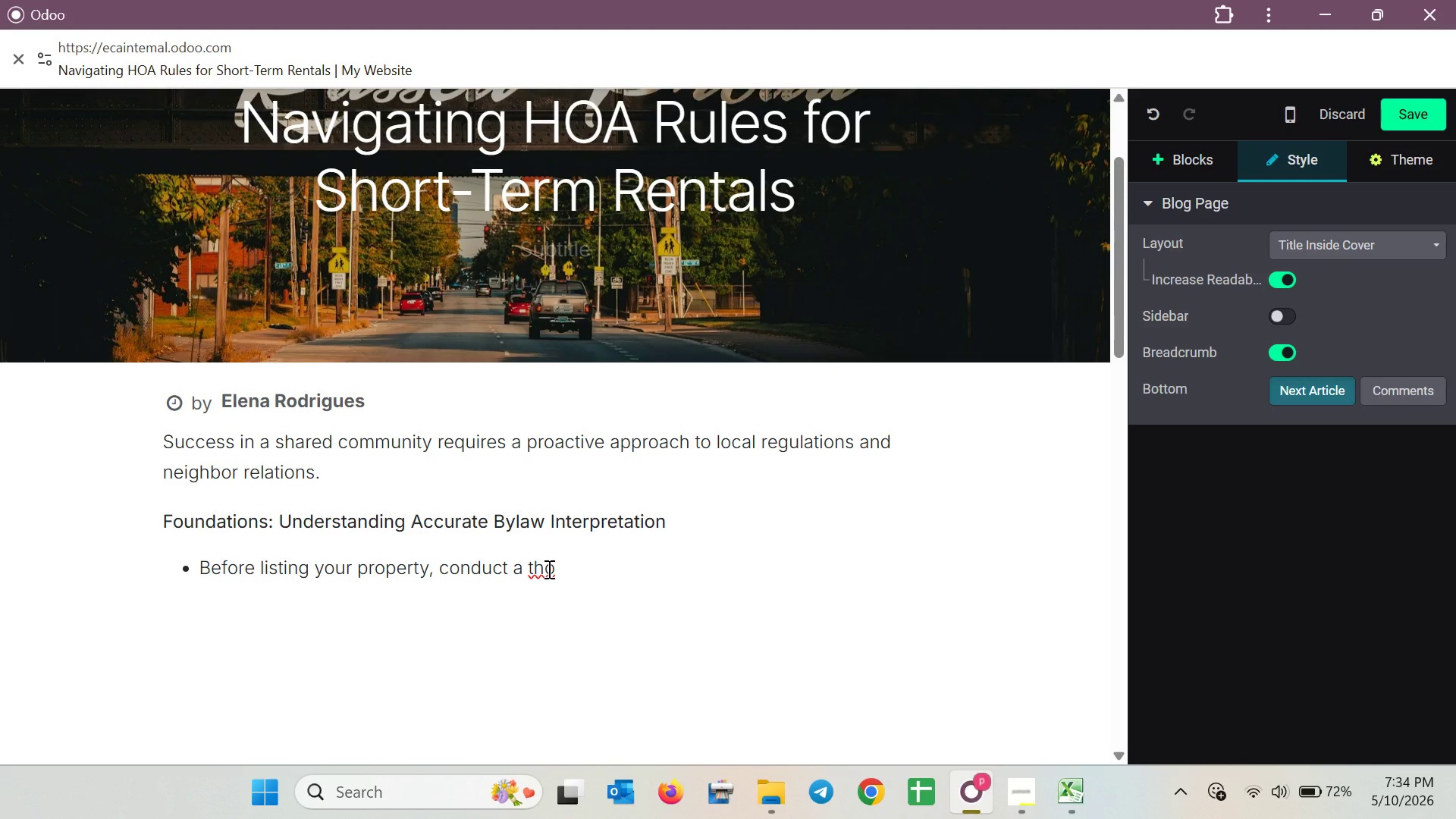 
type(rough review of your specific )
 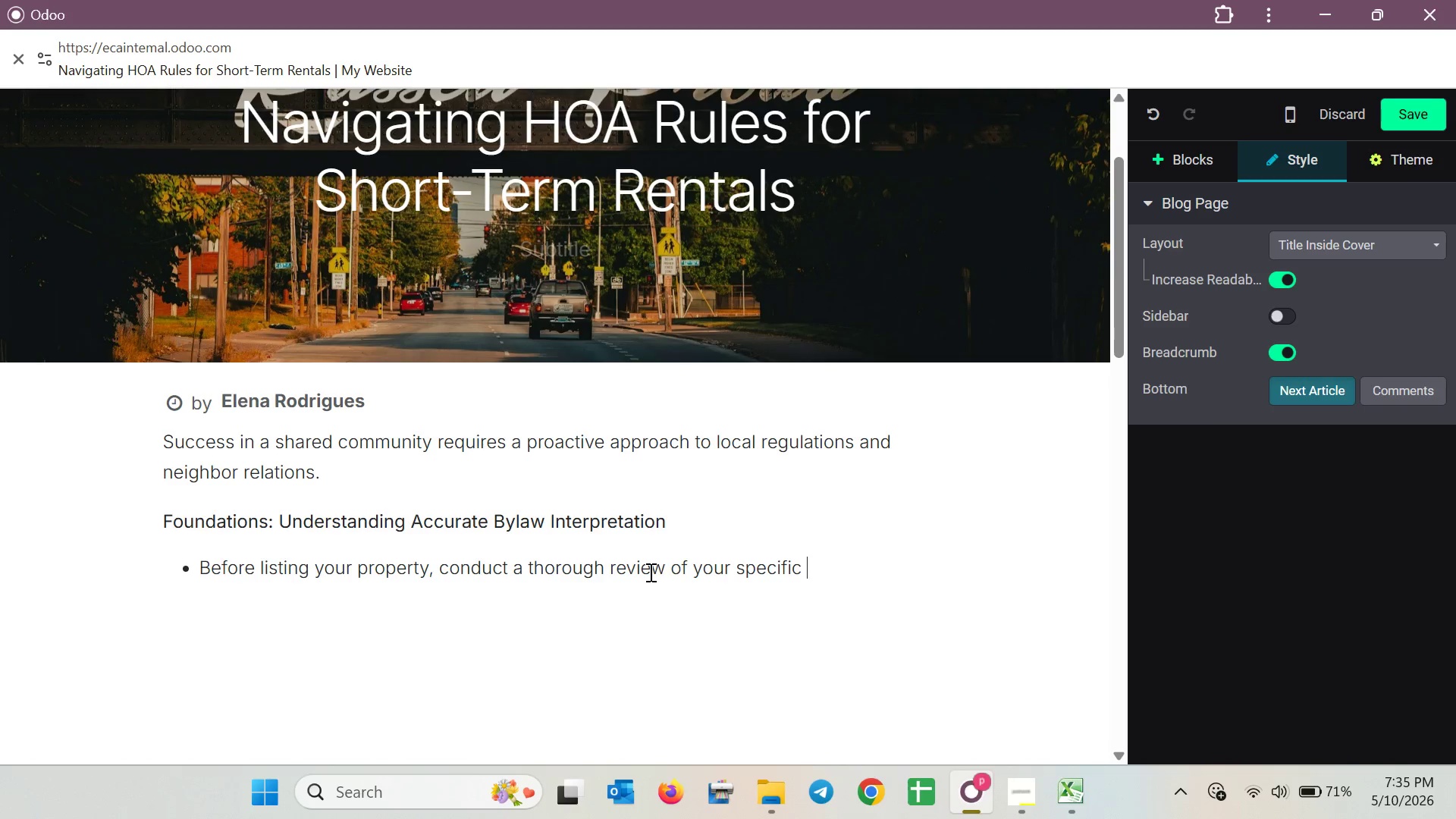 
type(Home)
 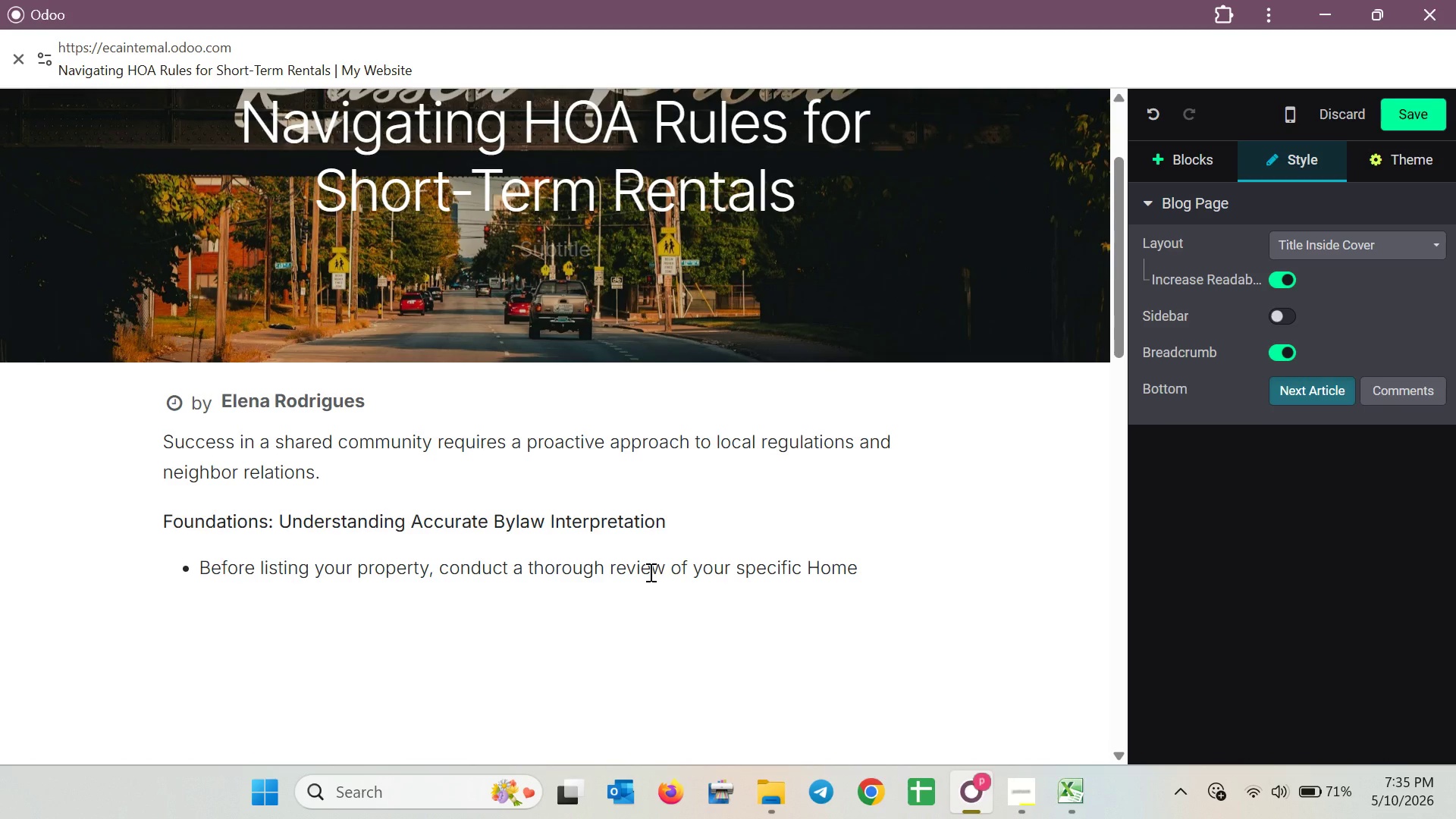 
wait(5.22)
 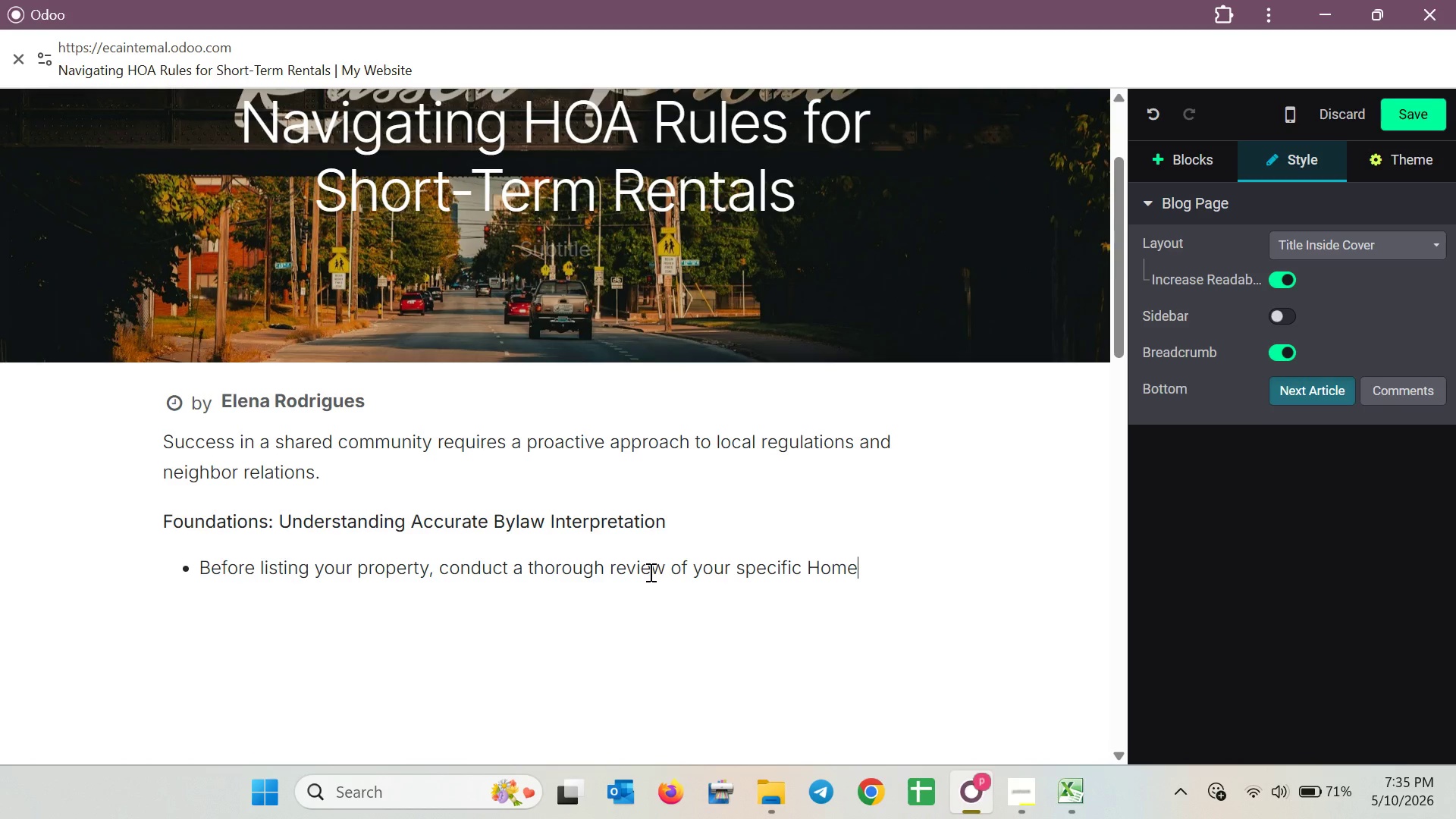 
key(O)
 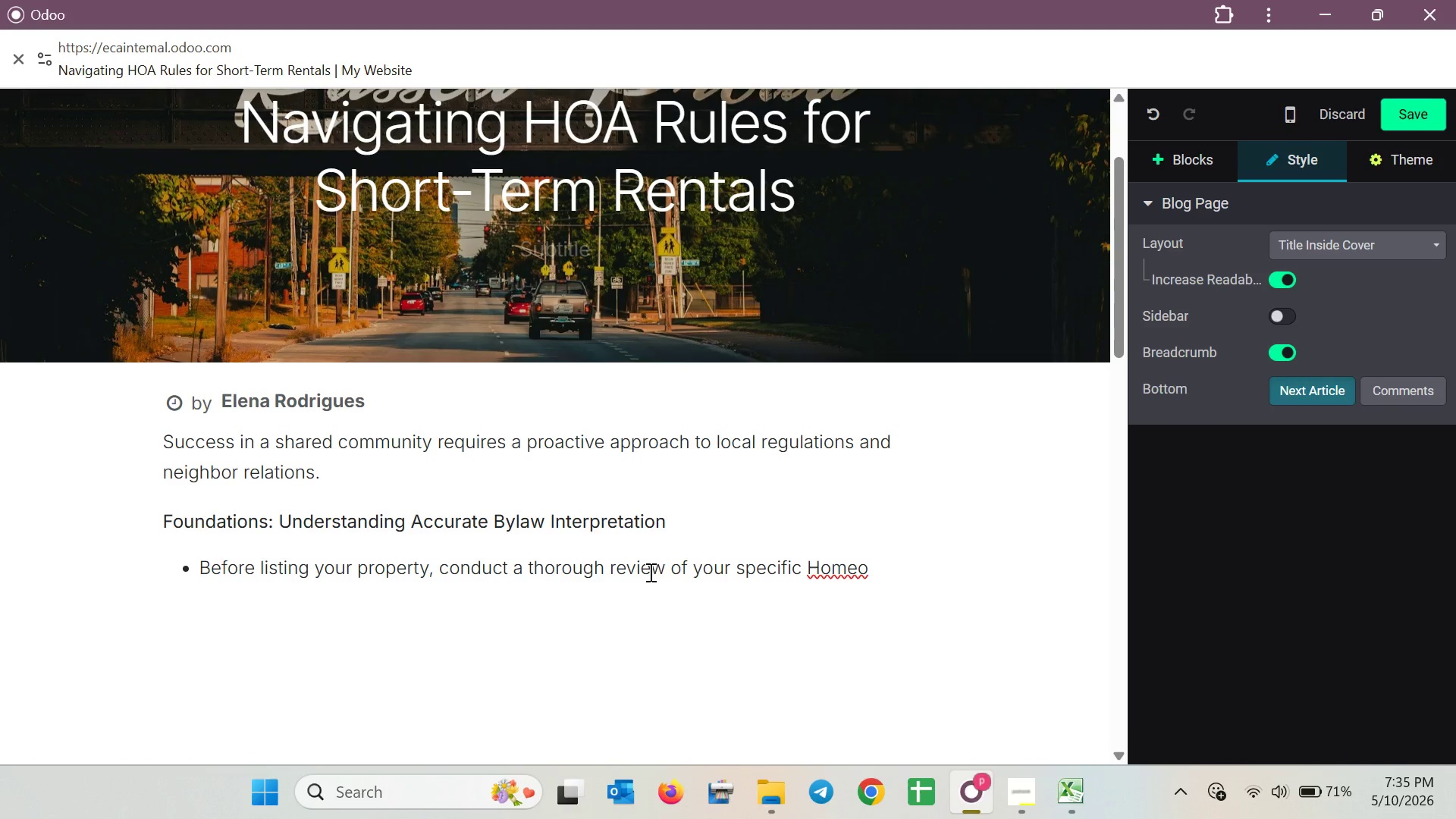 
type(wners )
 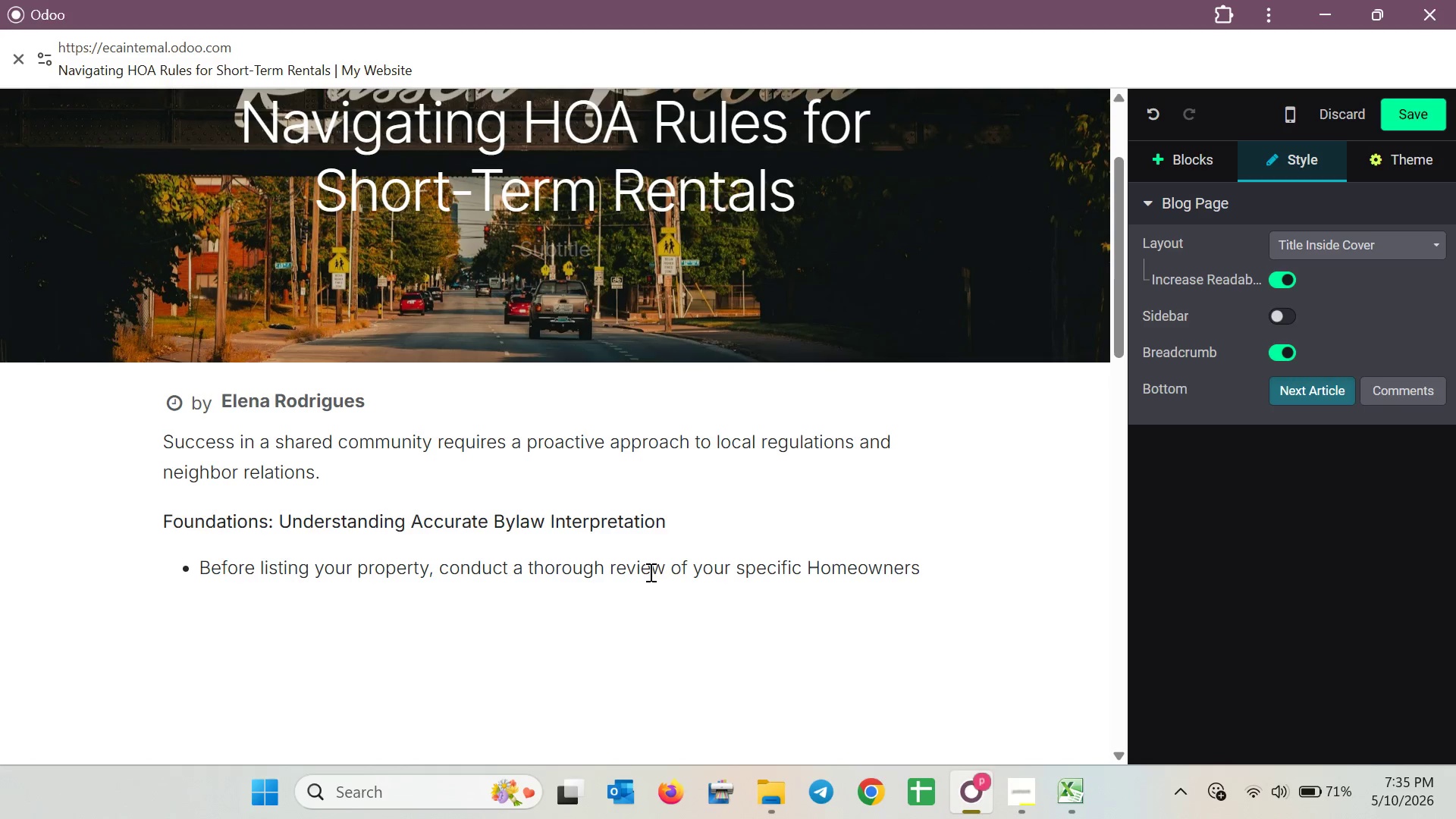 
wait(5.78)
 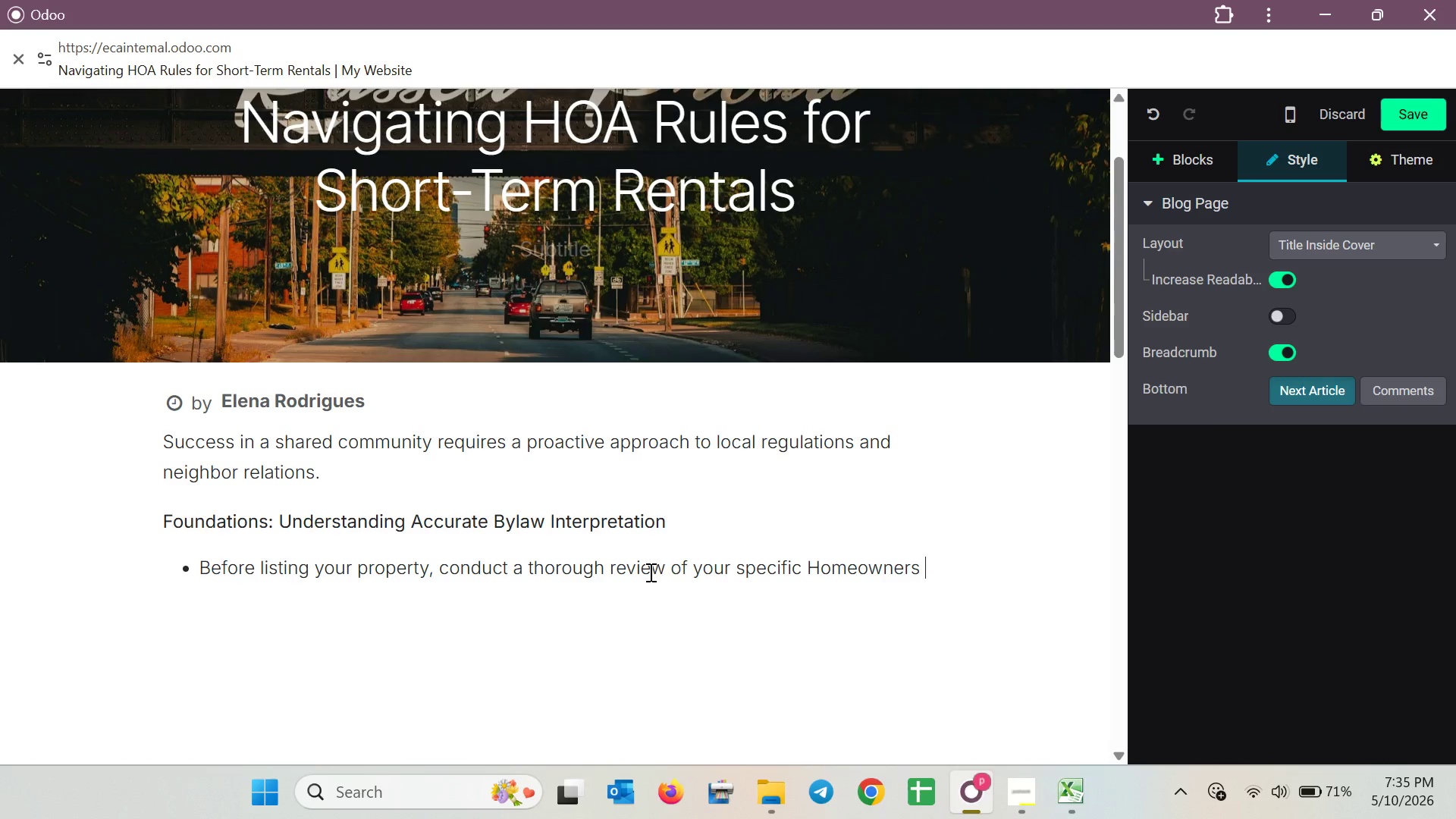 
type(Association )
 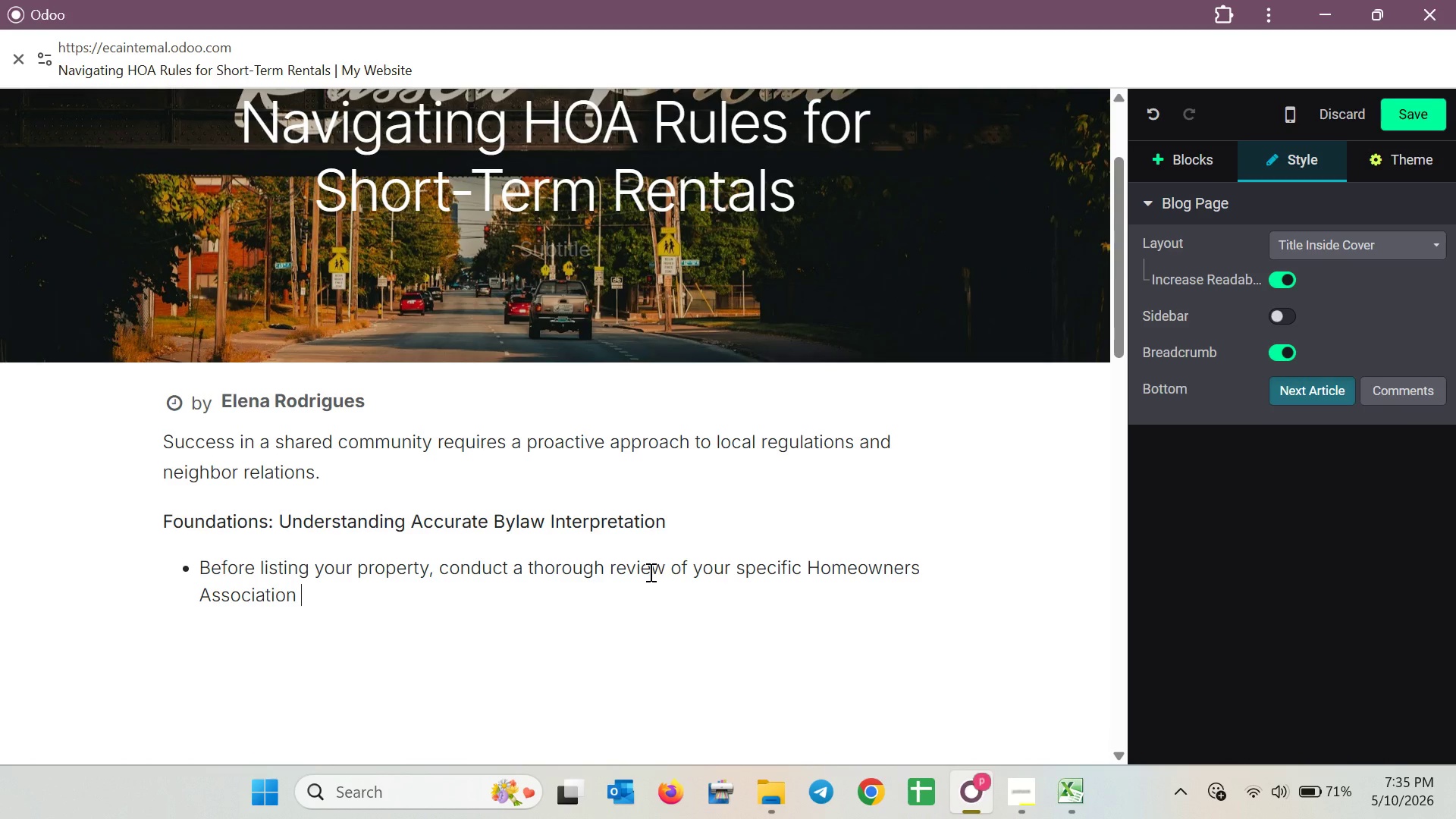 
wait(12.23)
 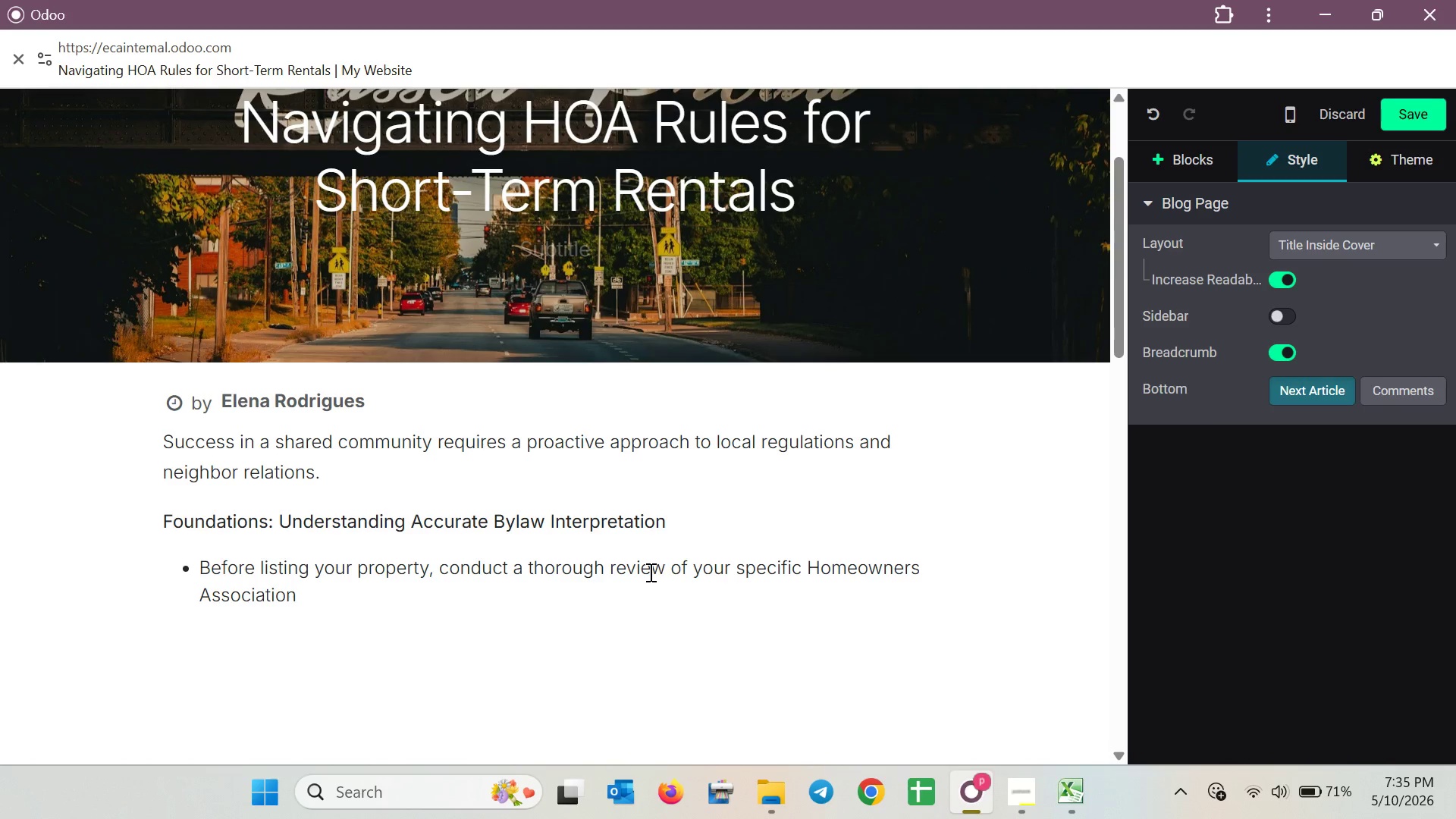 
type(())
 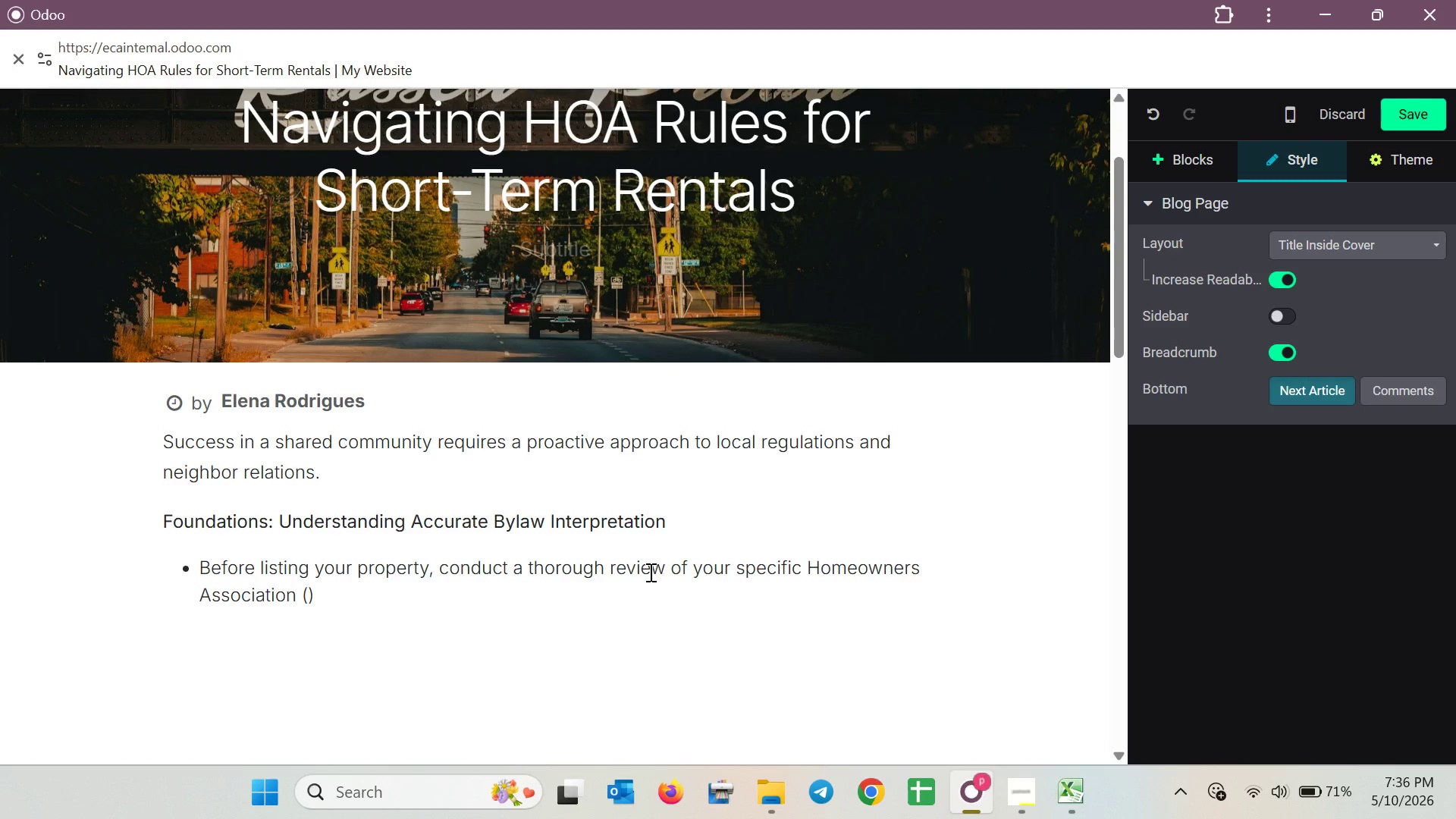 
key(ArrowLeft)
 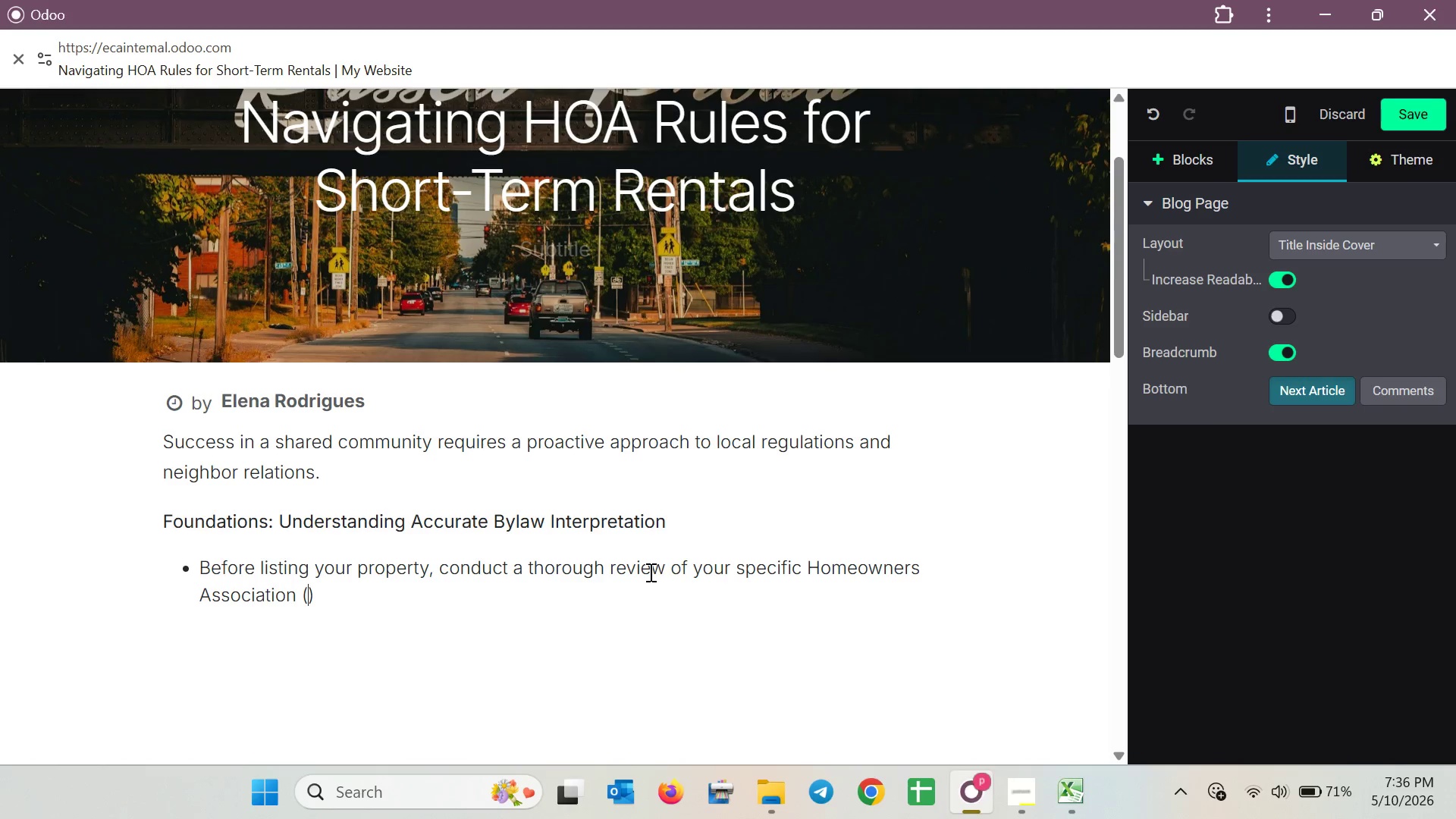 
type(HOA)
 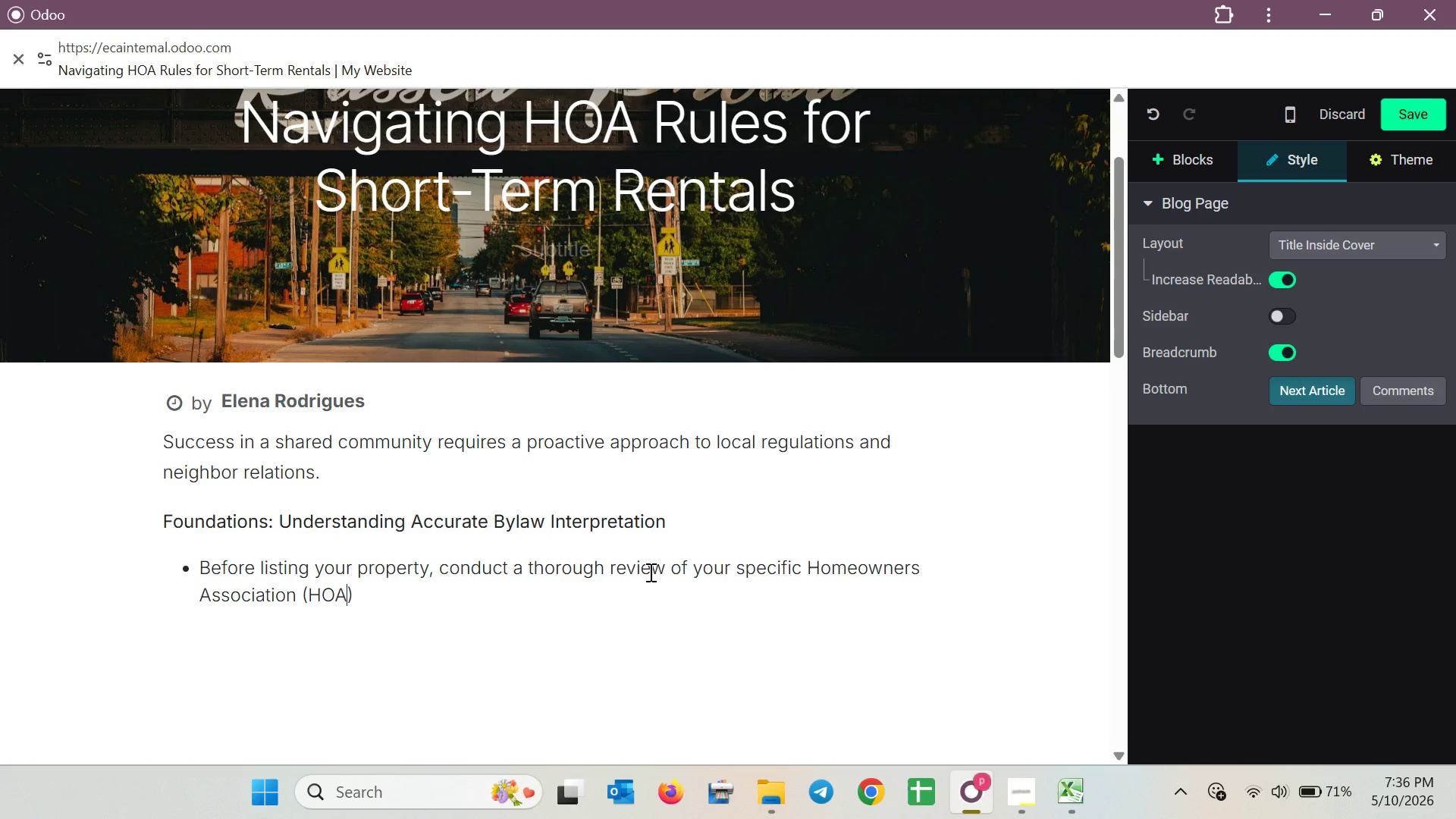 
key(ArrowRight)
 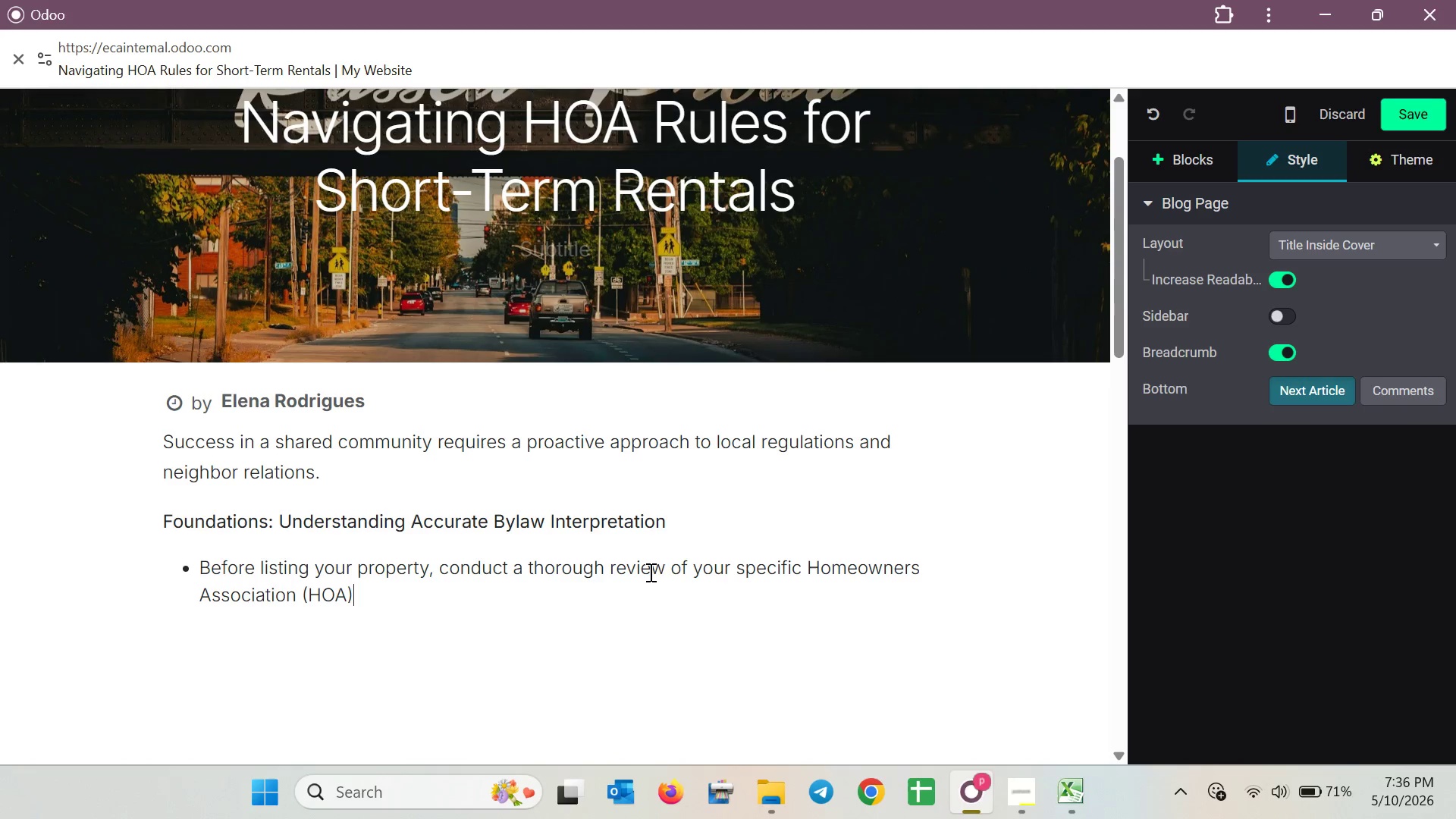 
type( governing do)
 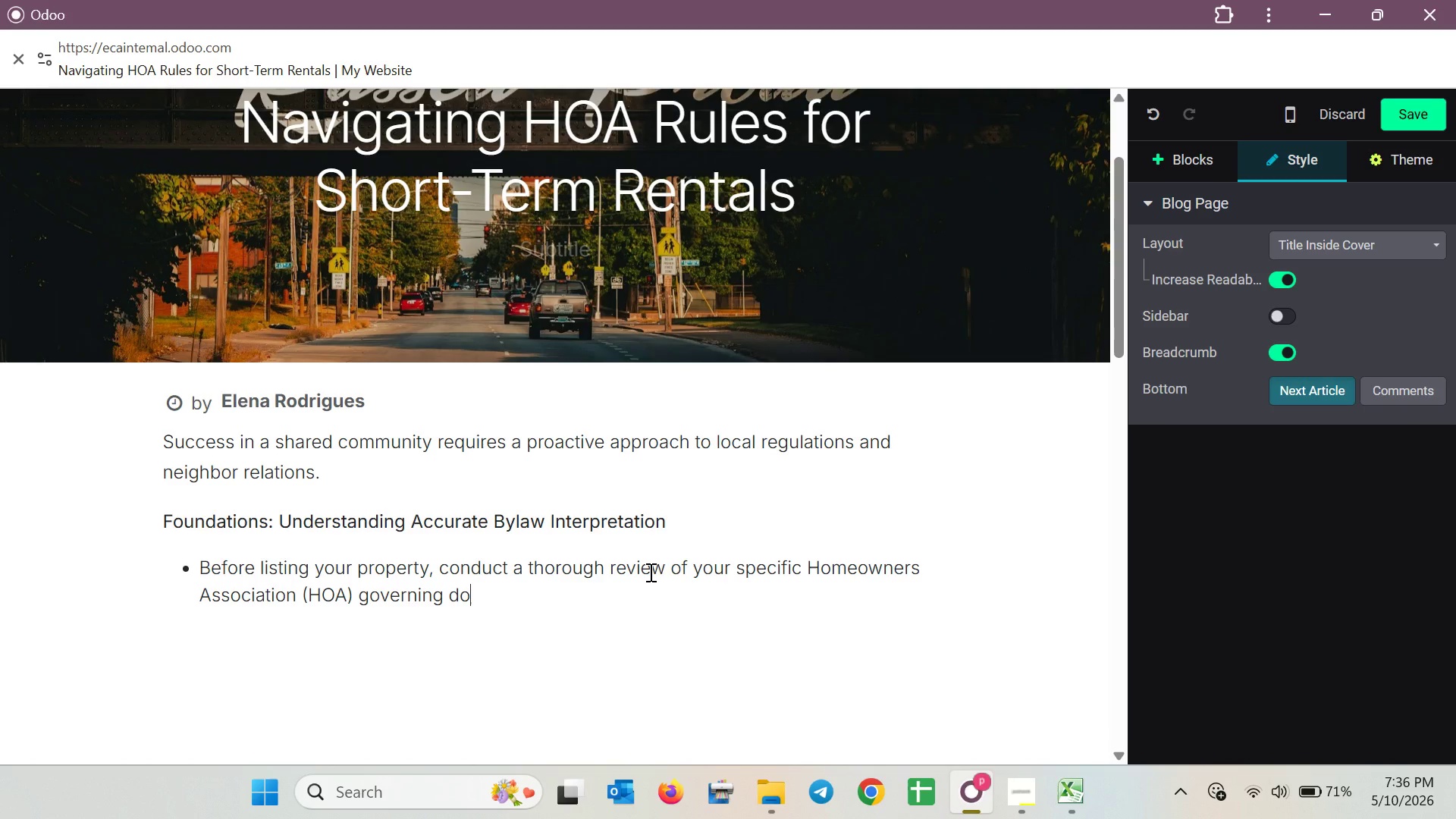 
type(cuments )
key(Backspace)
type(. )
 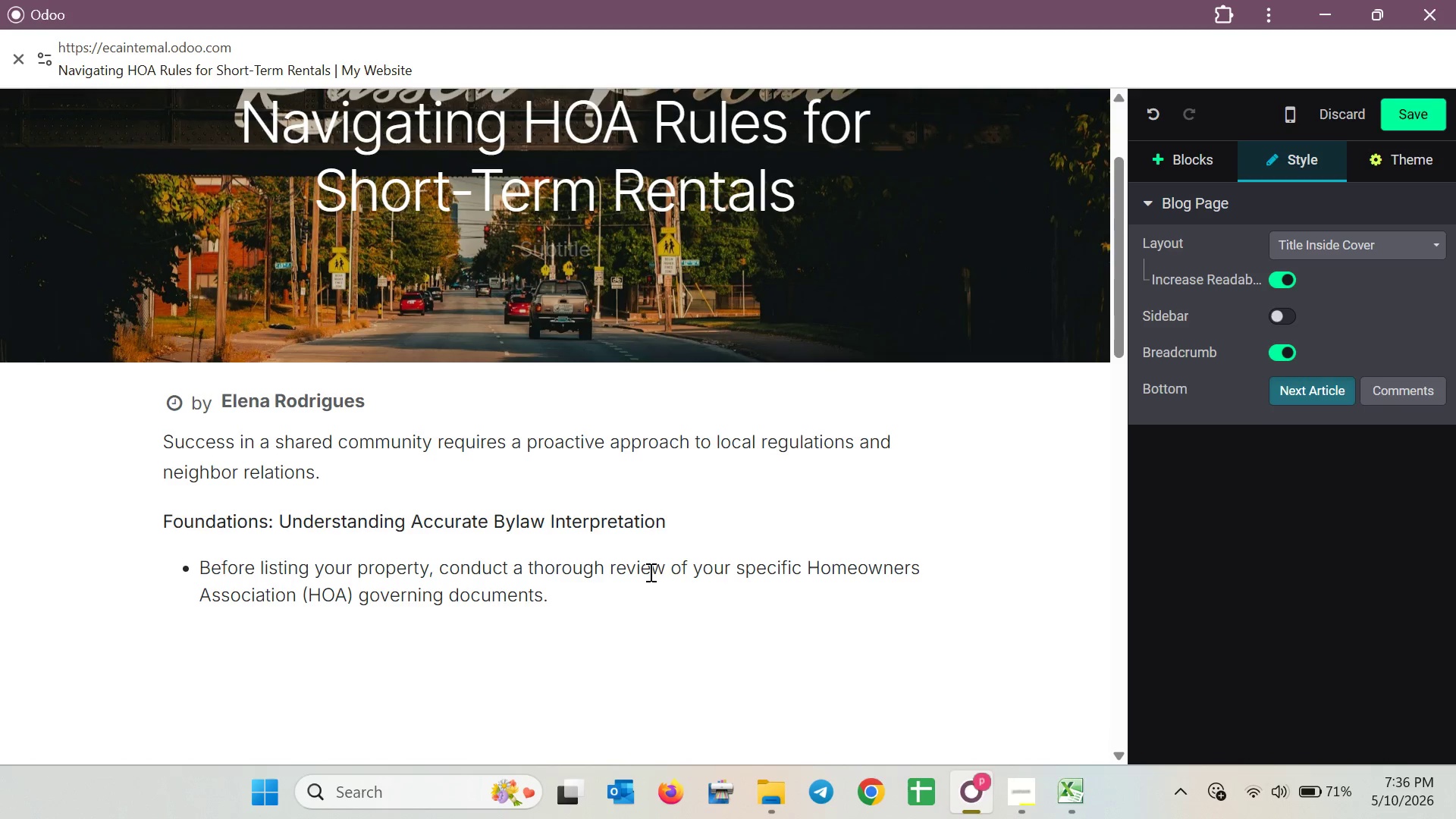 
key(Enter)
 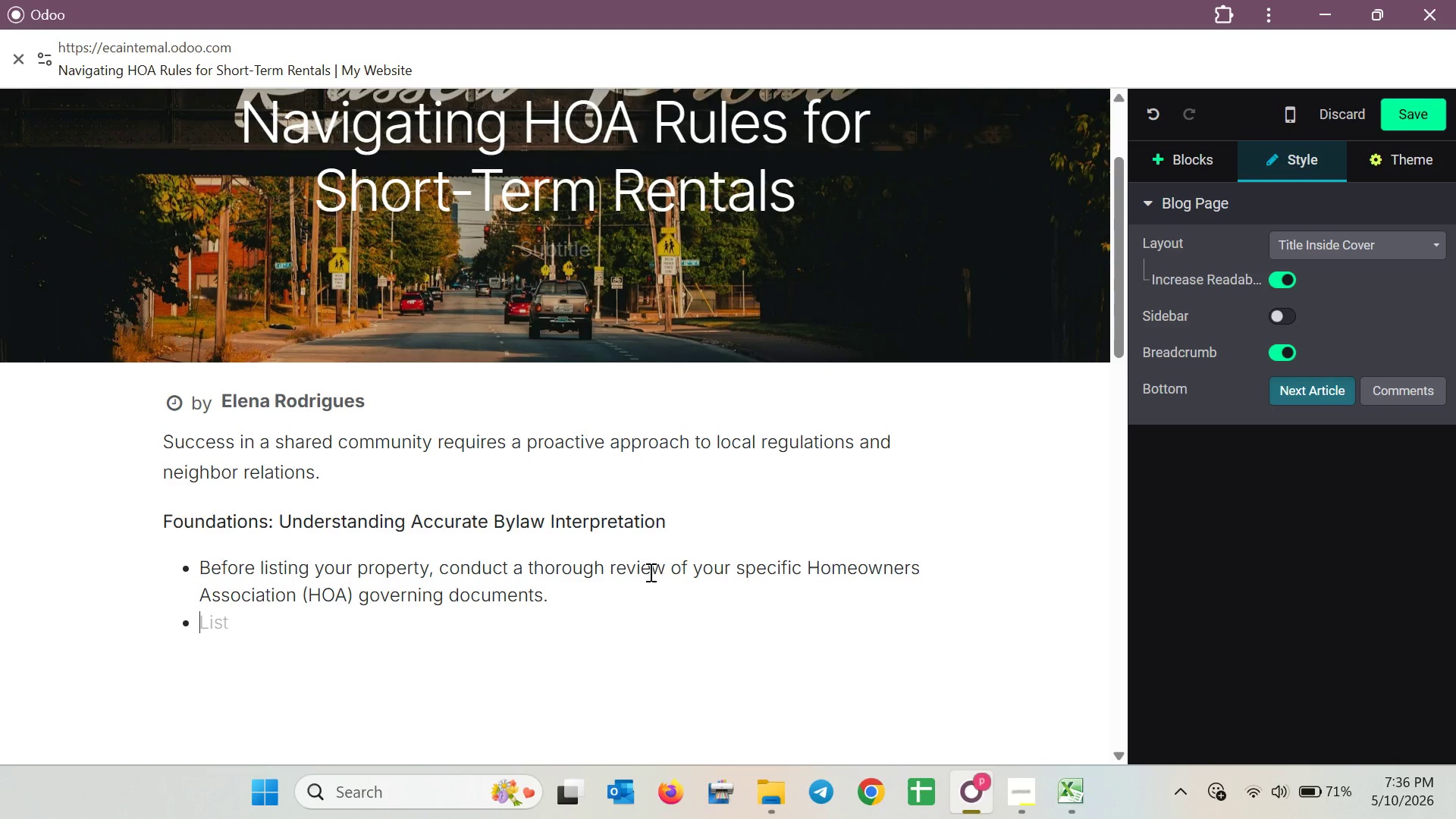 
type(Identify any)
 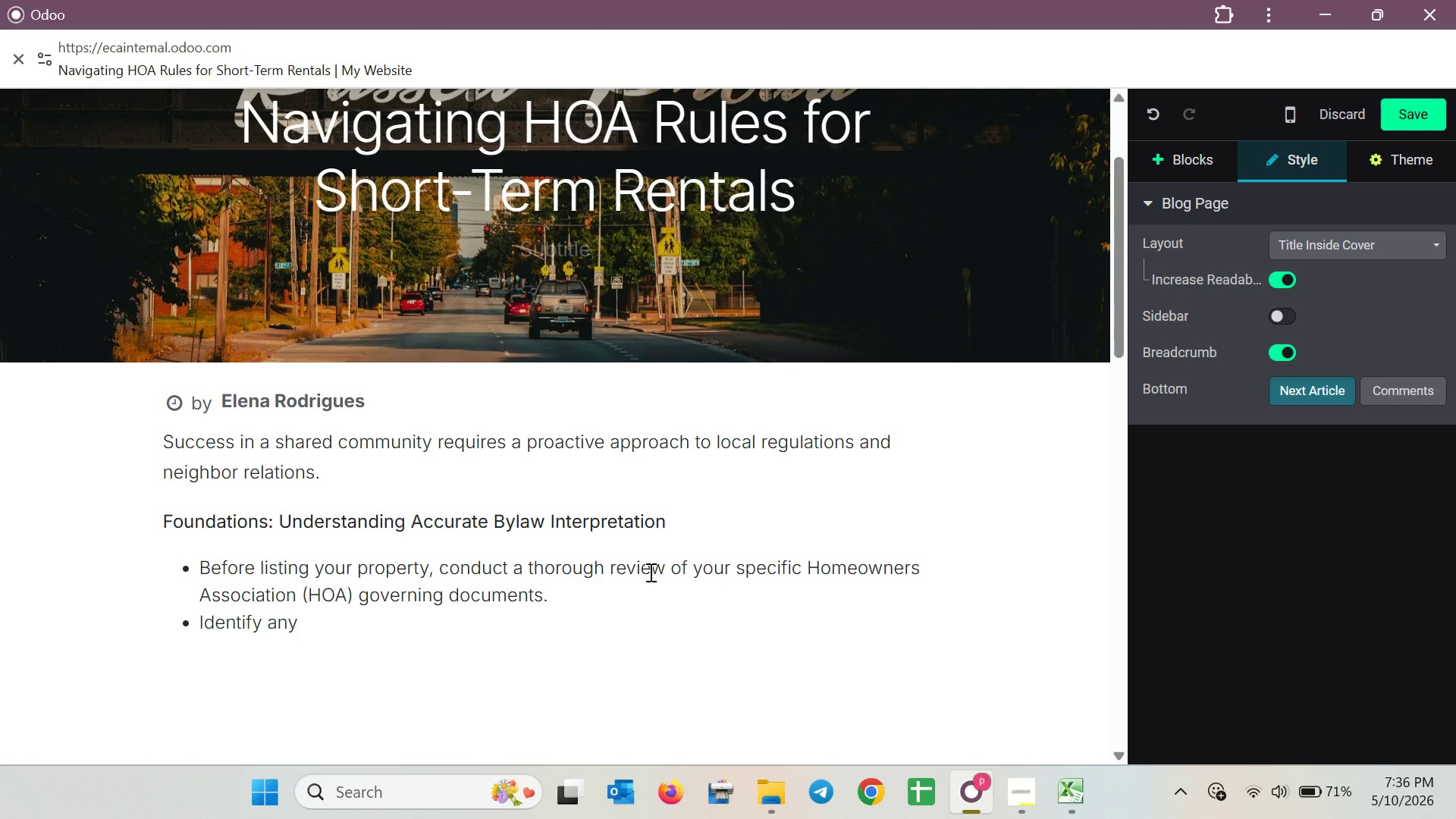 
wait(9.98)
 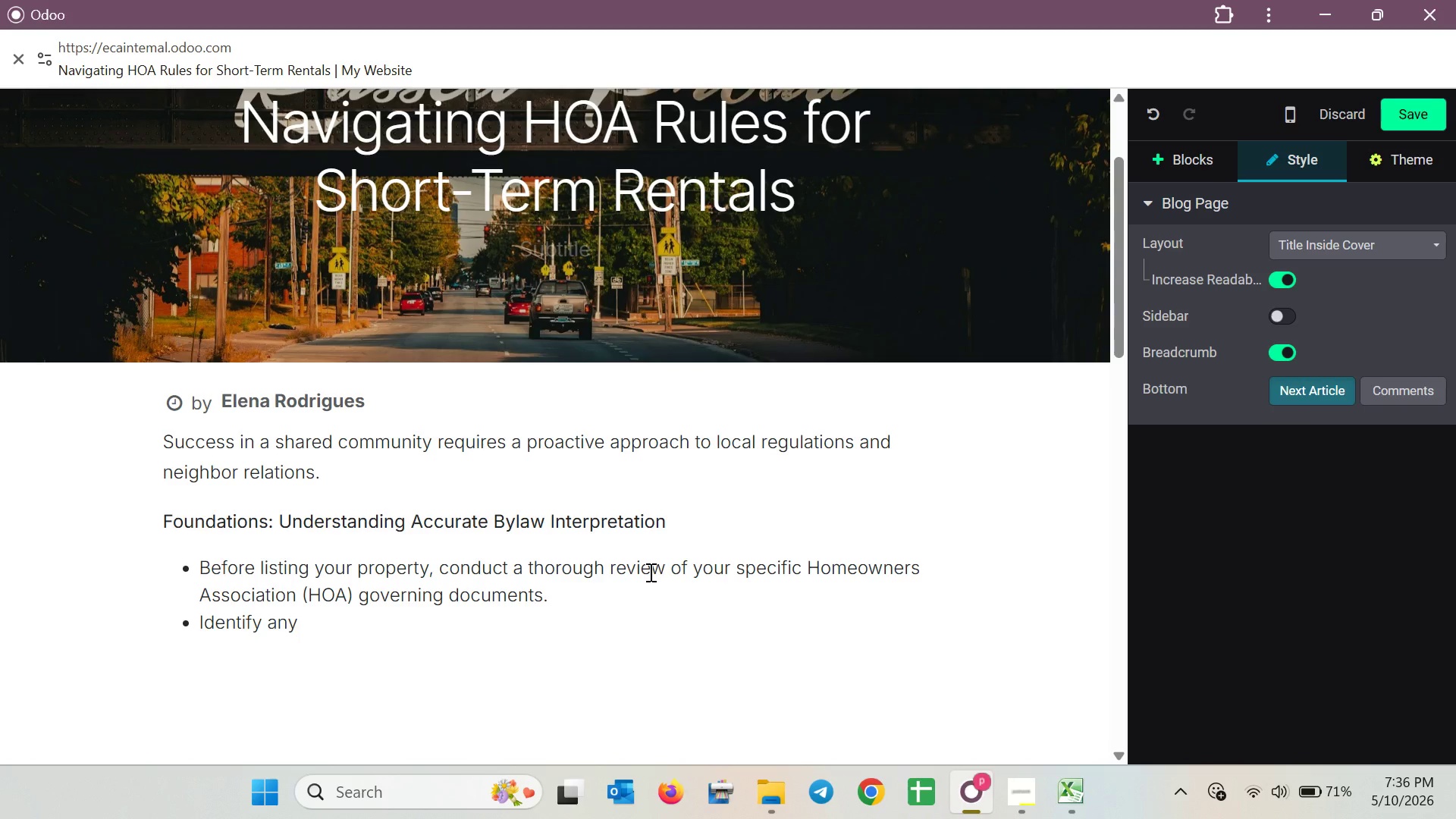 
type( explicit restrictions regarding short-term rent)
 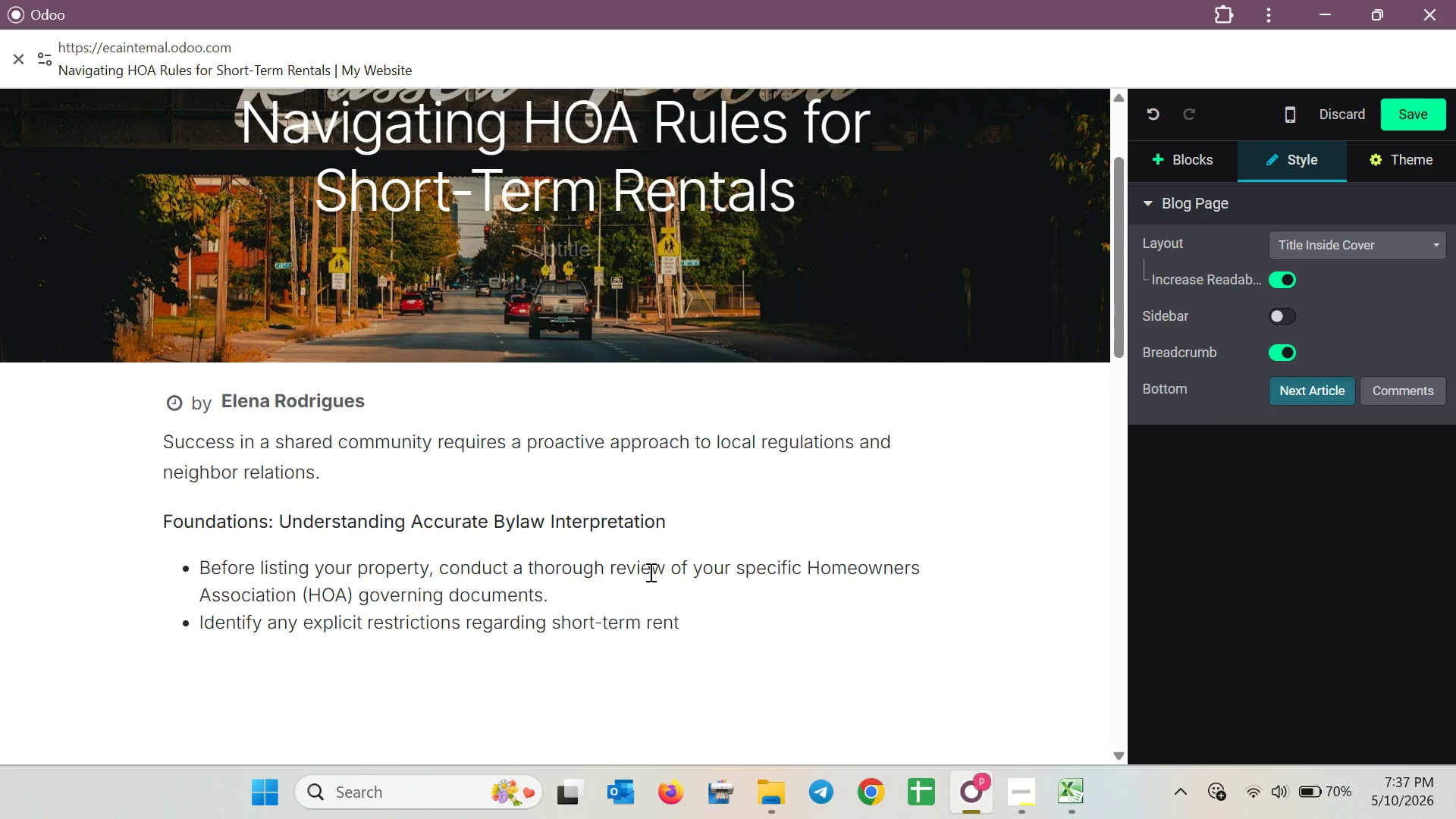 
type(als to ensure your business model remains compliant with community )
 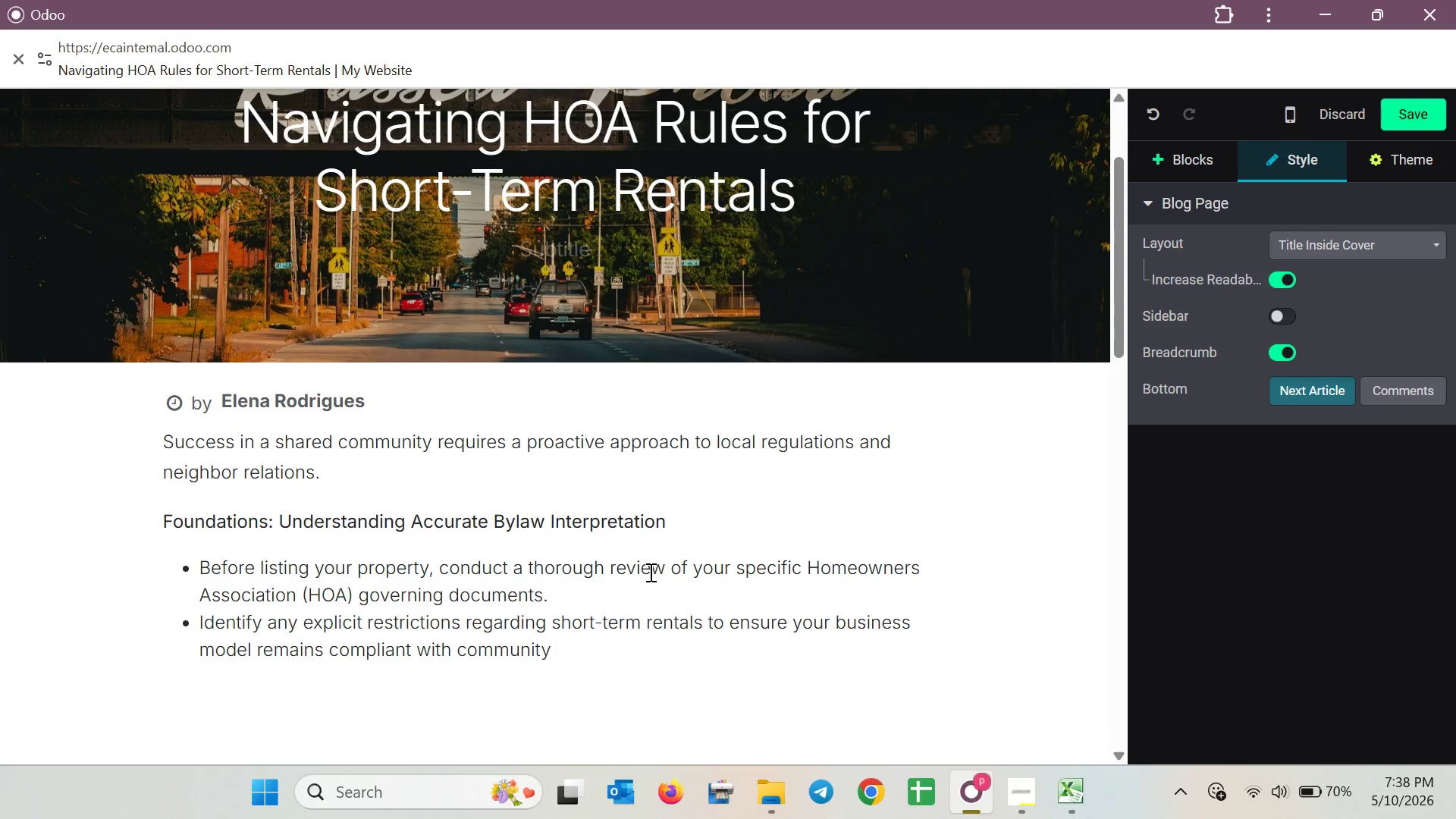 
type(standards.)
 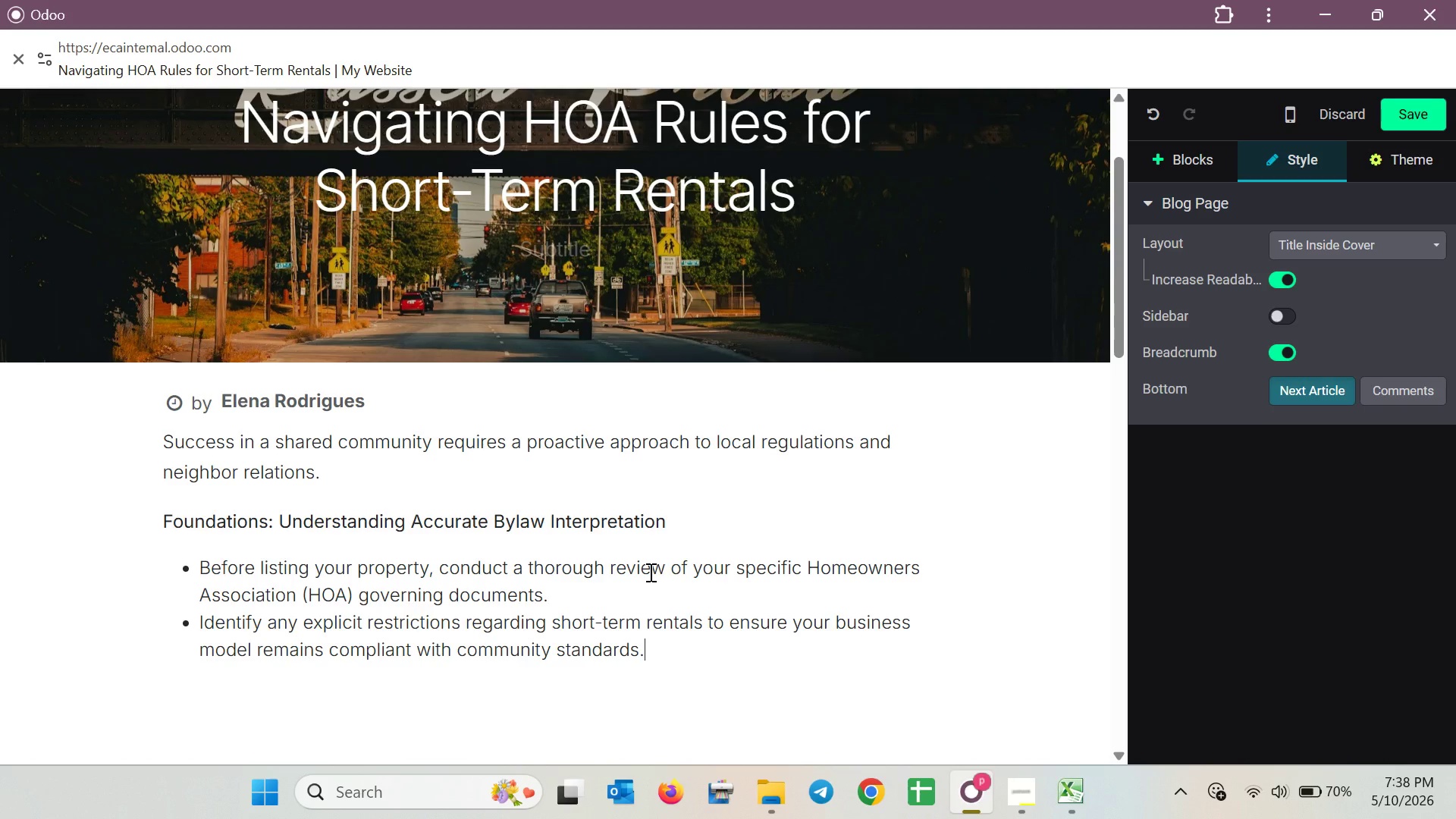 
key(Enter)
 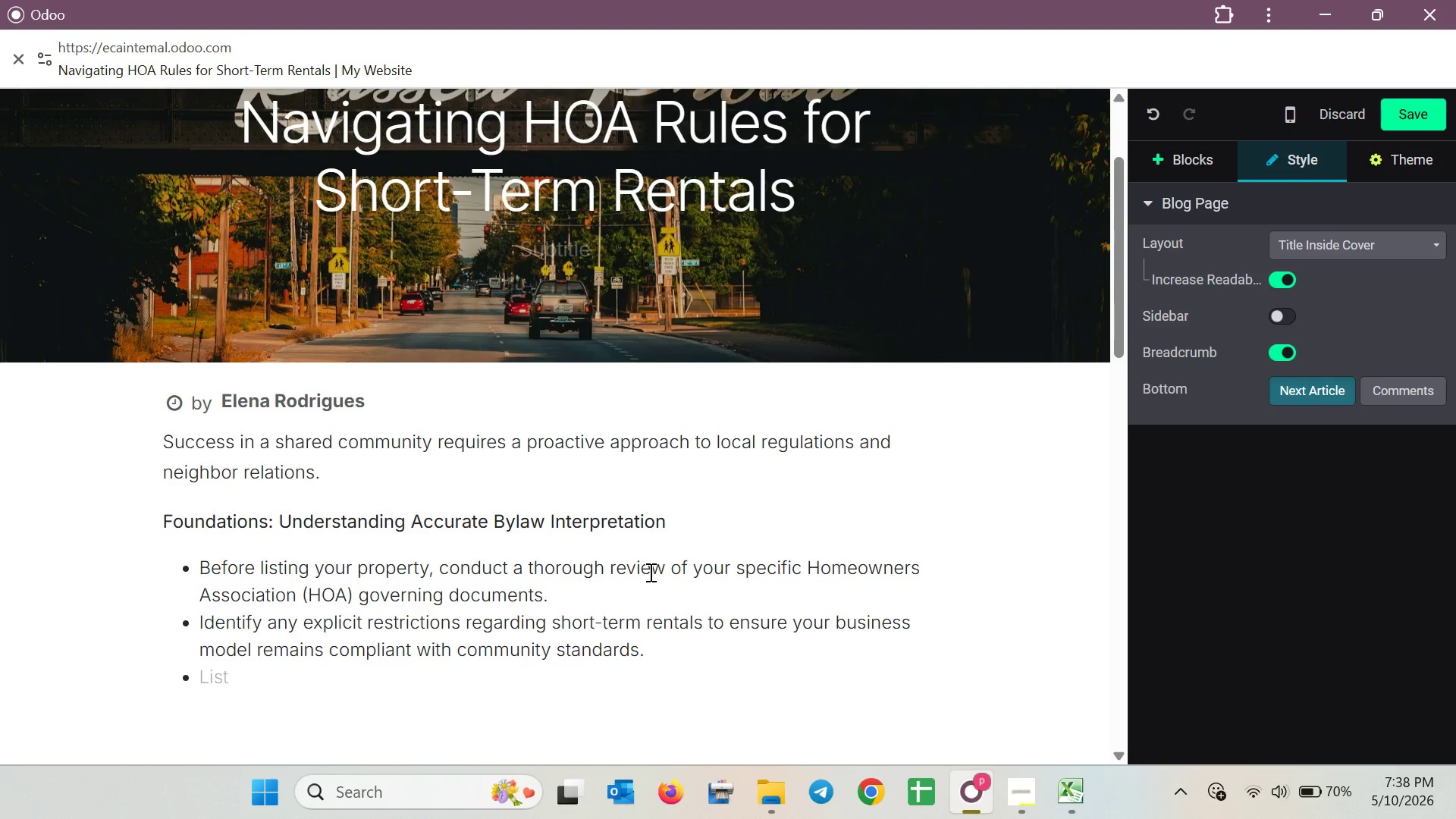 
key(Backspace)
 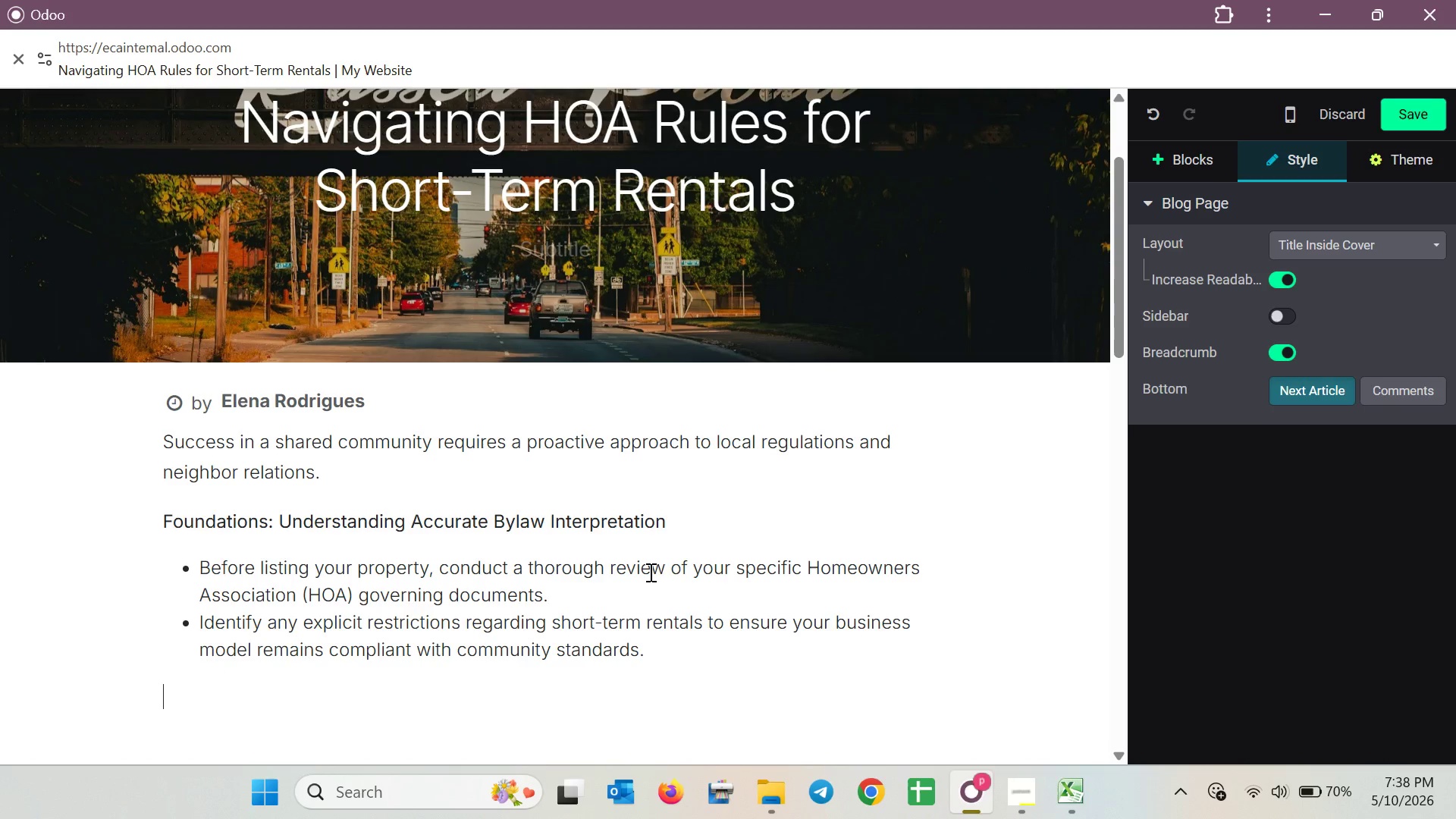 
key(Backspace)
 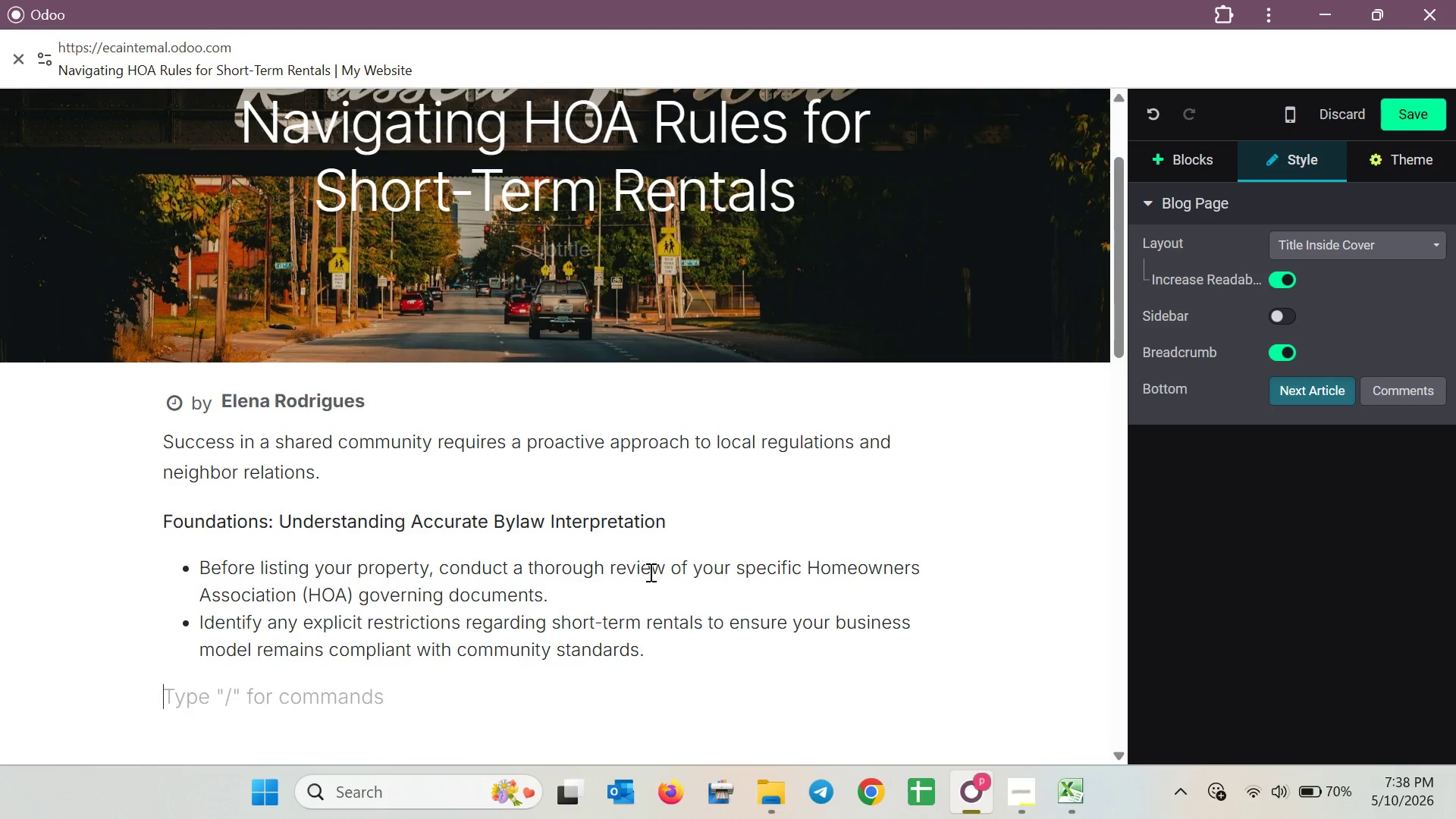 
scroll: coordinate [649, 572], scroll_direction: down, amount: 1.0
 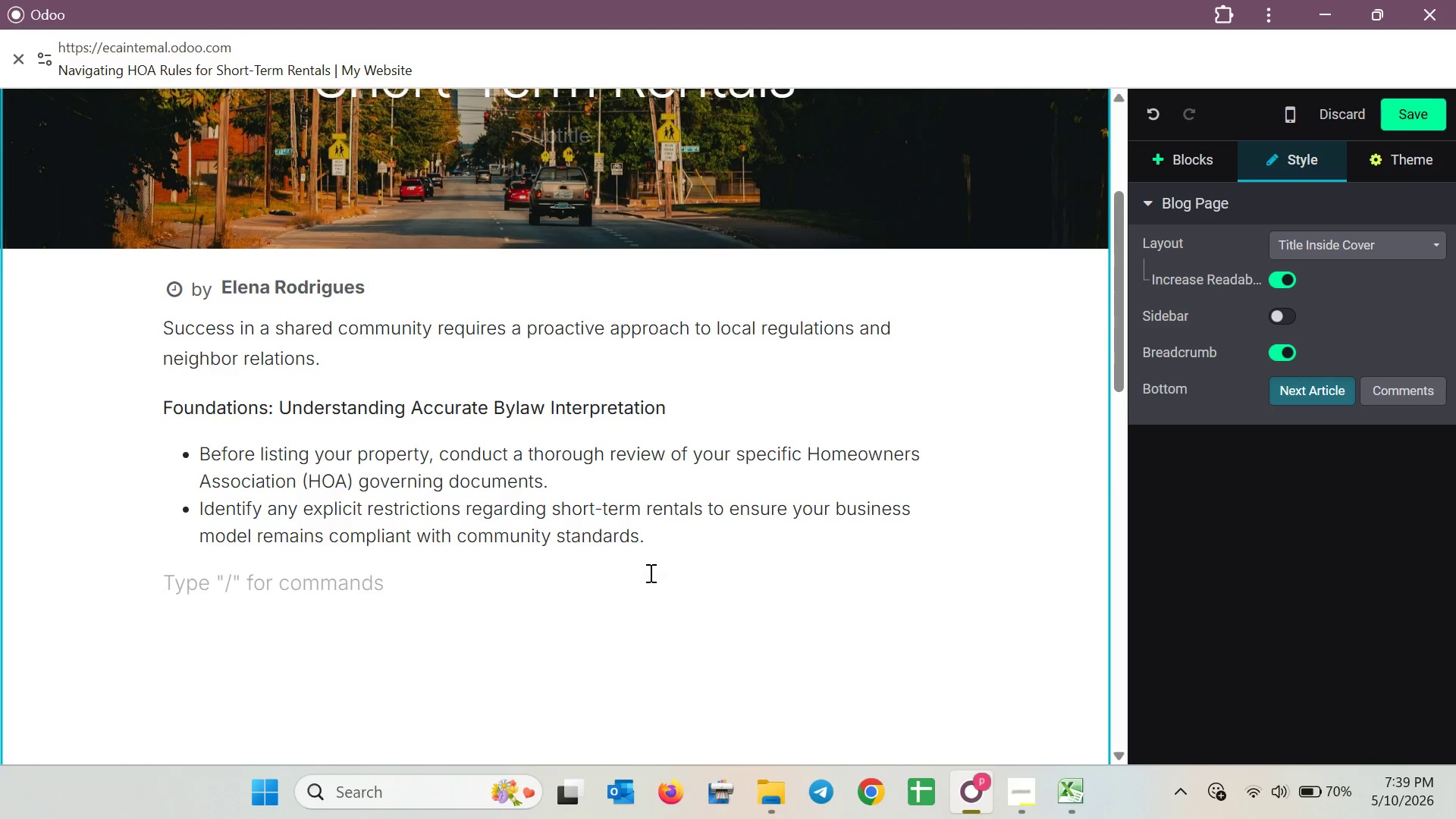 
wait(10.64)
 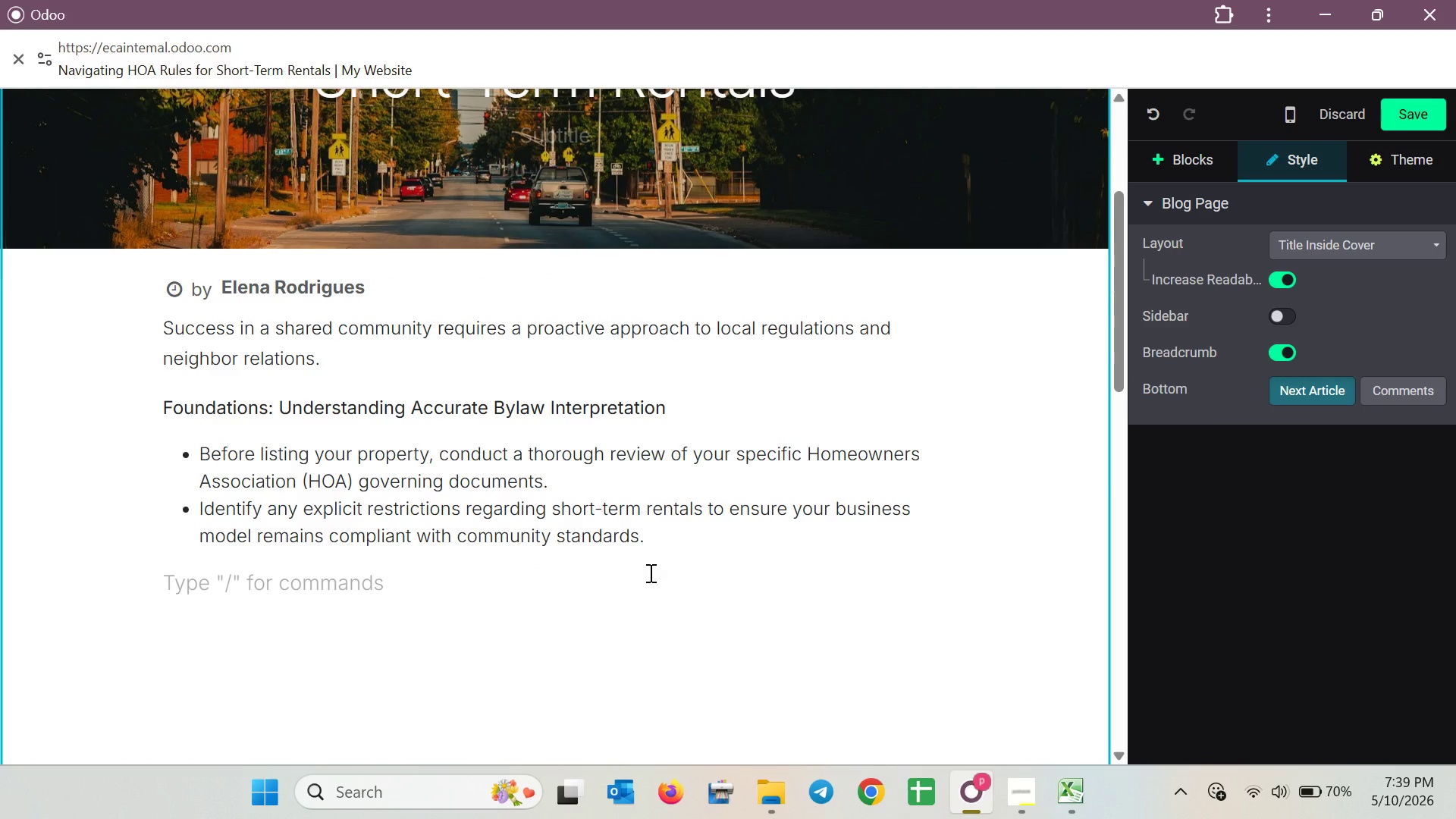 
key(Shift+C)
 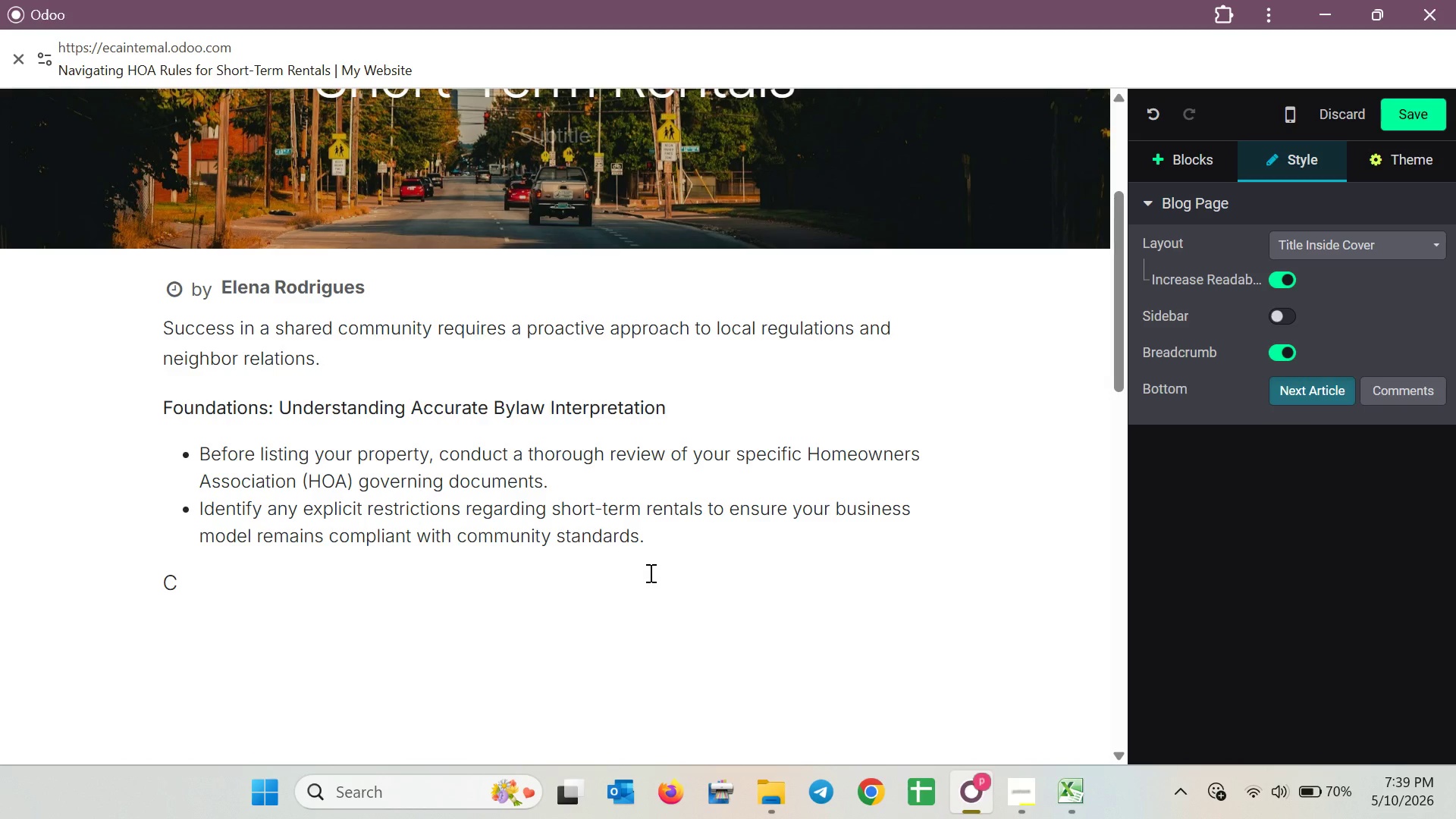 
type(ommunity Standards)
 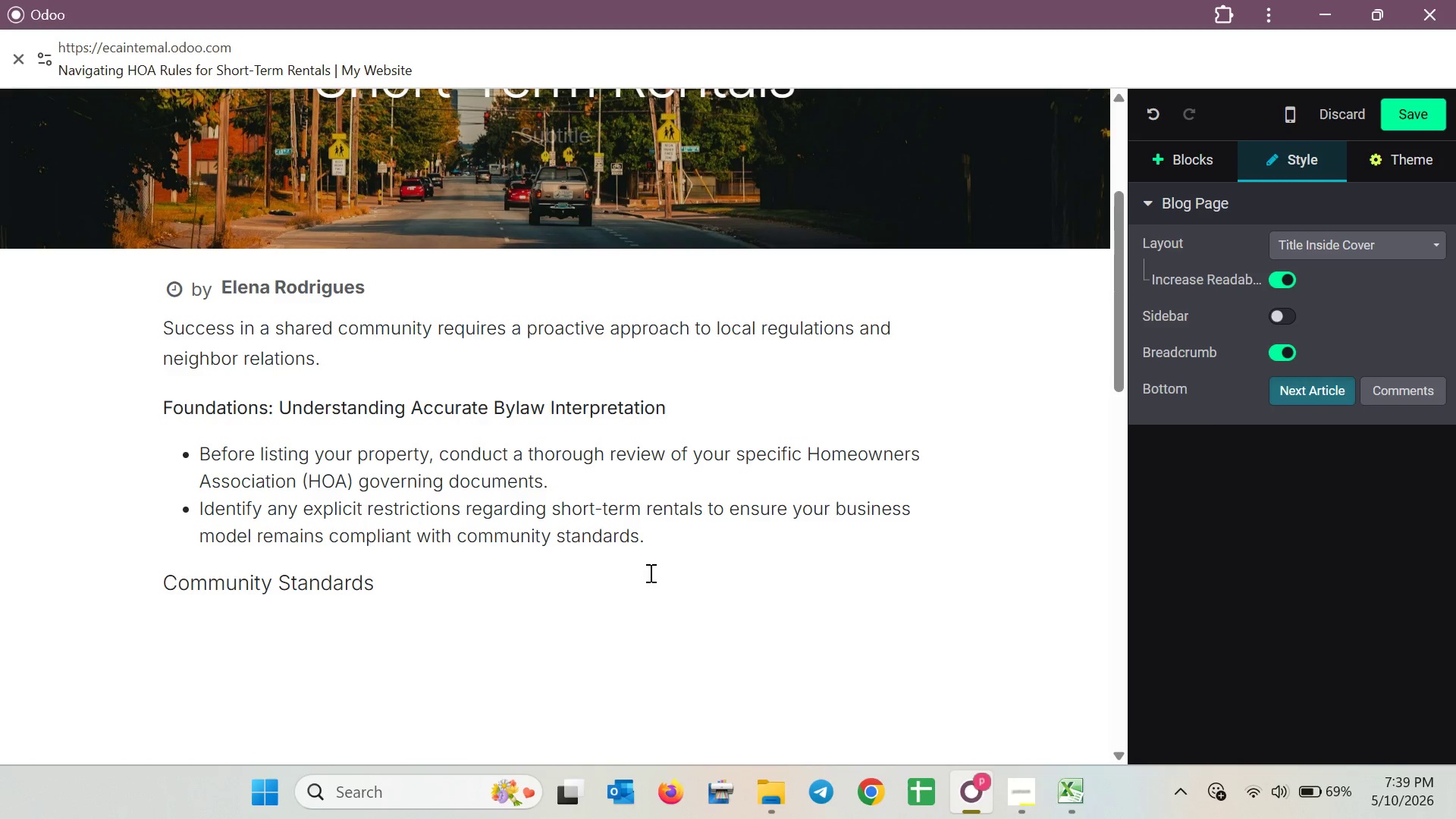 
type(: Adhering to Local )
 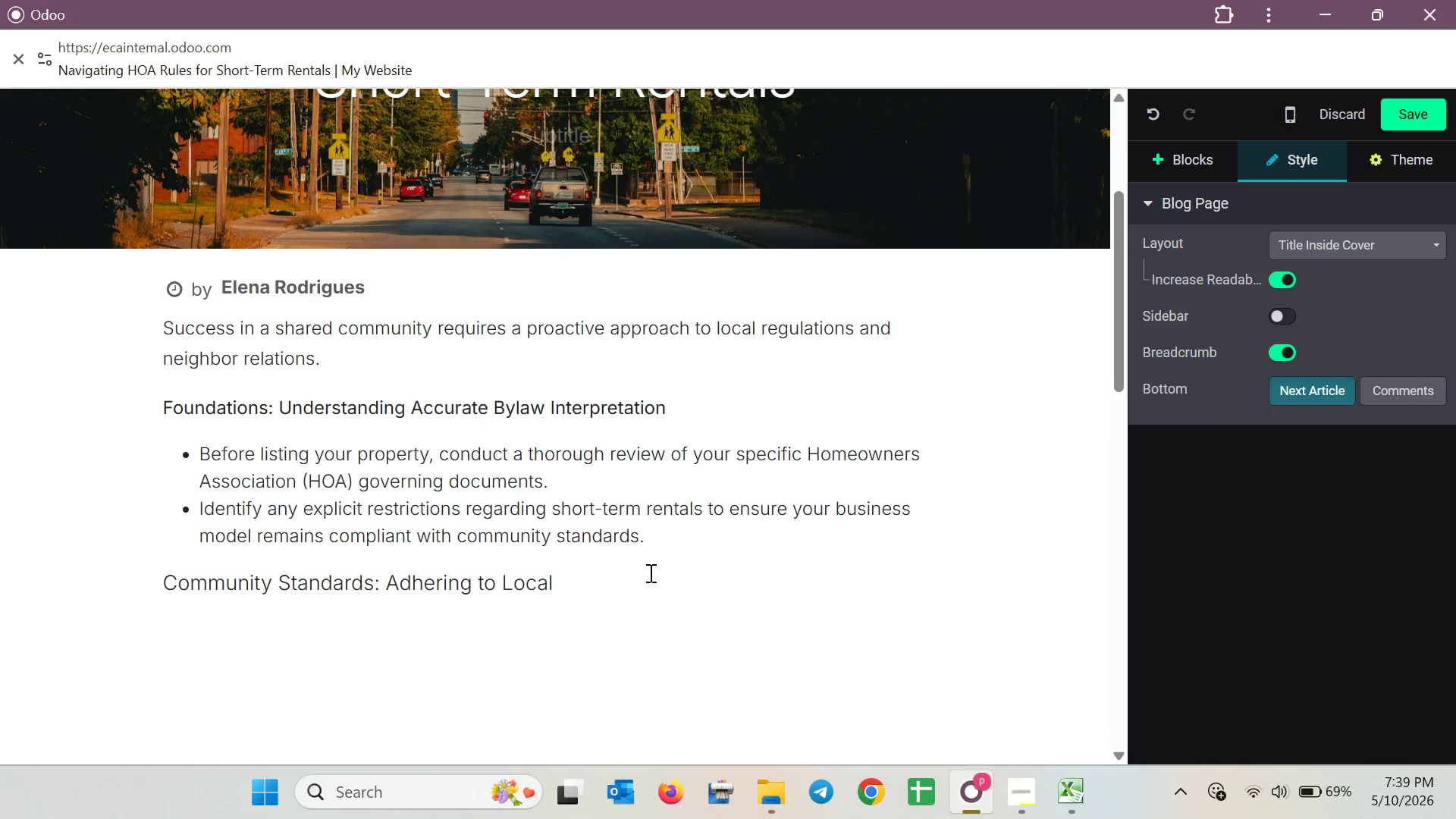 
wait(7.94)
 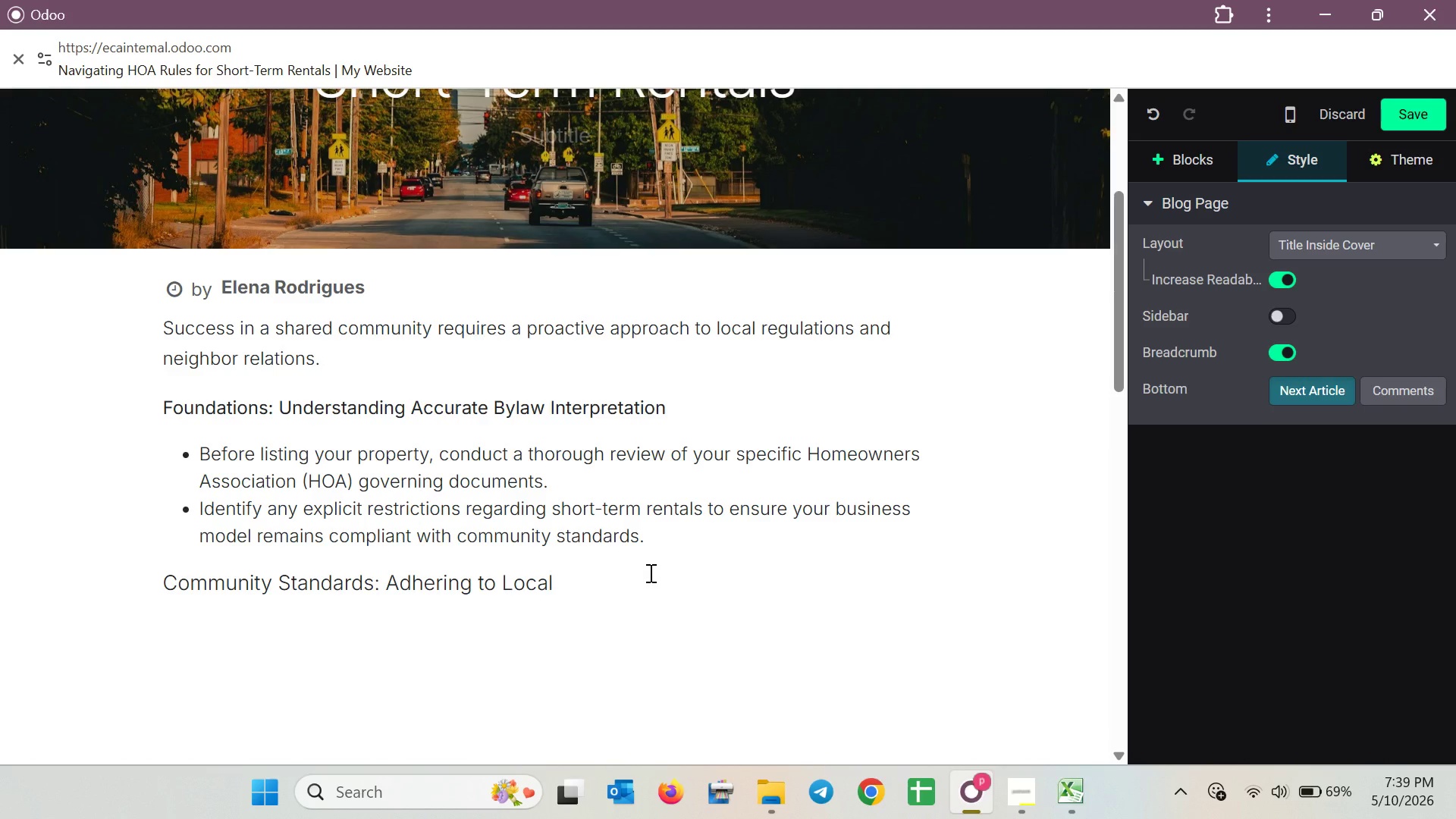 
type(Noise Ori)
key(Backspace)
type(dinances )
 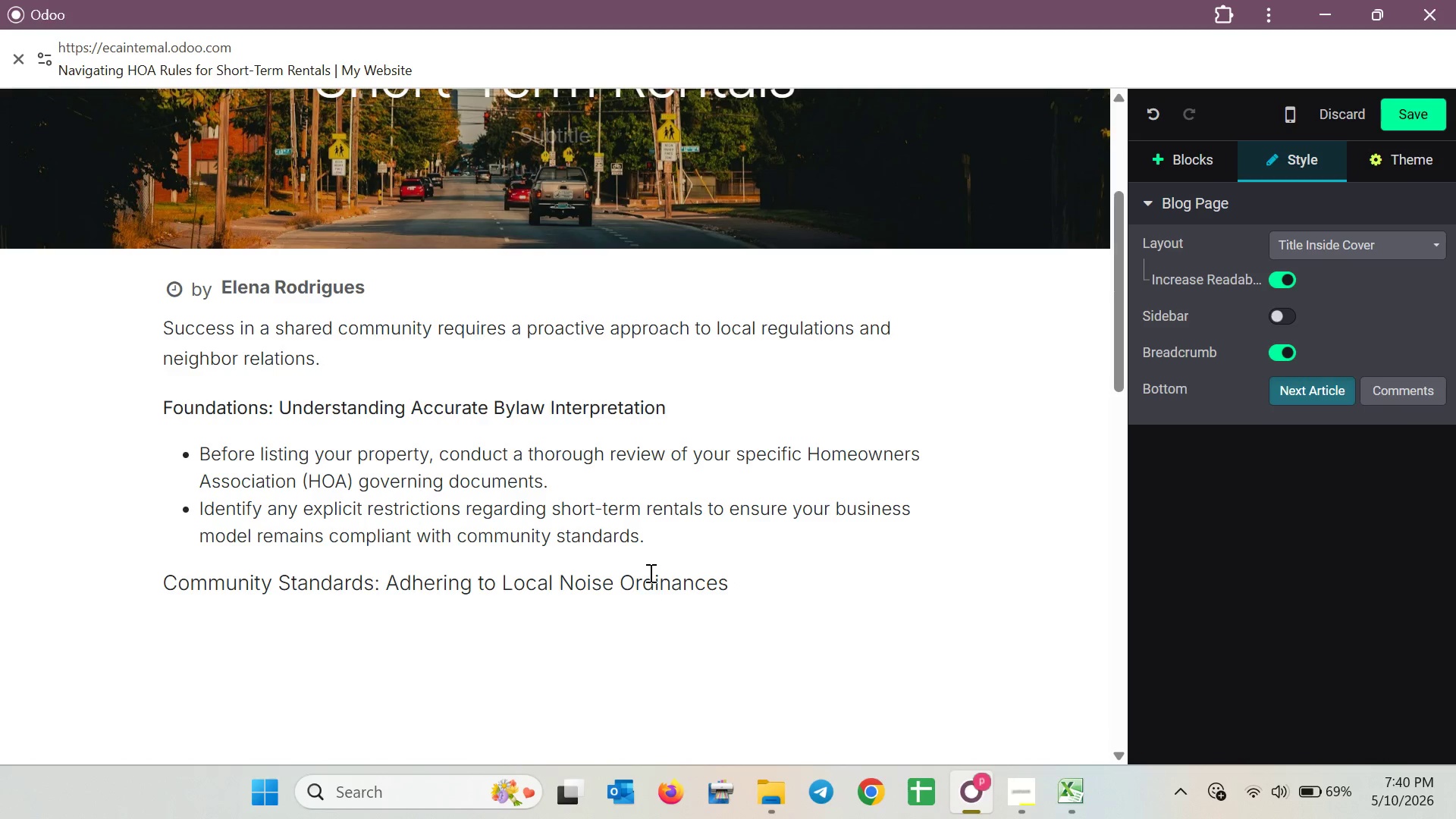 
left_click_drag(start_coordinate=[727, 586], to_coordinate=[132, 579])
 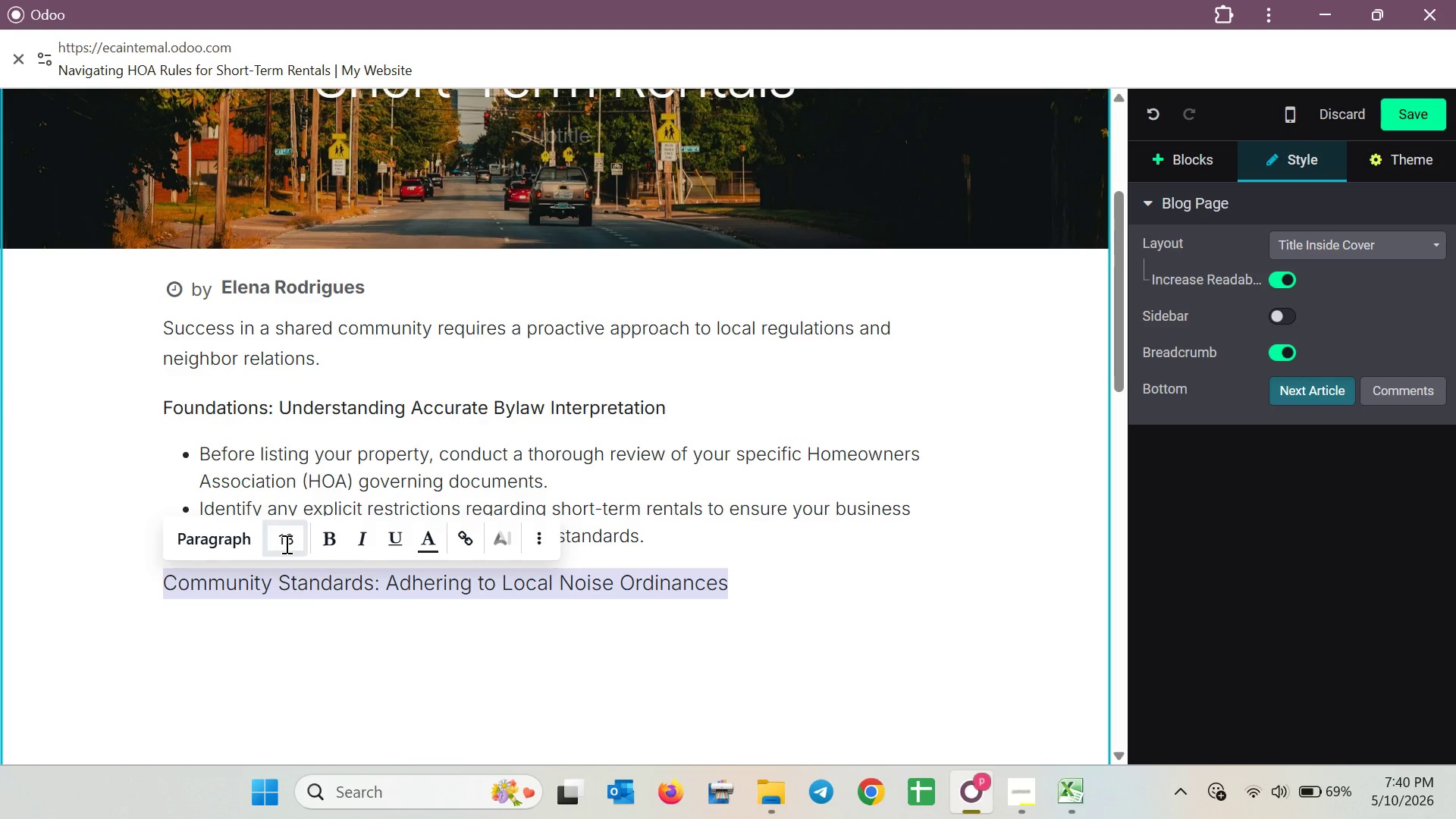 
left_click([285, 544])
 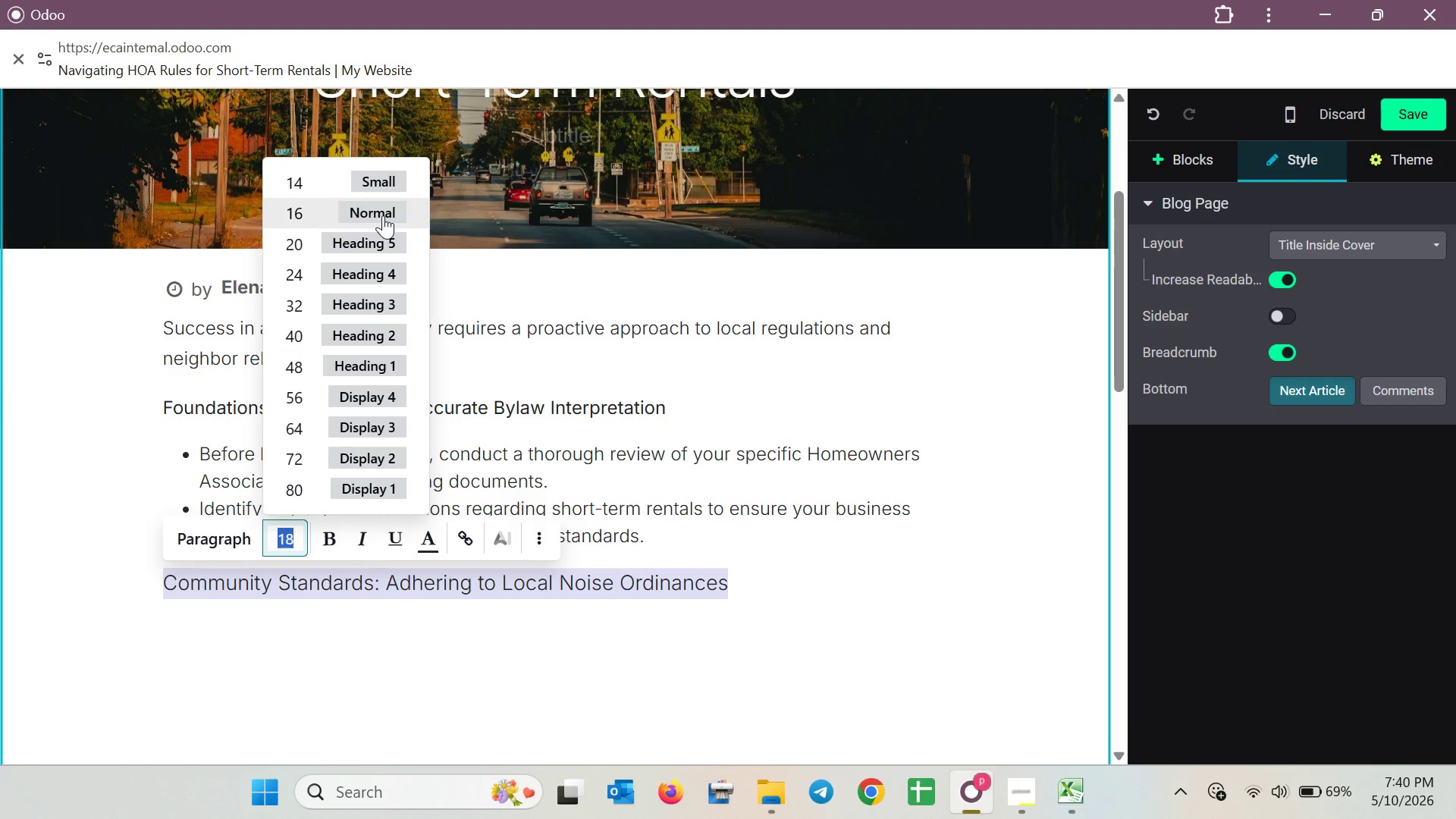 
left_click([383, 215])
 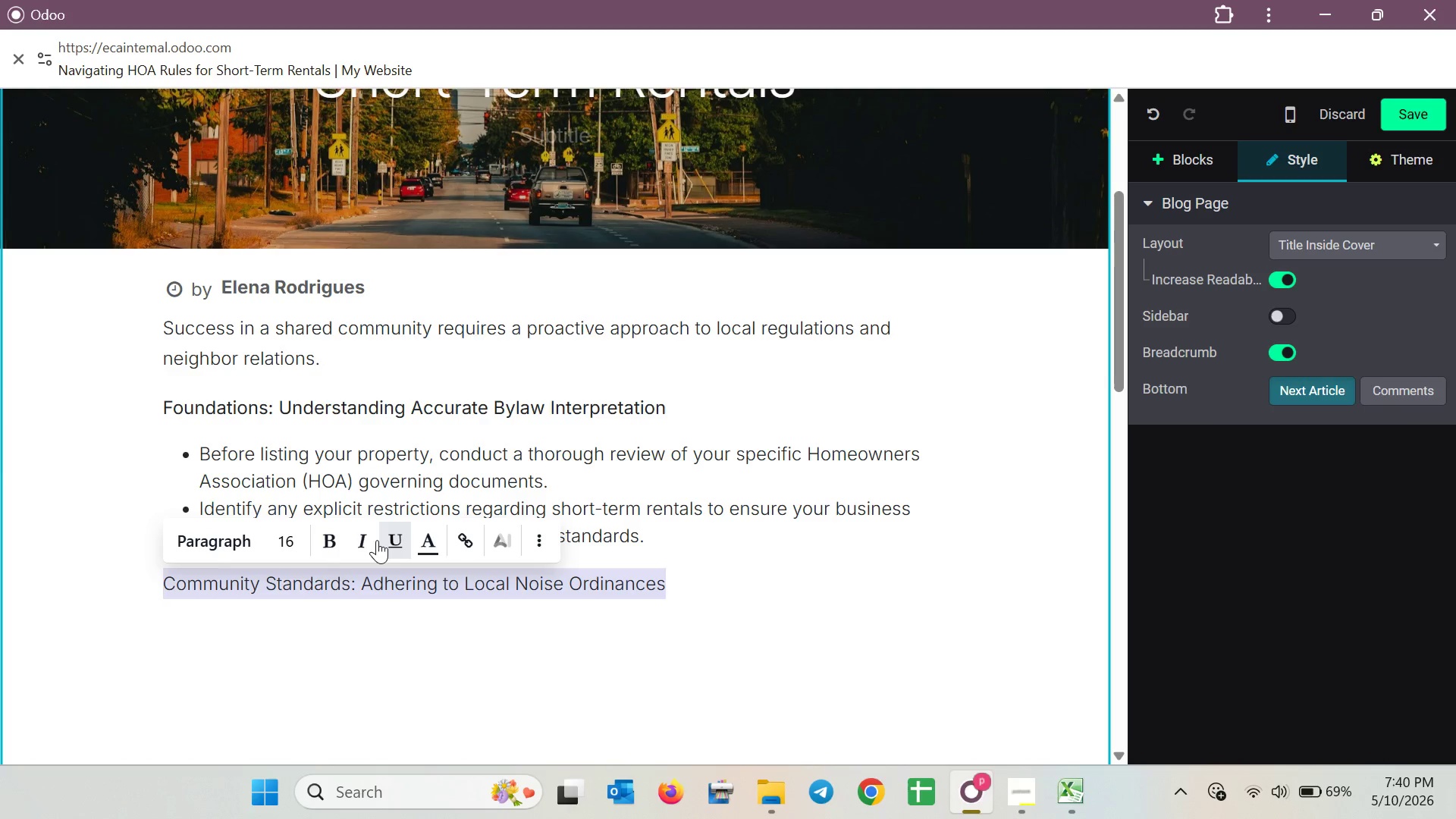 
left_click([331, 554])
 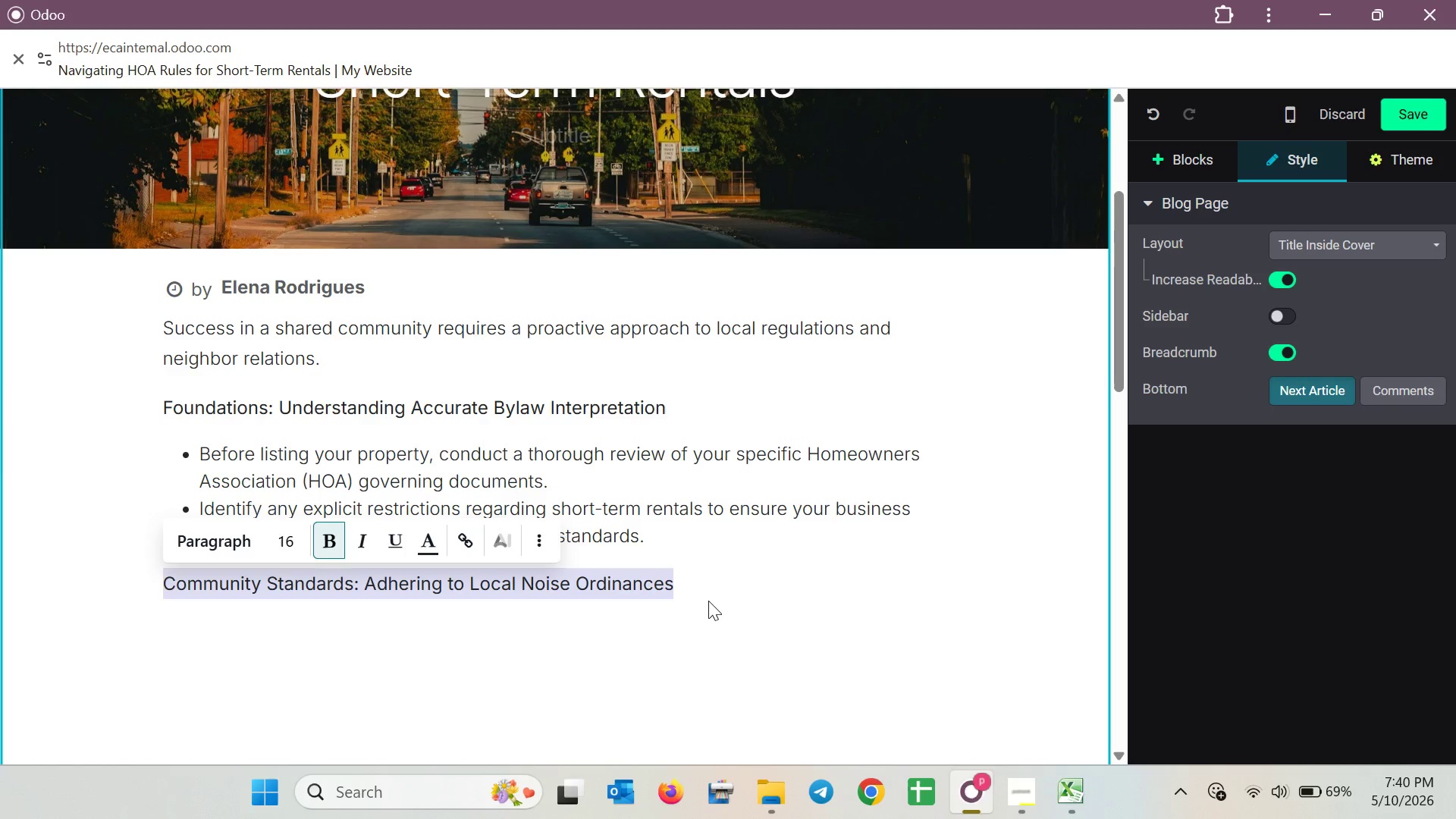 
left_click([715, 601])
 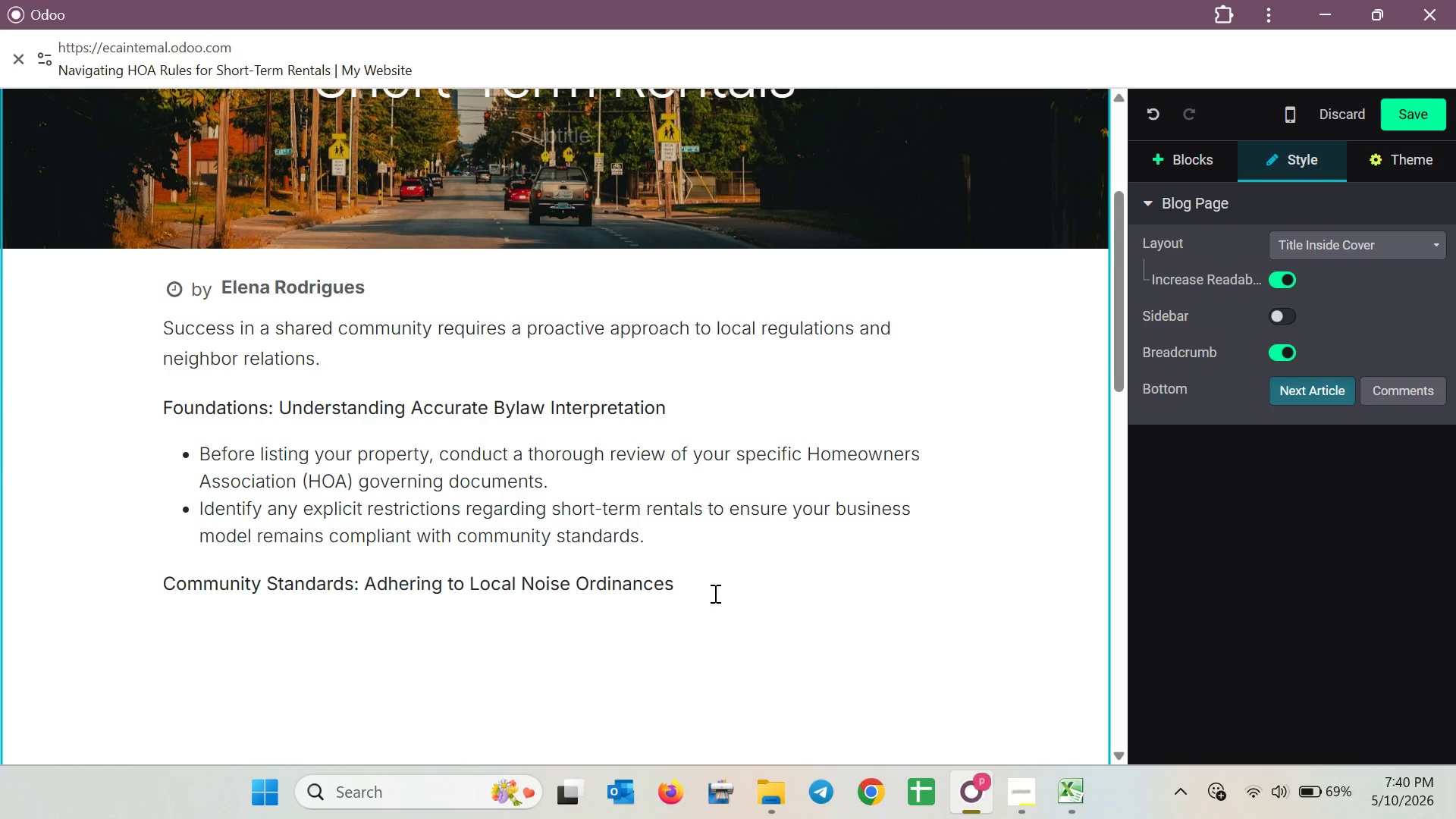 
left_click([714, 592])
 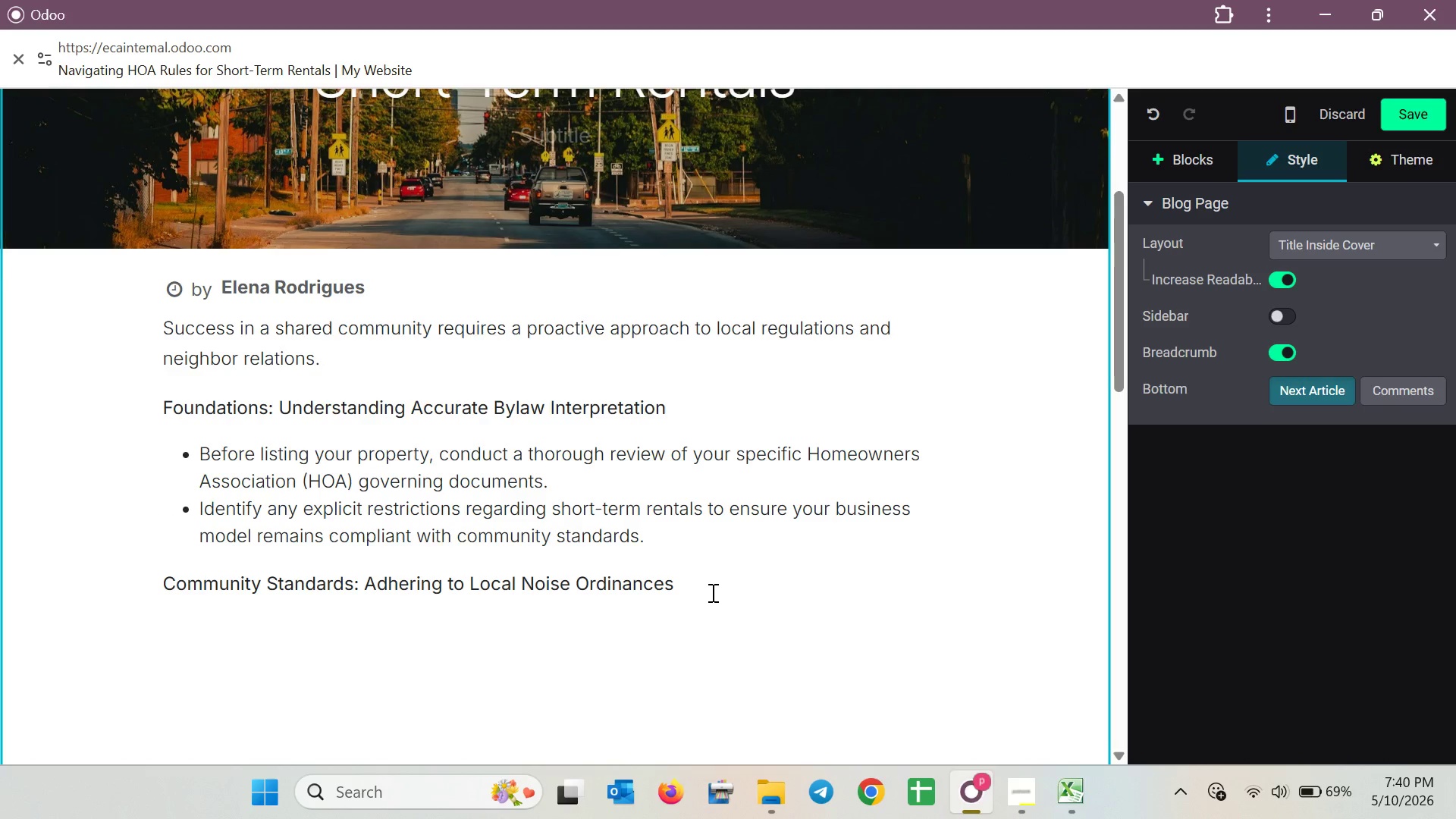 
key(Enter)
 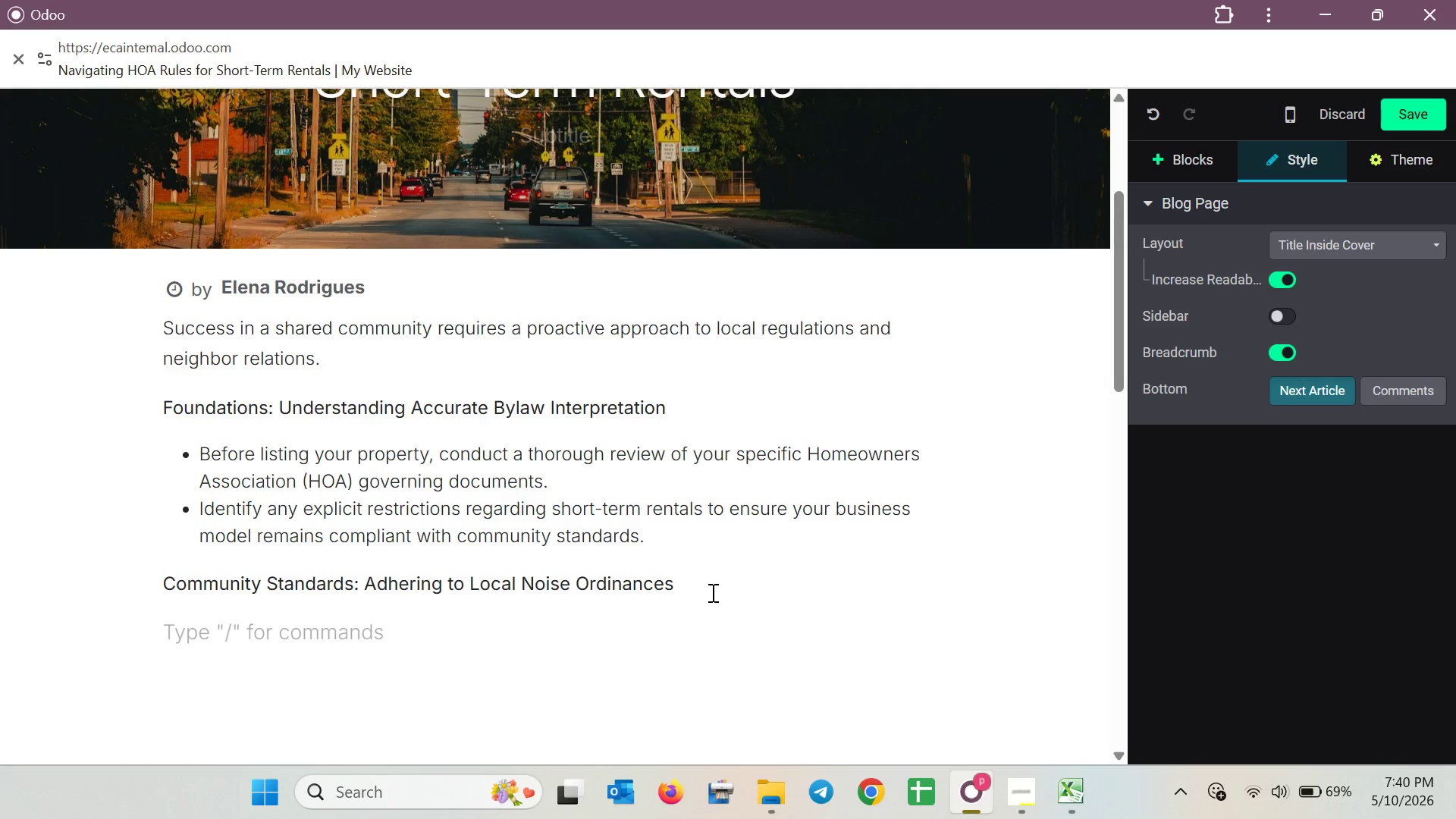 
key(Control+ControlLeft)
 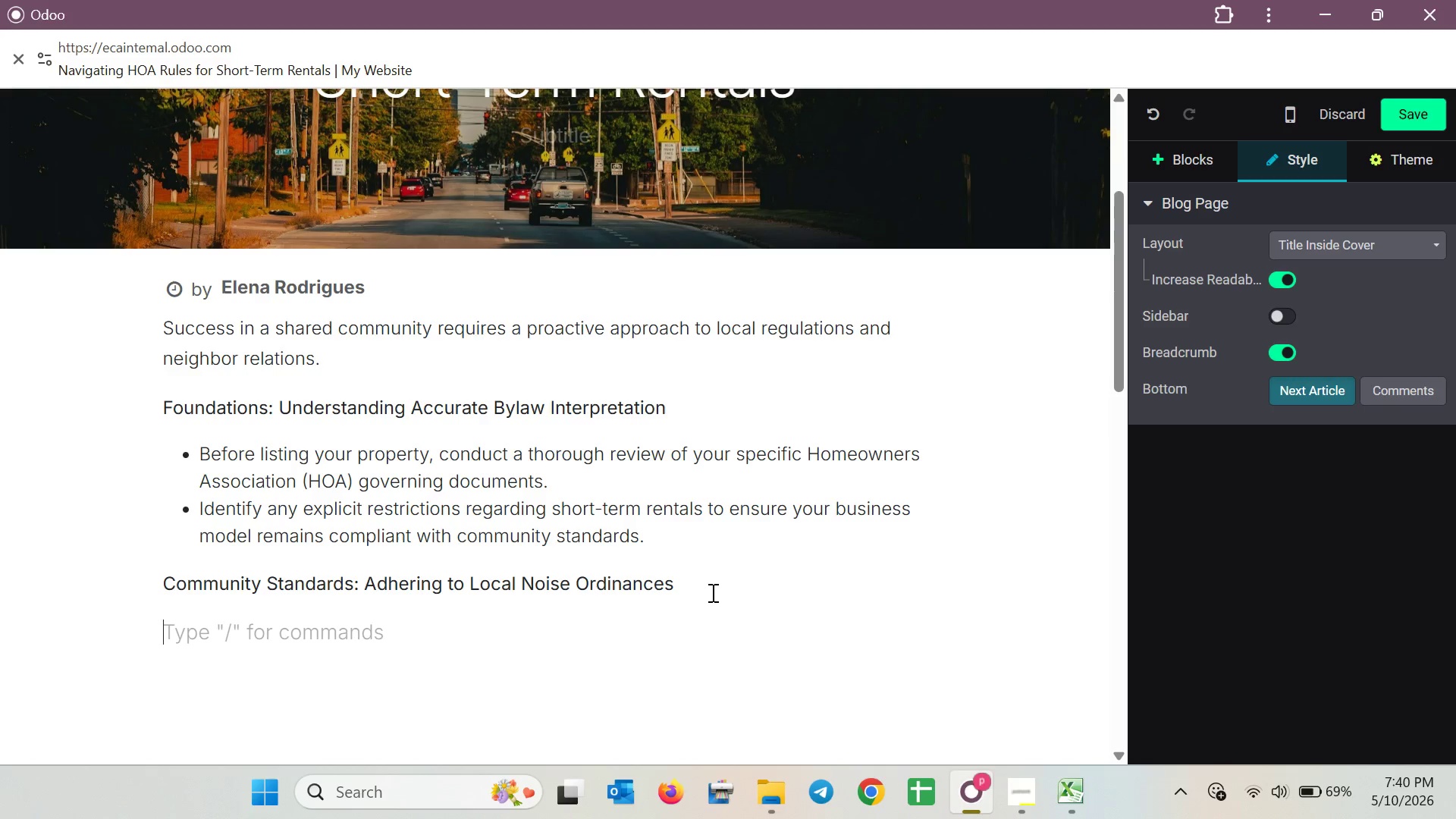 
key(Control+B)
 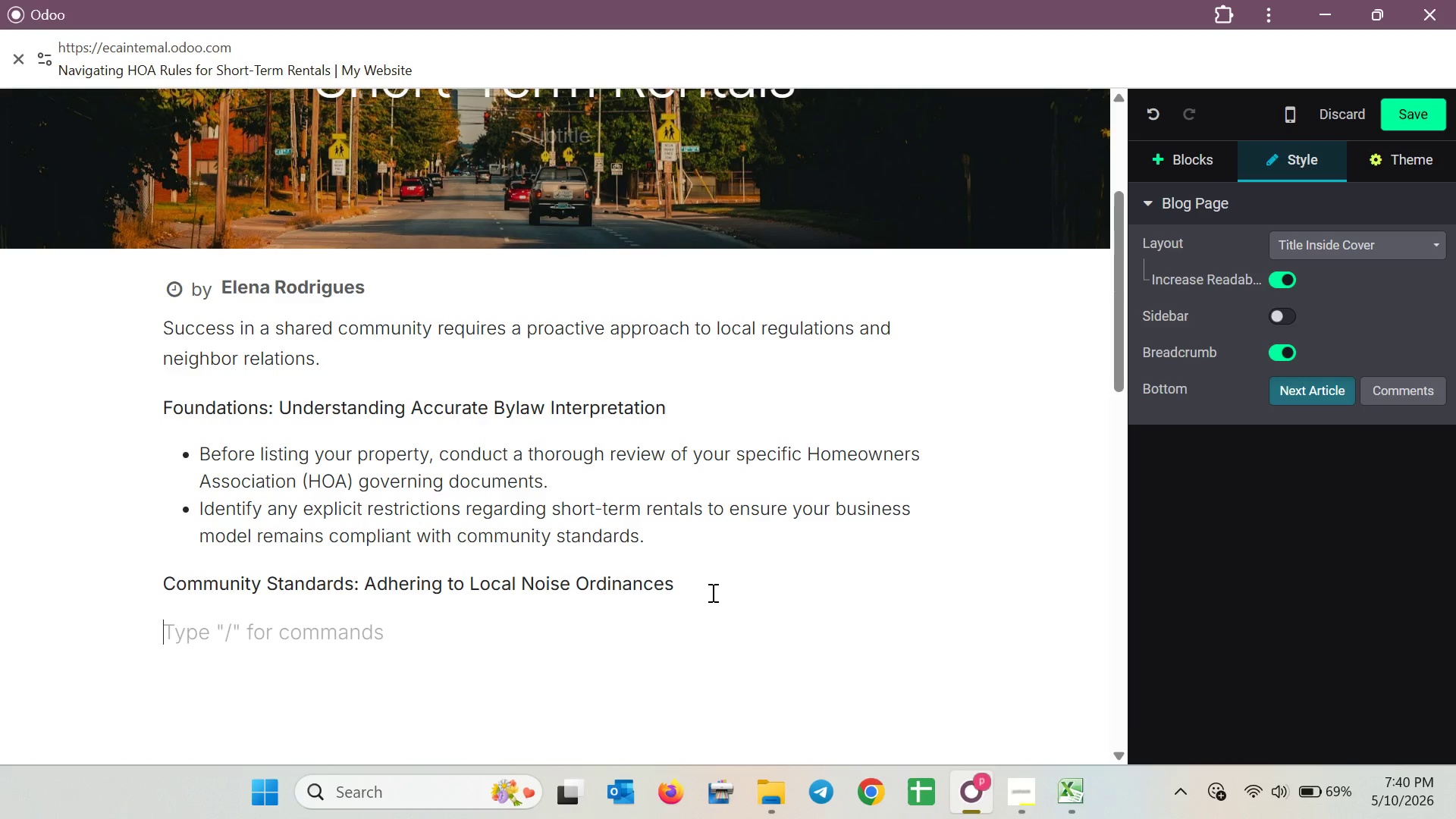 
hold_key(key=H, duration=0.42)
 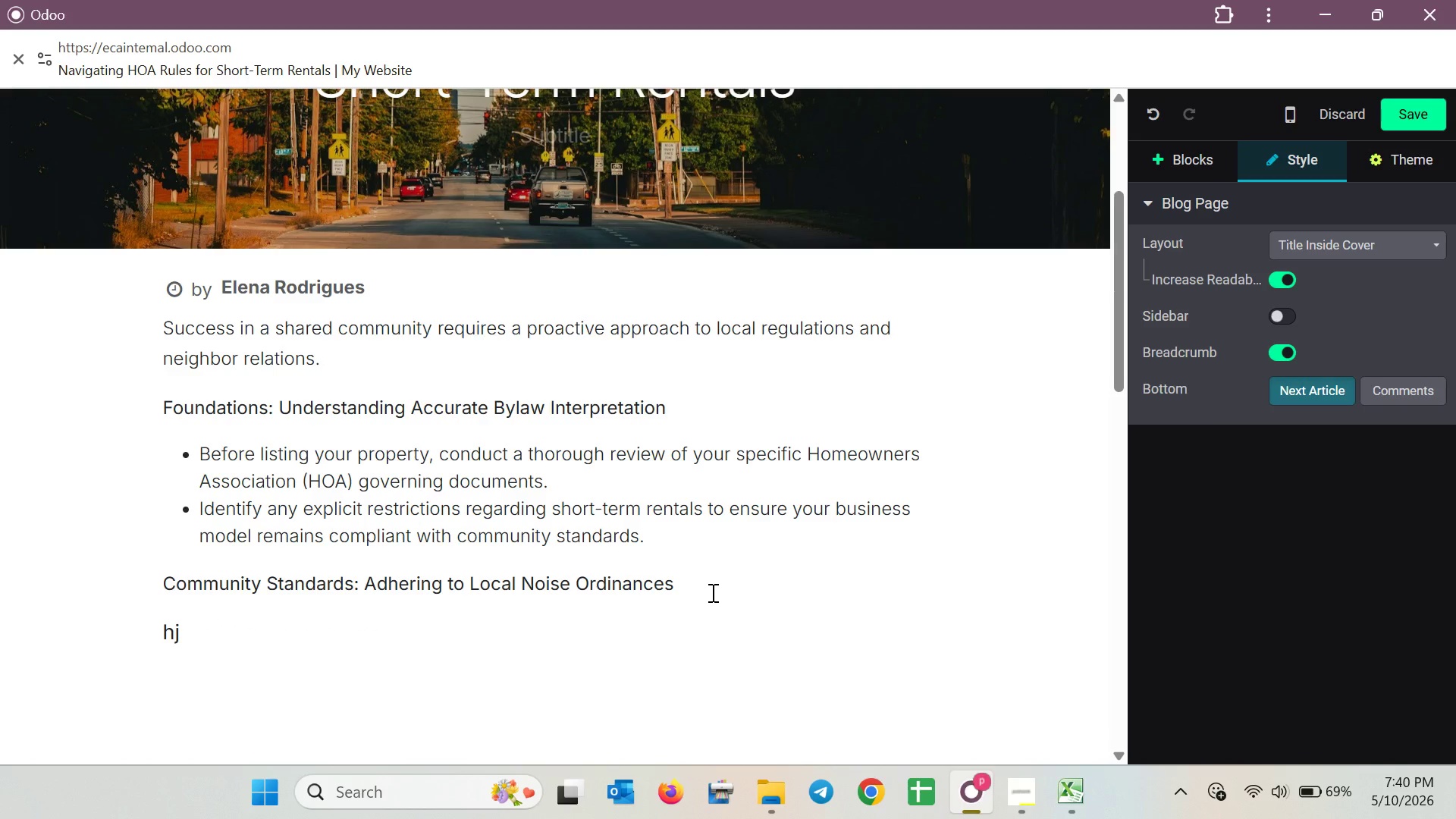 
key(J)
 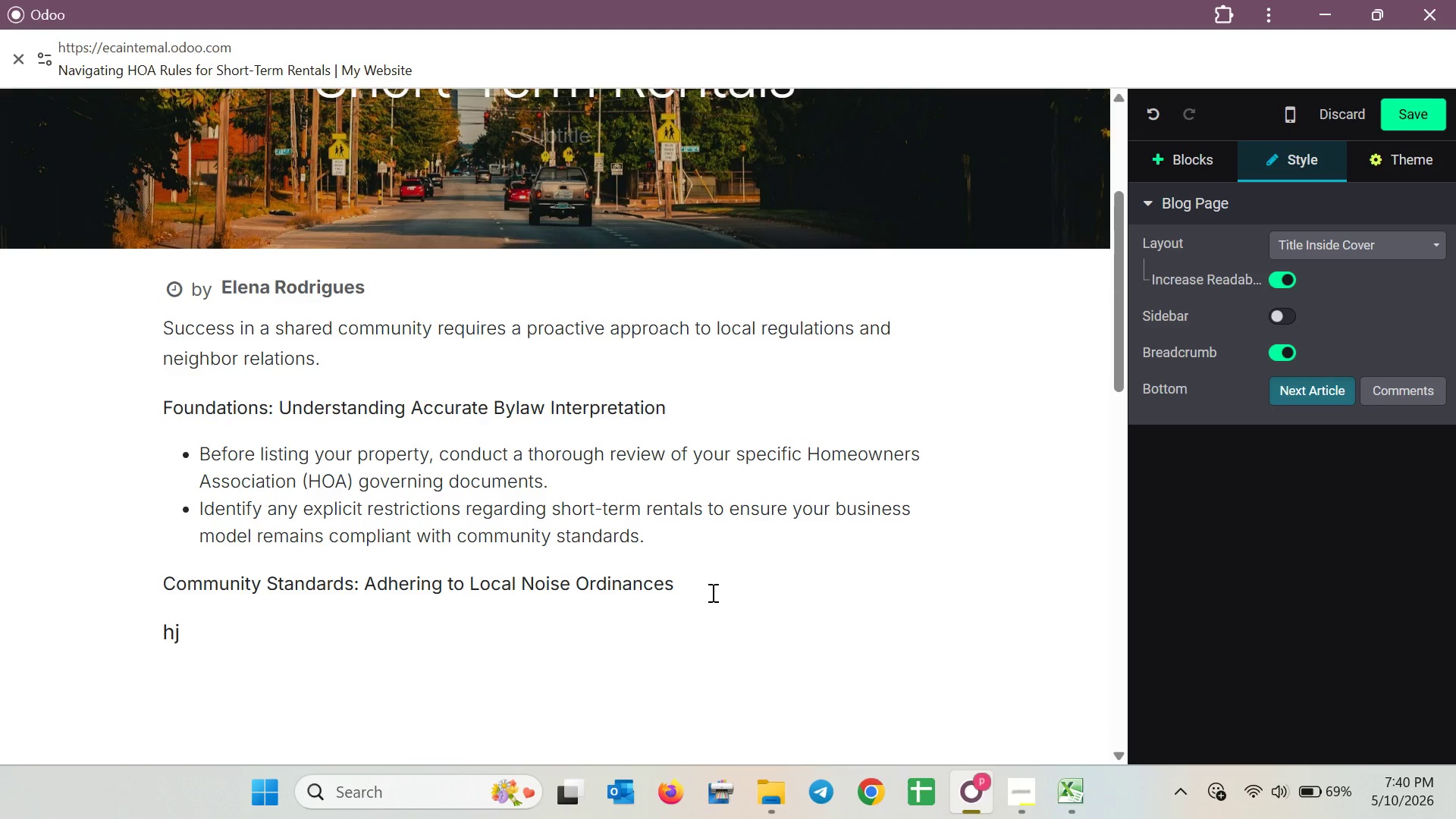 
key(Control+B)
 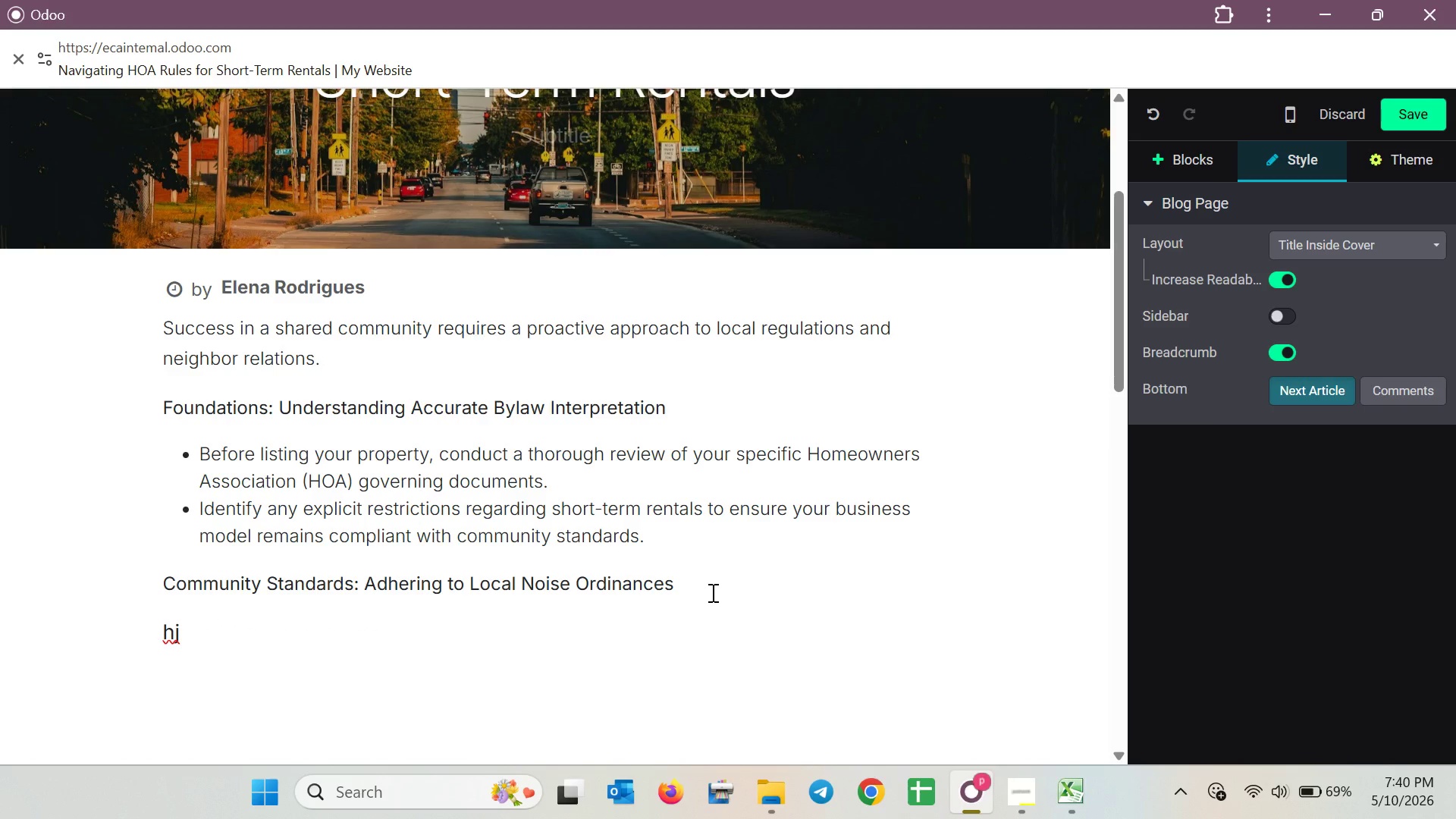 
key(Backspace)
 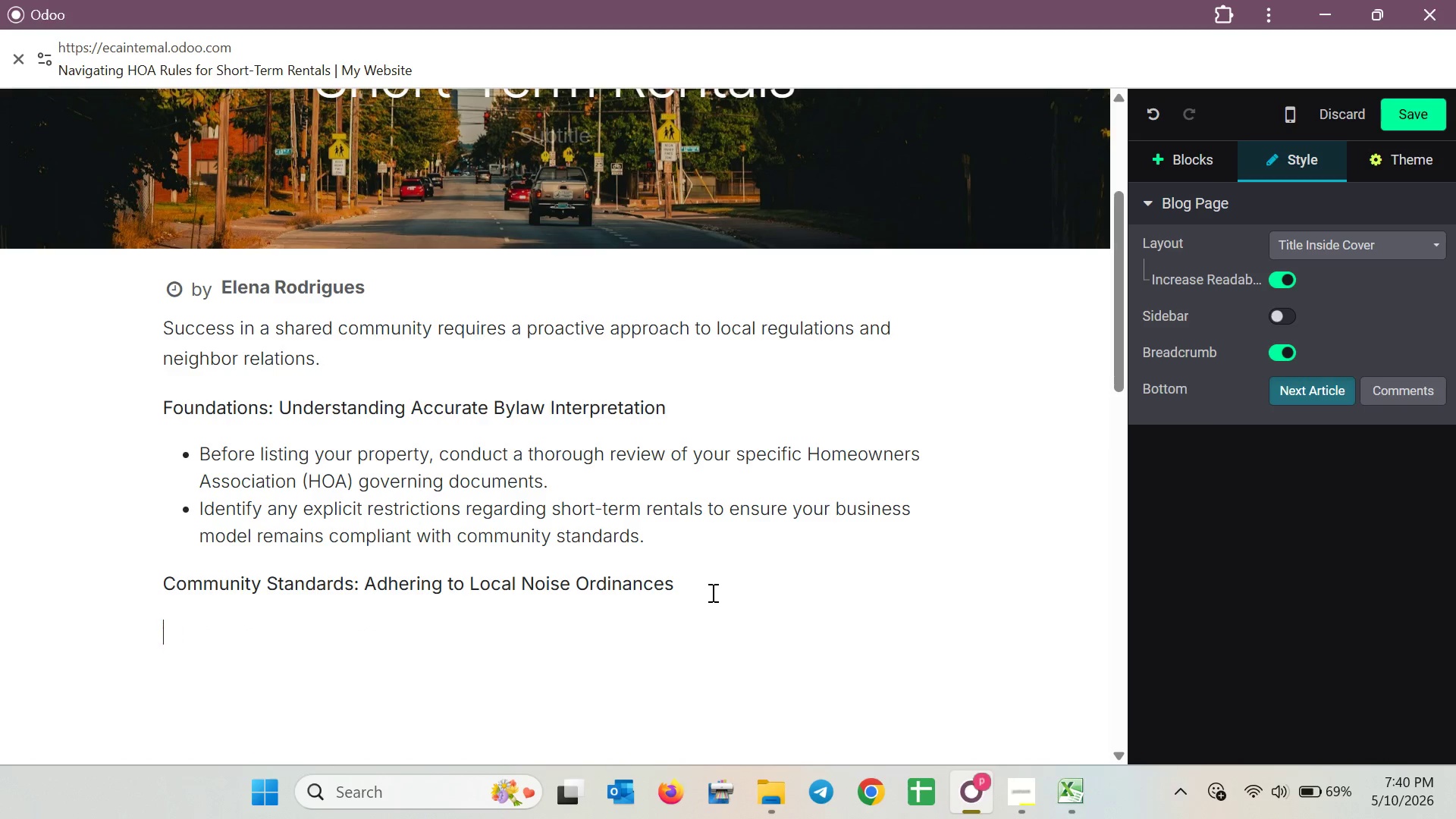 
key(Backspace)
 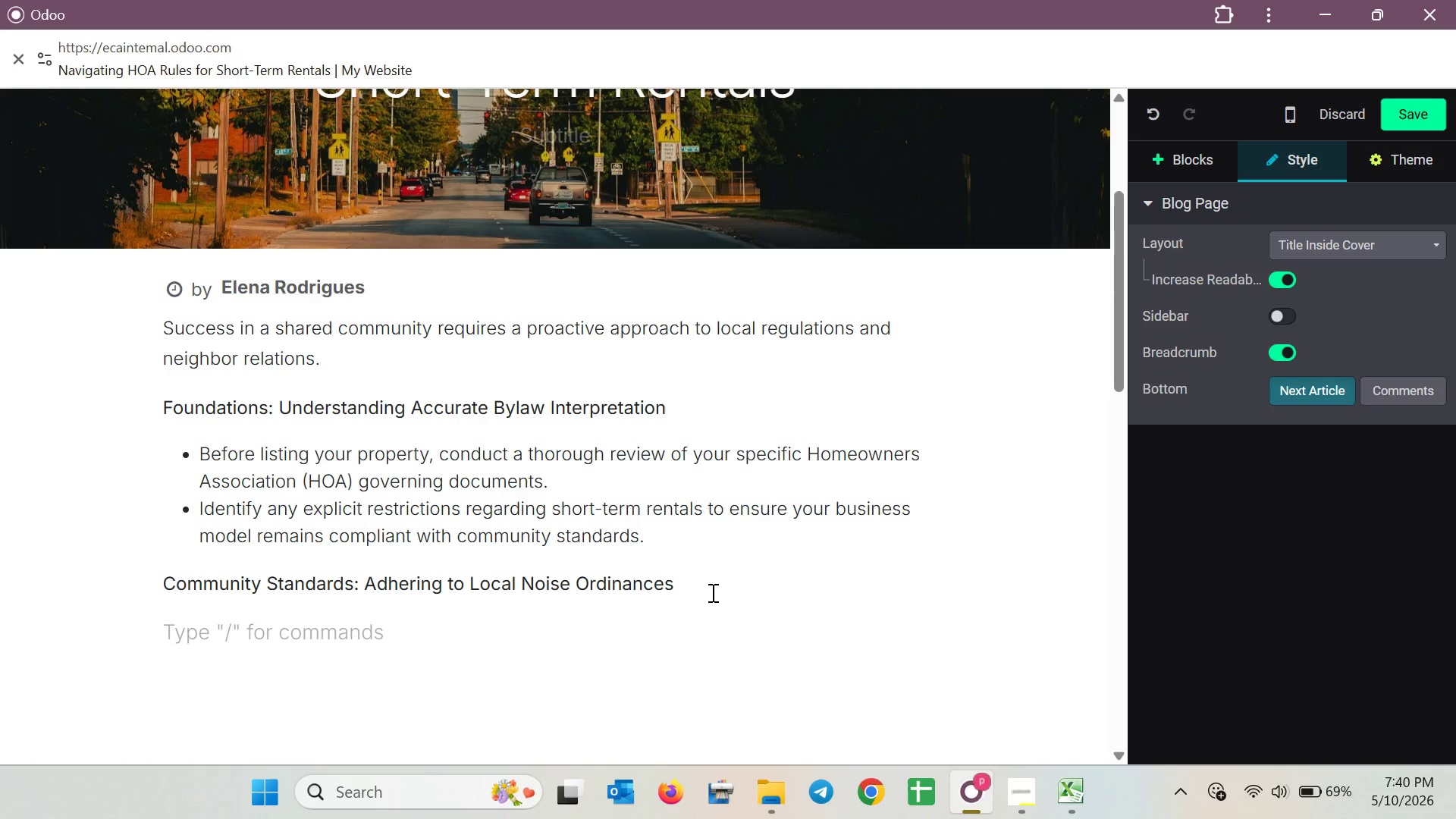 
wait(5.64)
 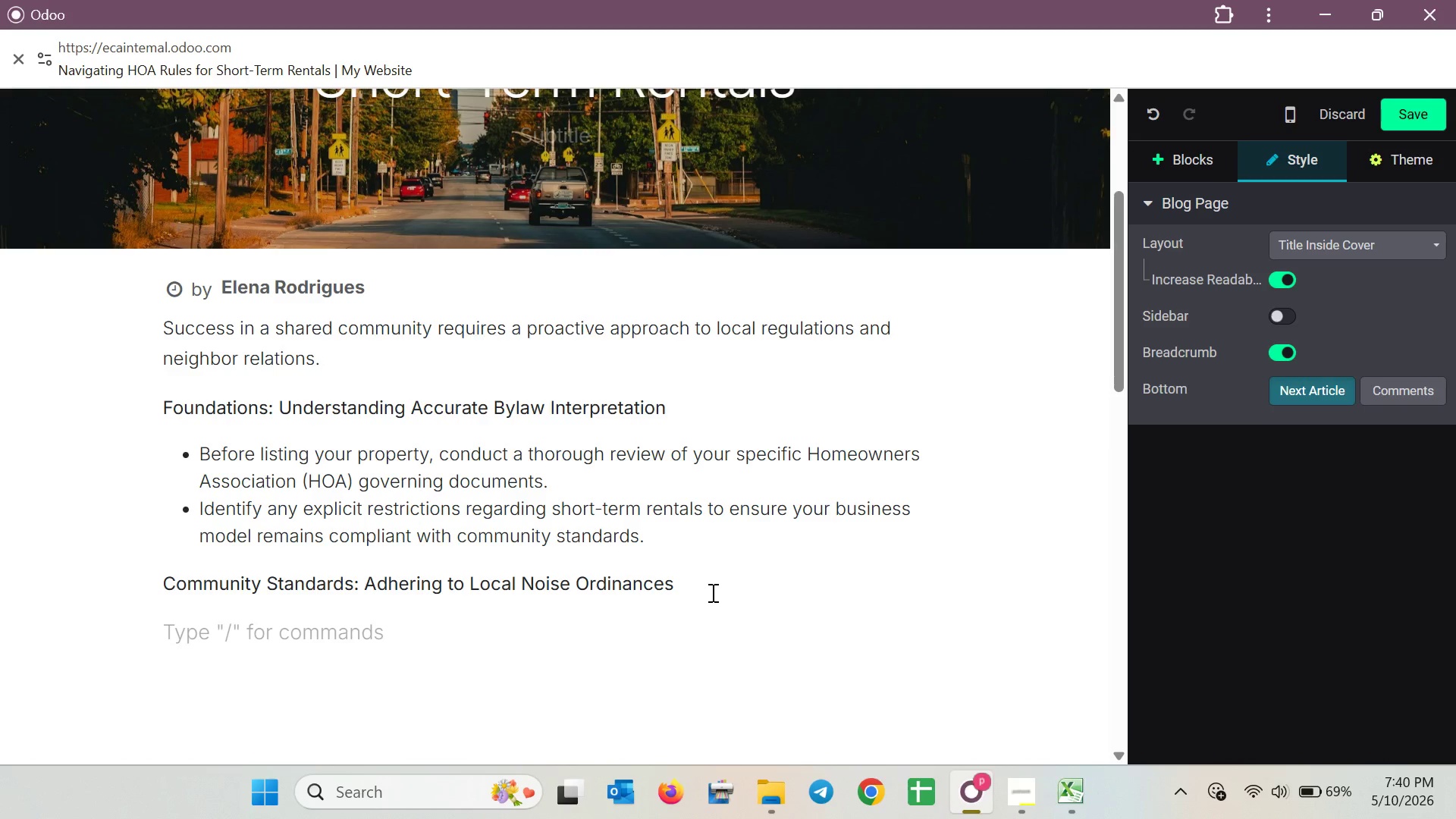 
key(Control+Shift+8)
 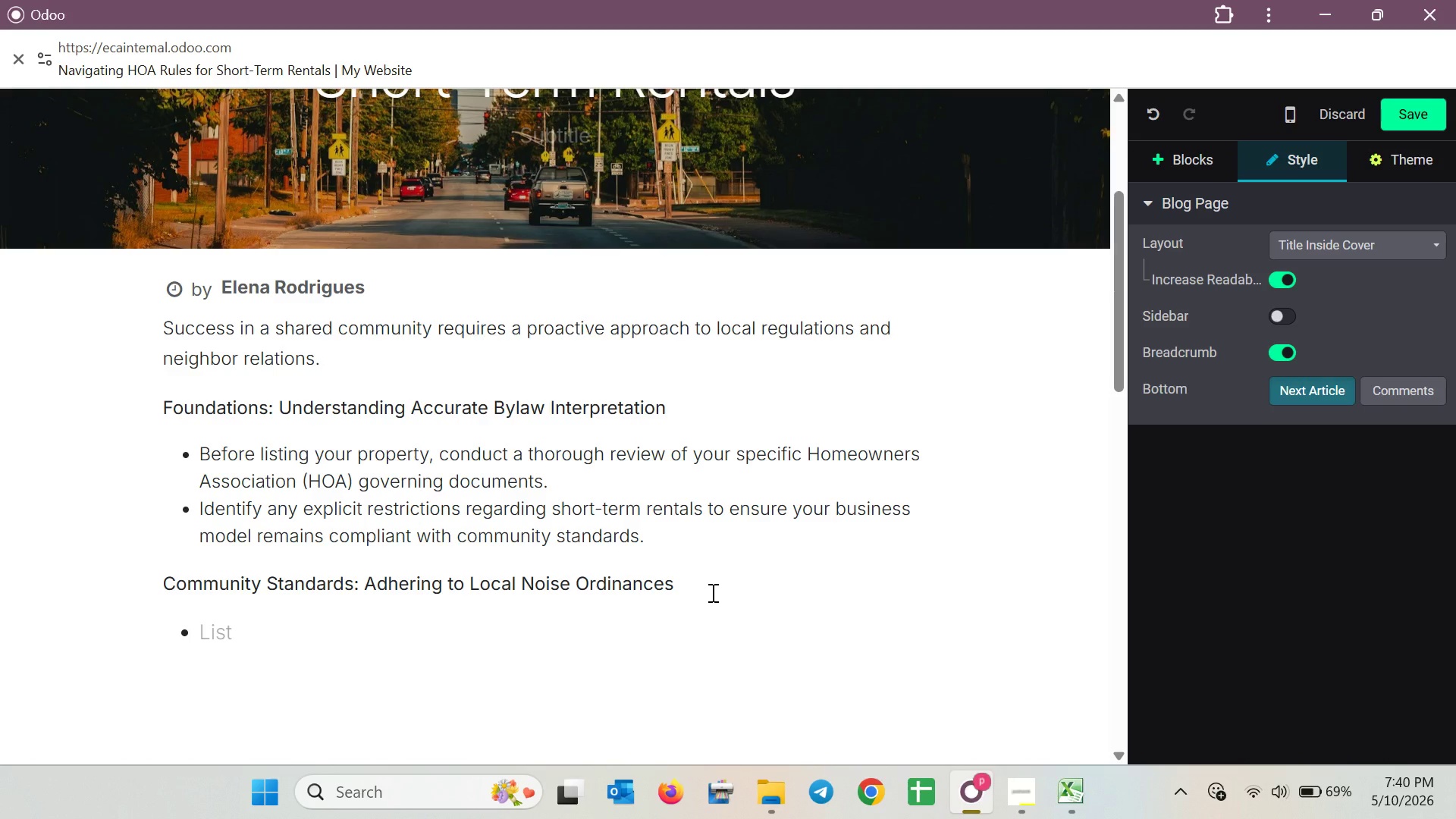 
wait(14.55)
 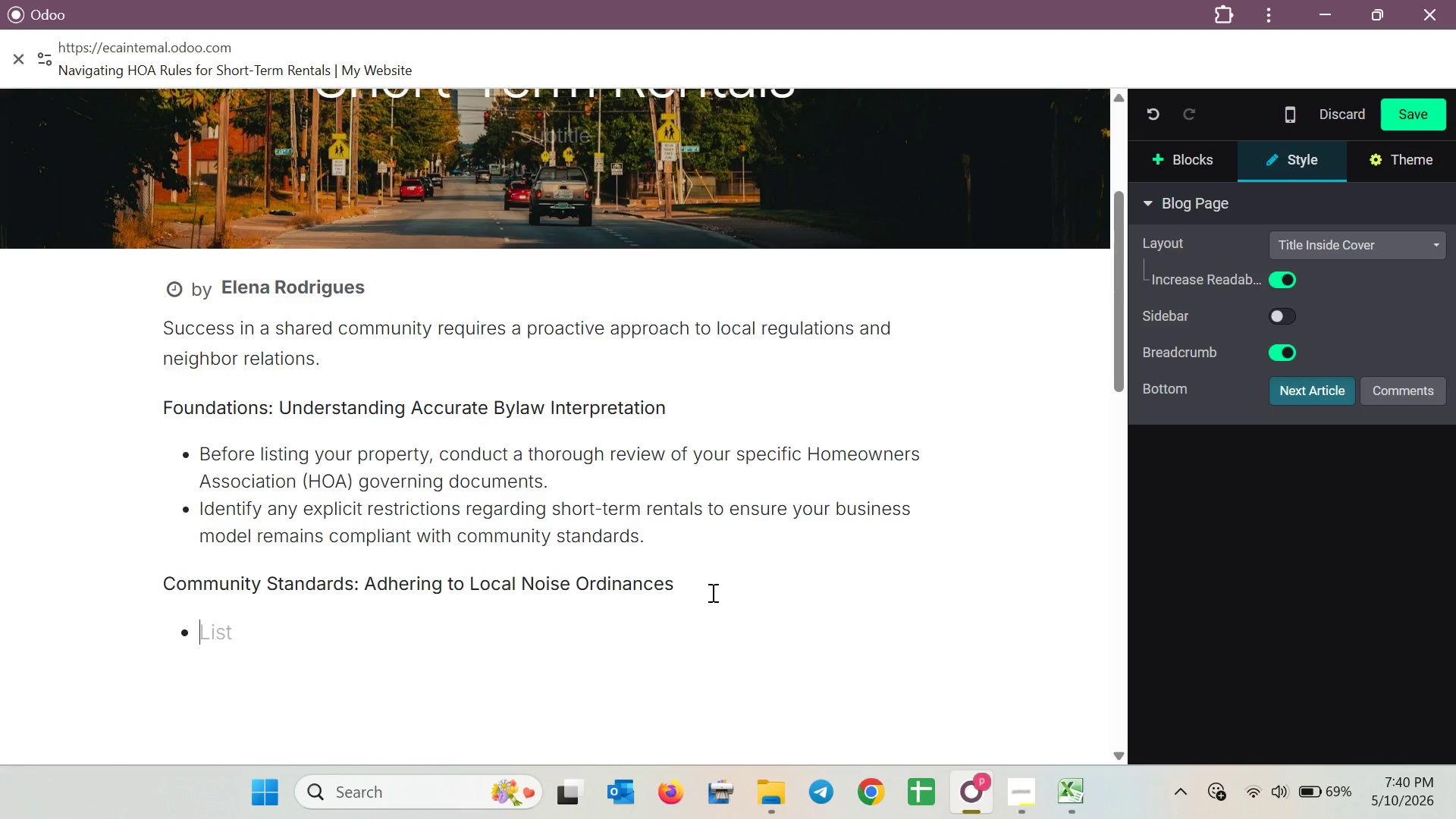 
key(Shift+I)
 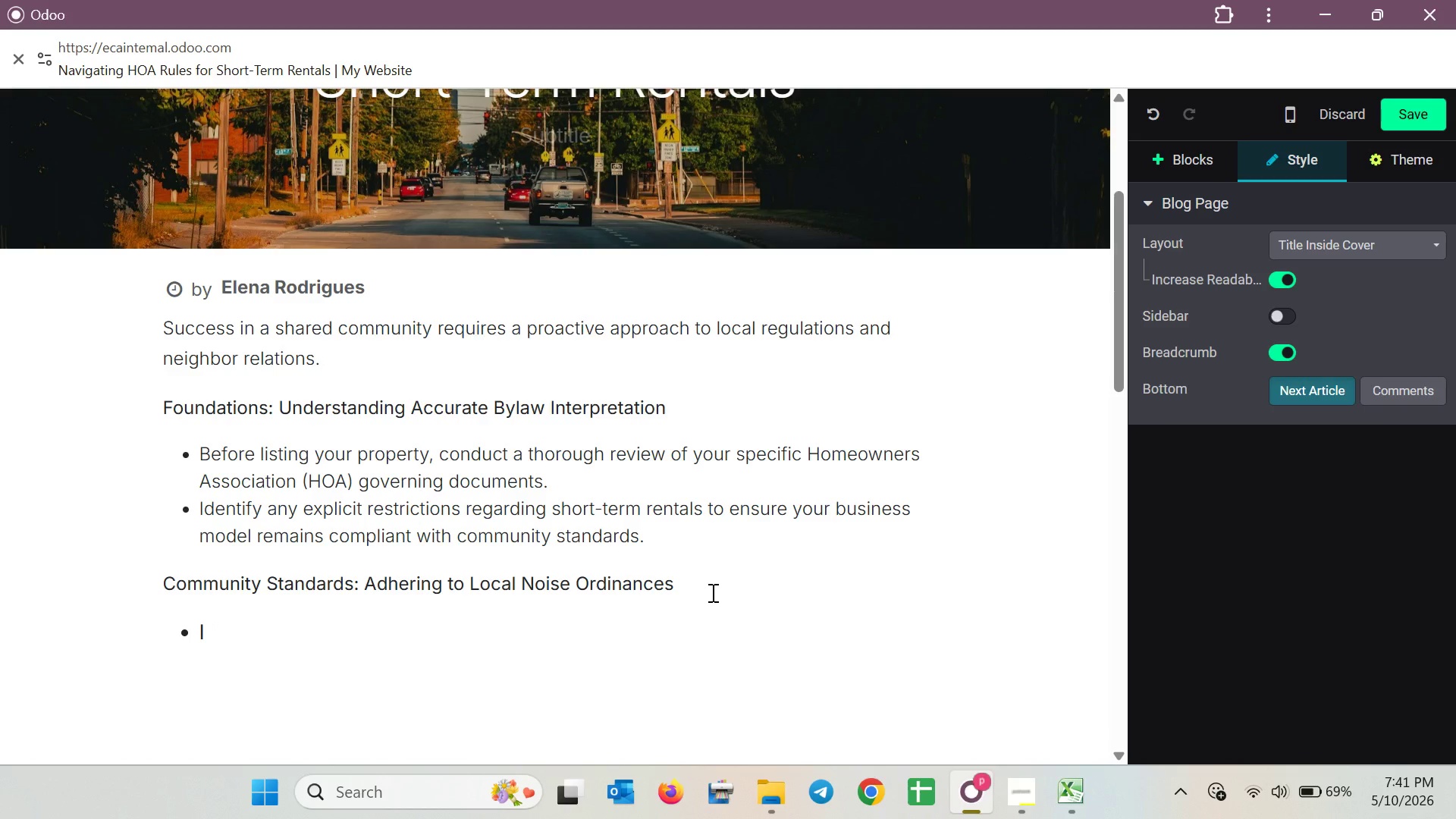 
key(Shift+ArrowLeft)
 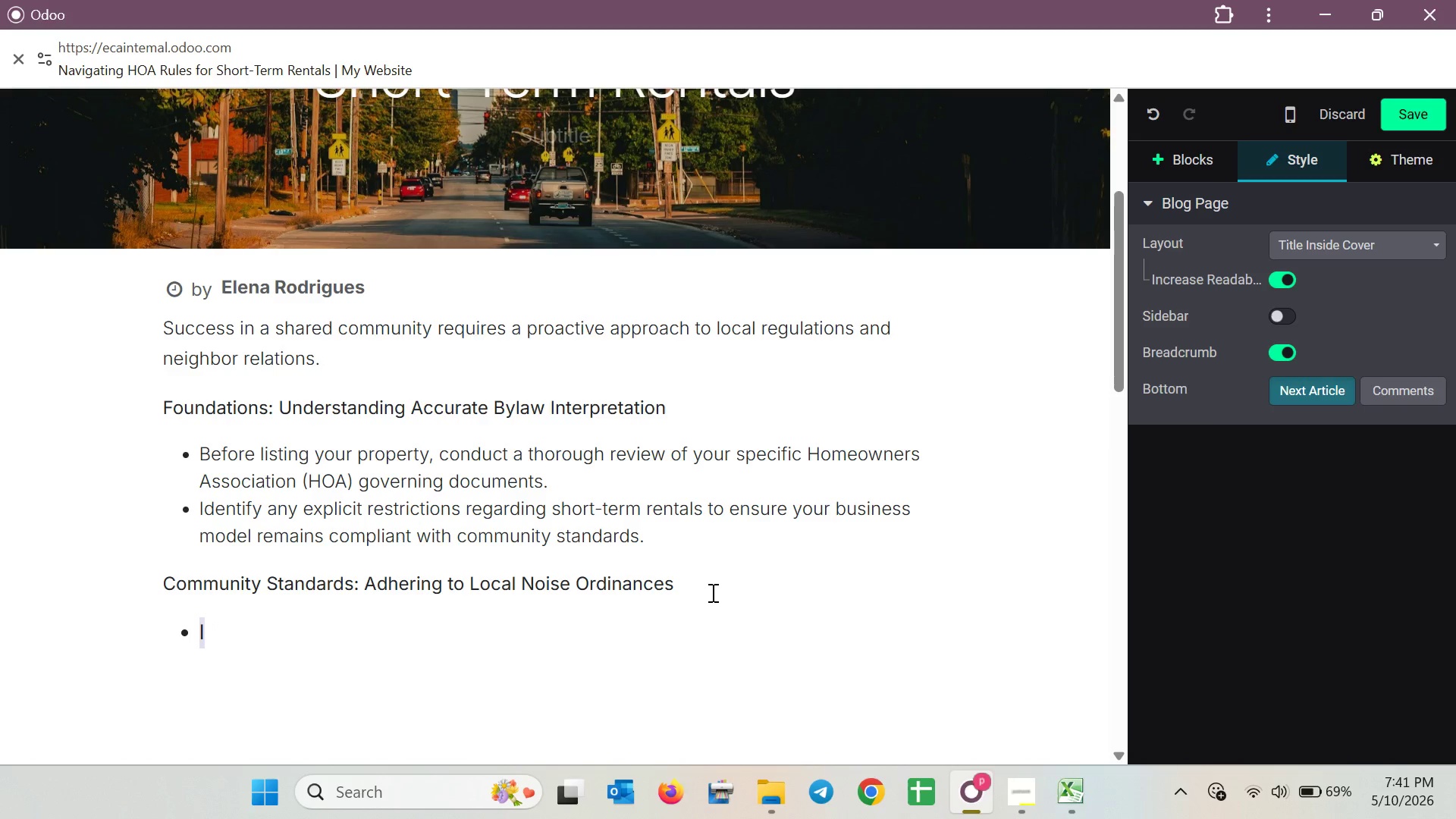 
key(Shift+ArrowLeft)
 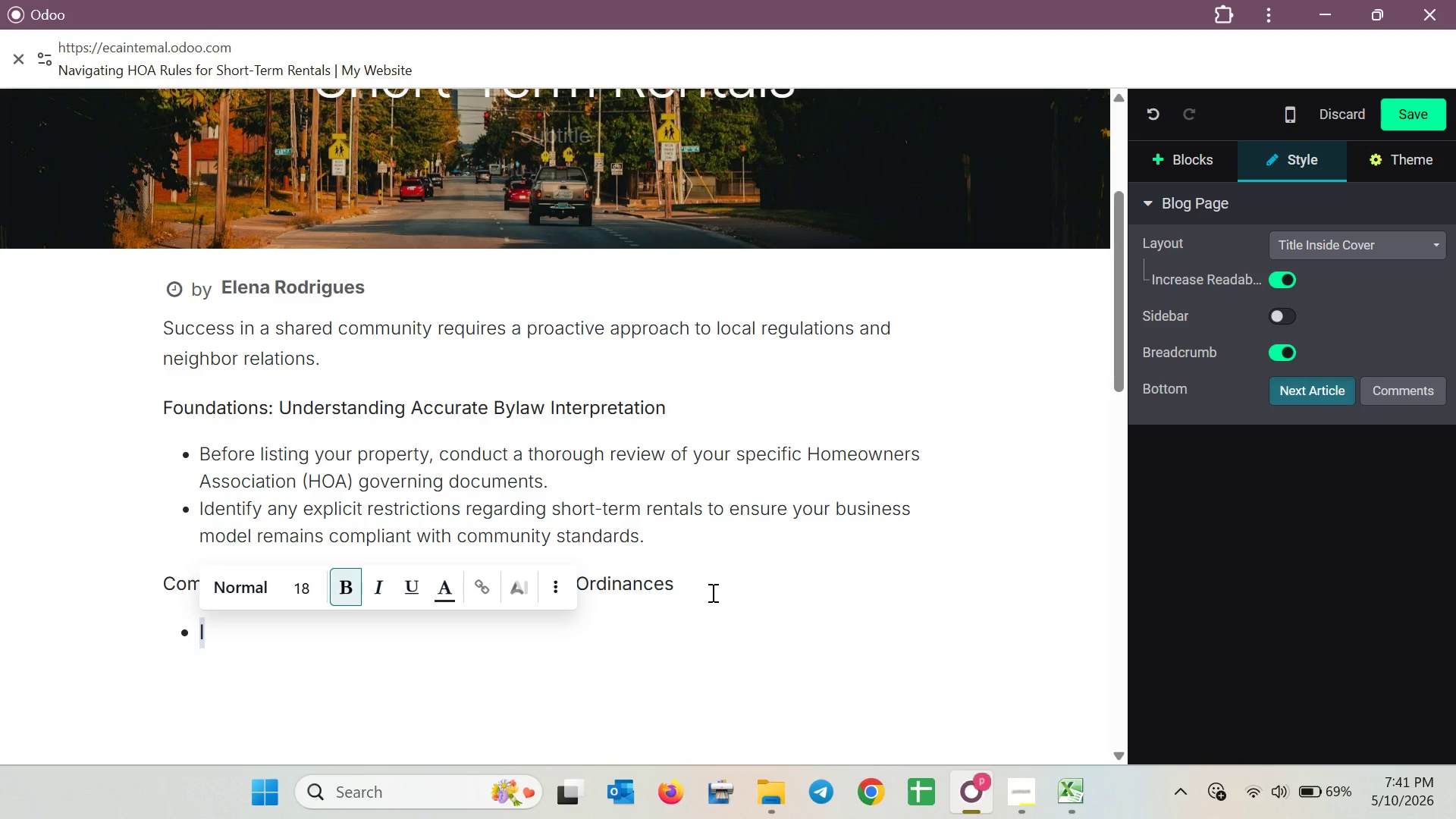 
key(Control+B)
 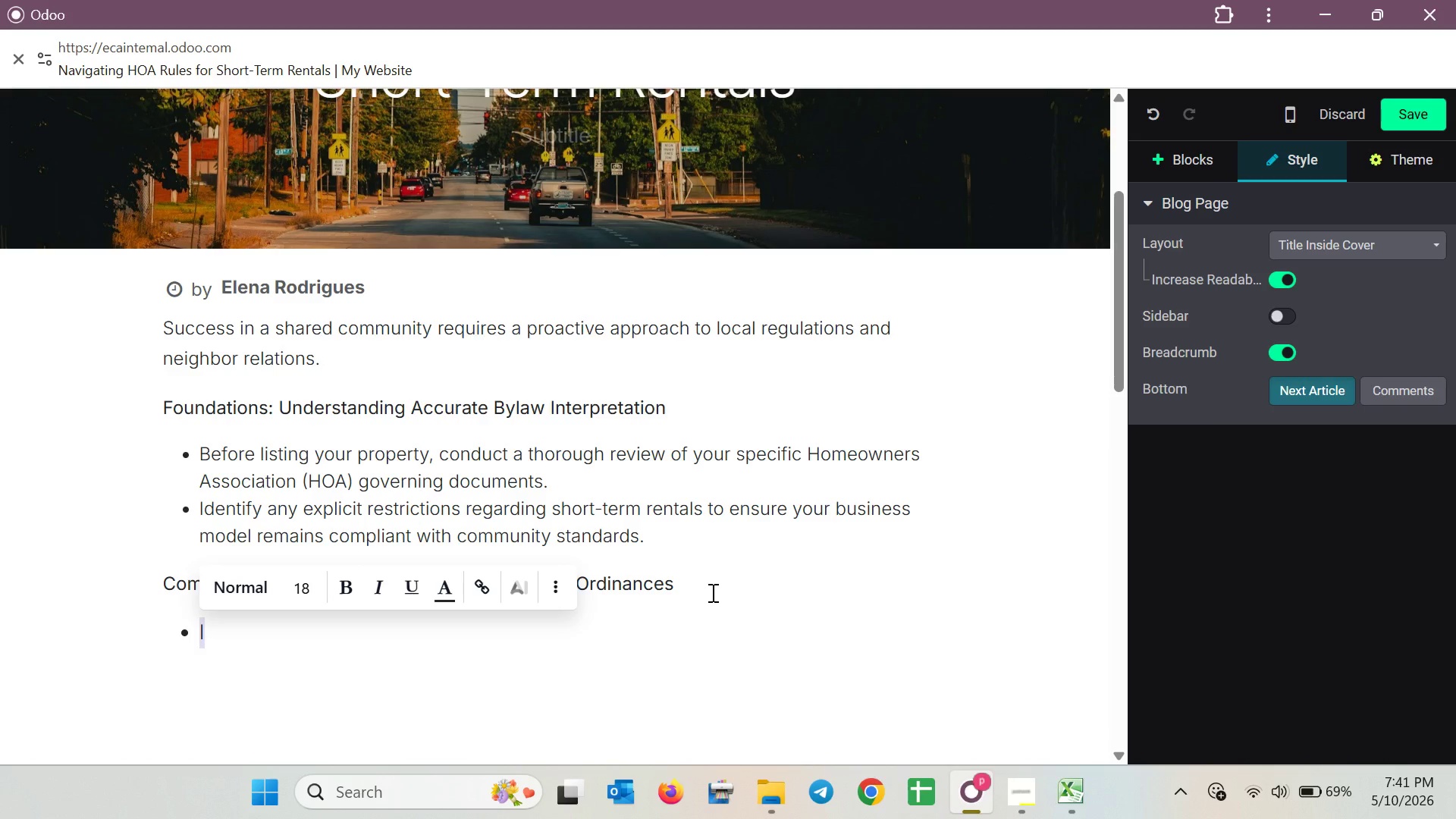 
key(ArrowRight)
 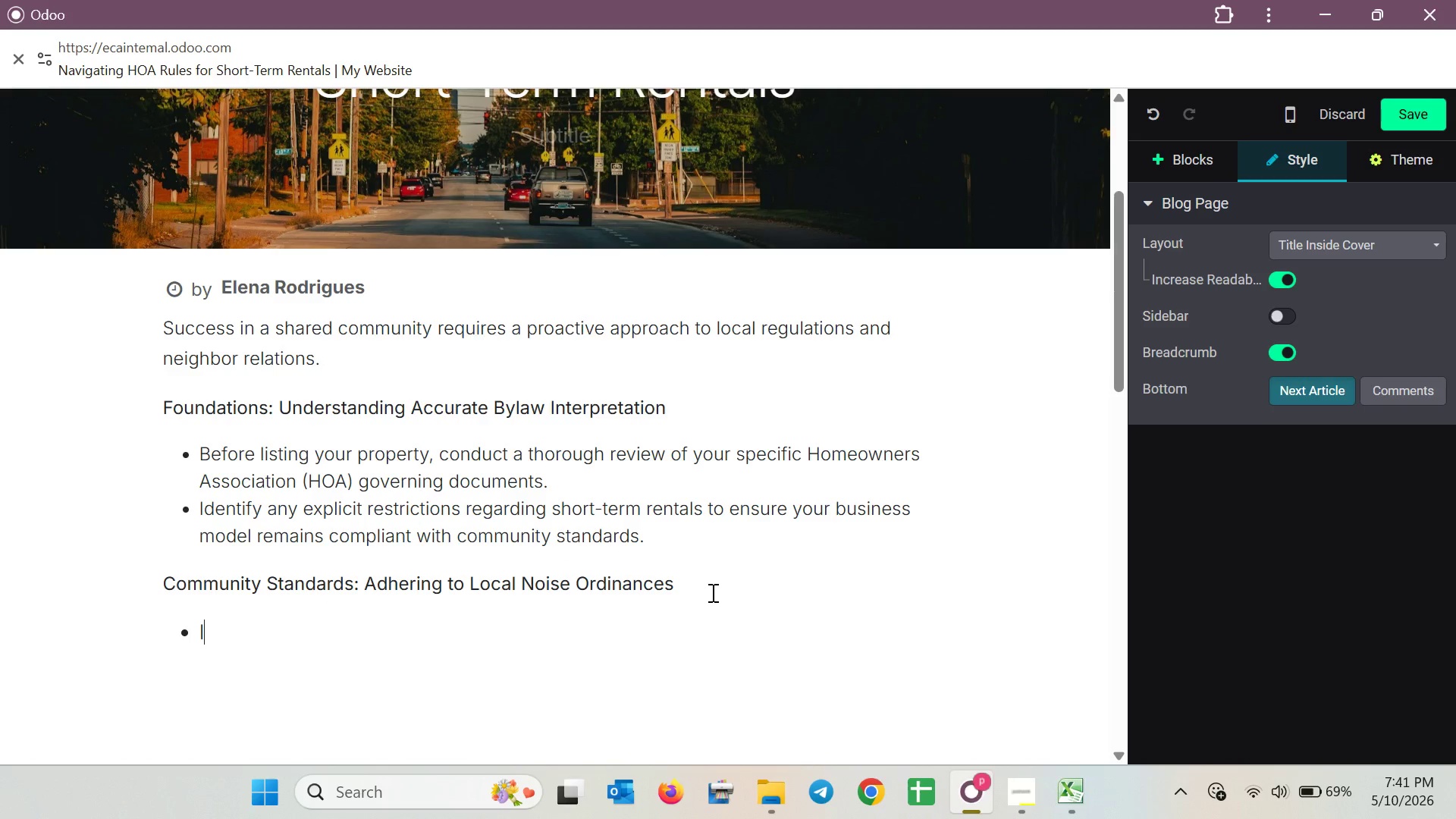 
type(mplement strict houce ruls)
 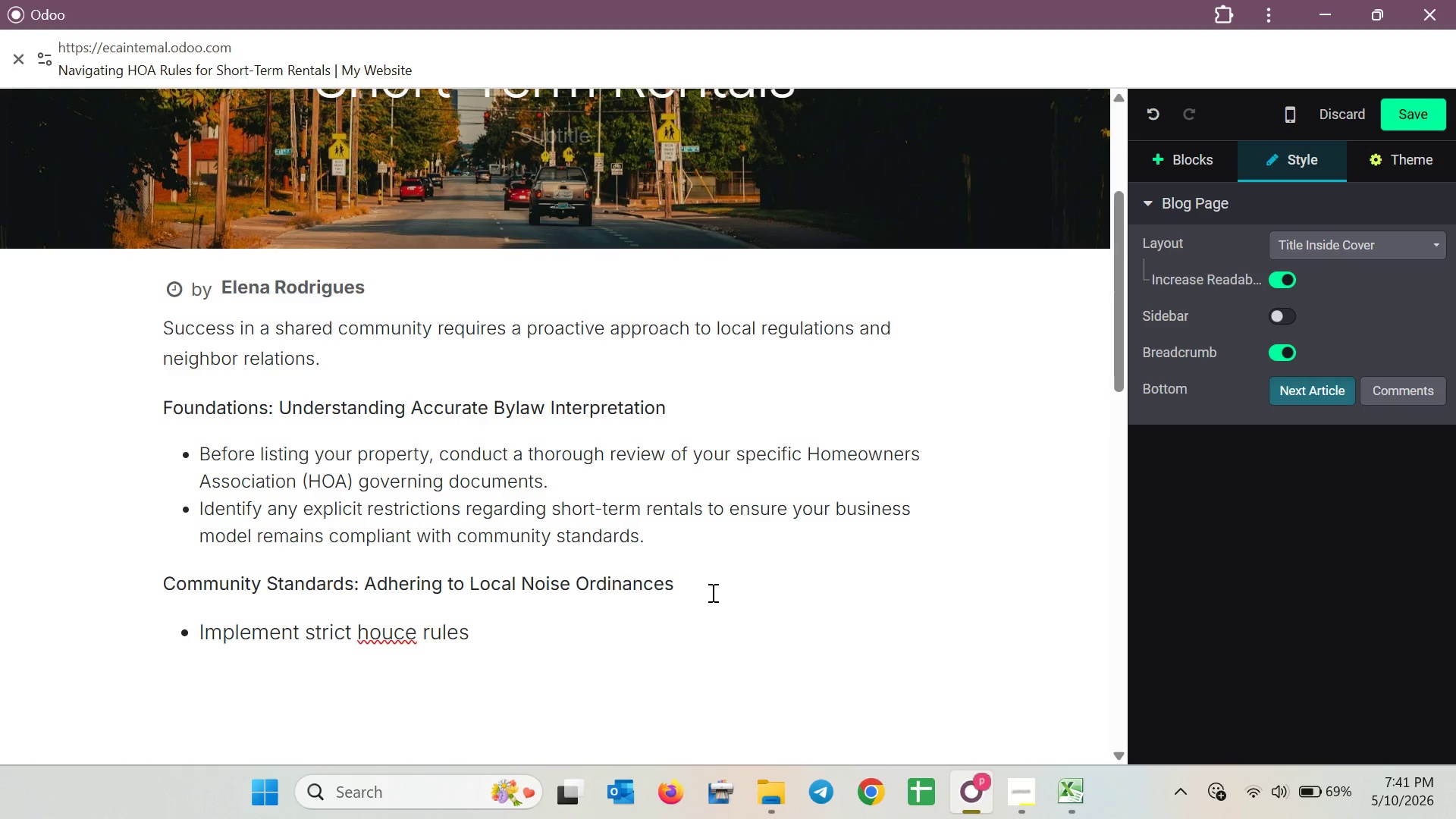 
hold_key(key=ArrowLeft, duration=0.59)
 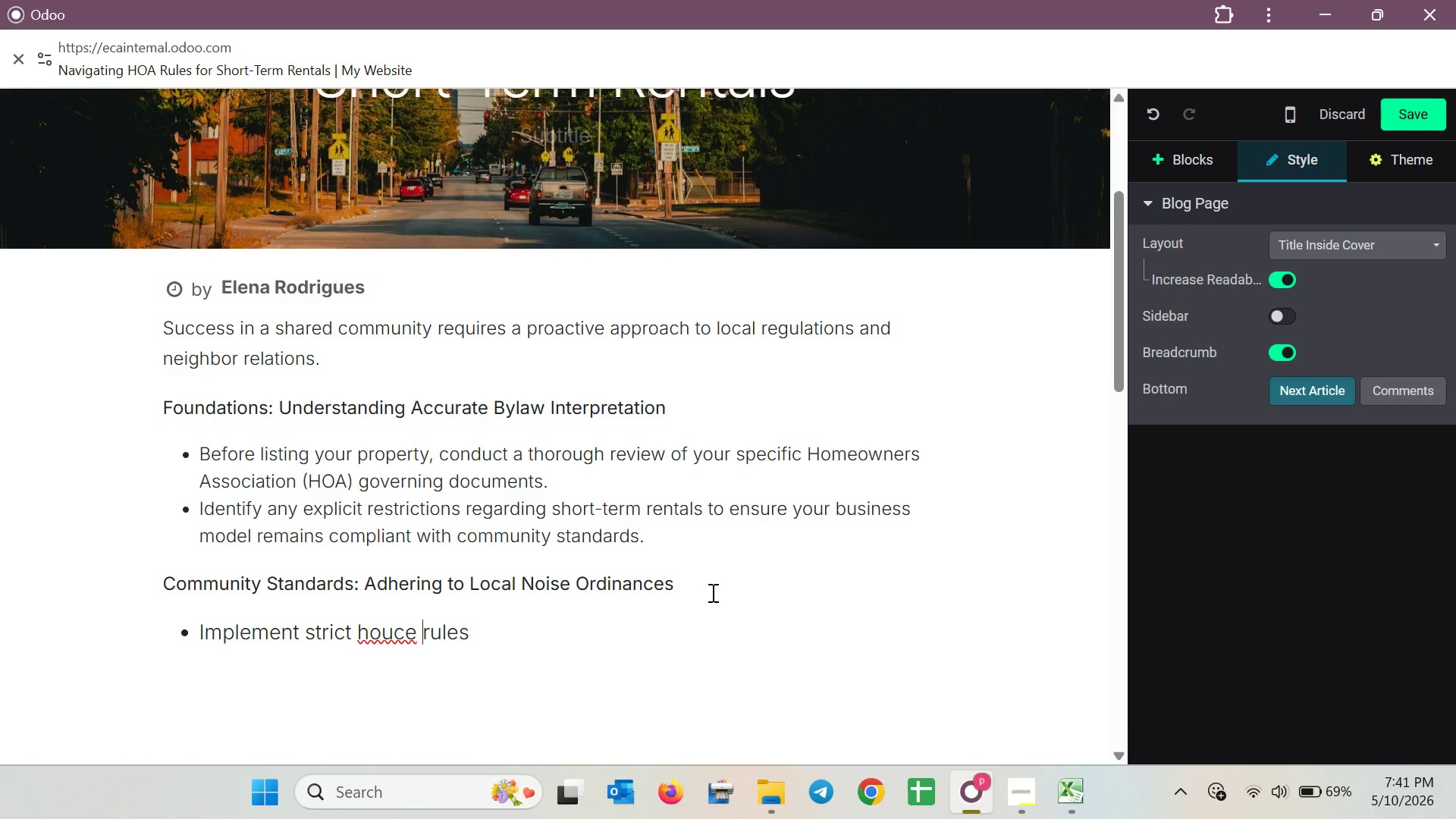 
key(ArrowLeft)
 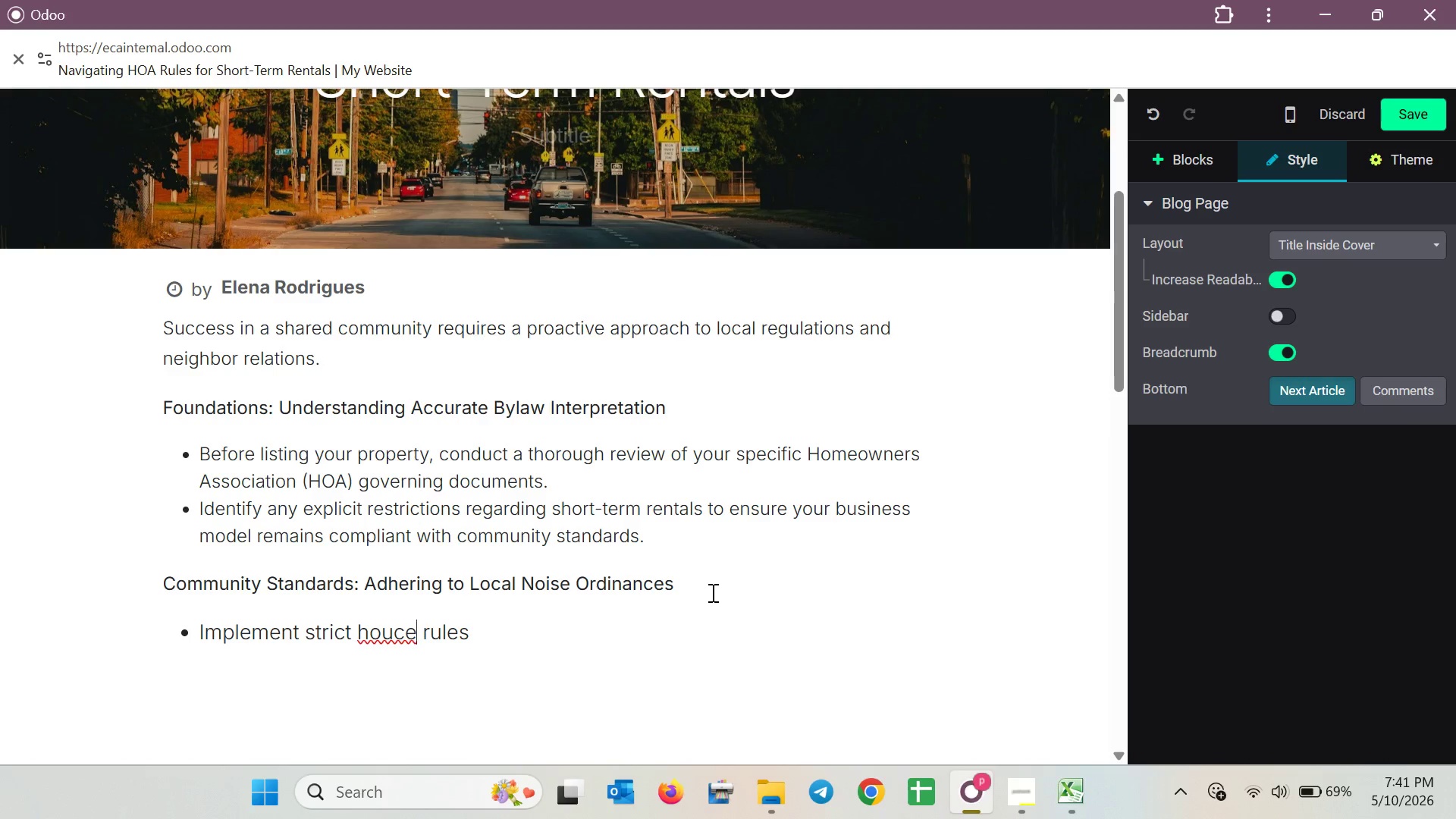 
key(ArrowLeft)
 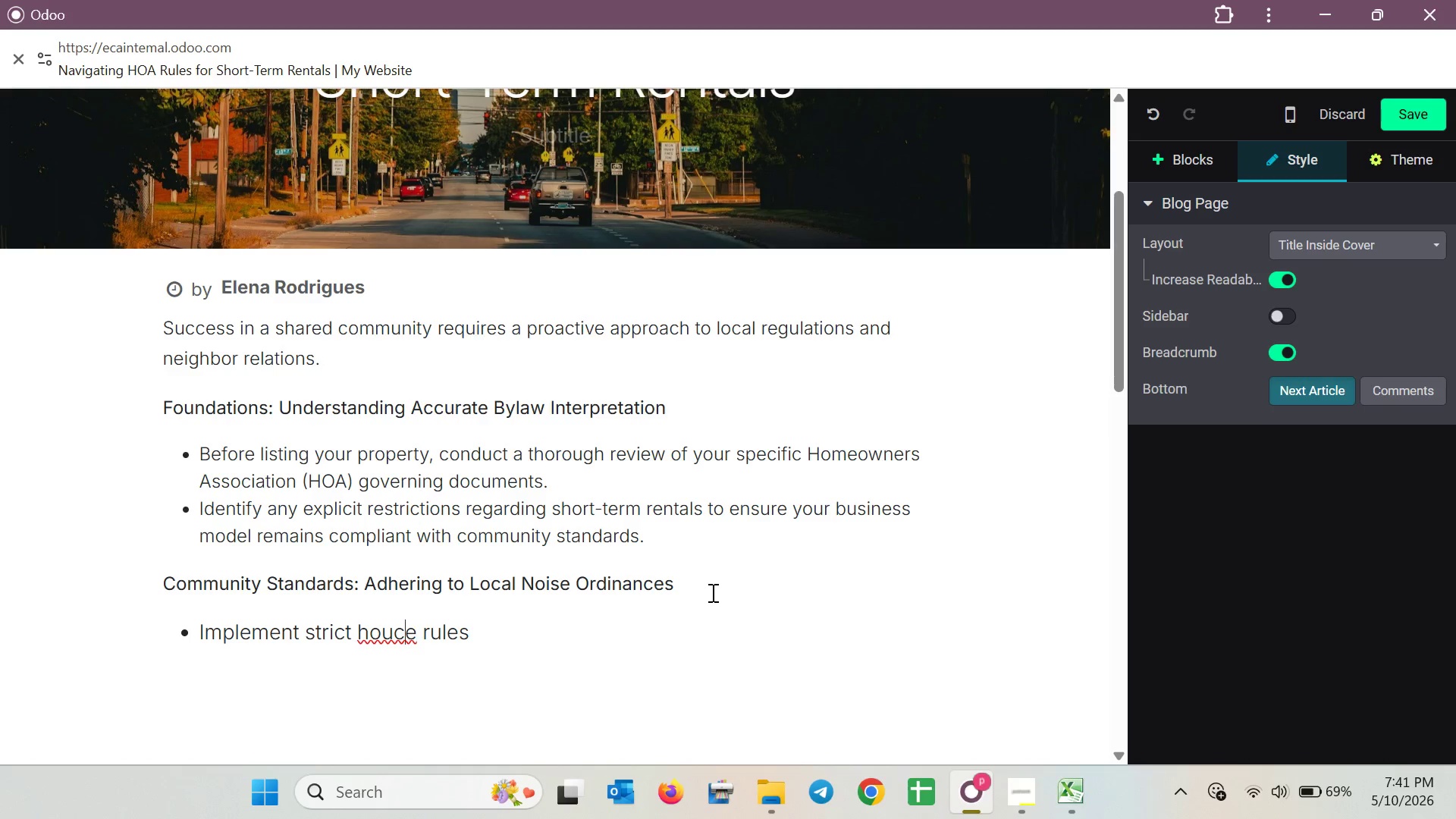 
key(ArrowLeft)
 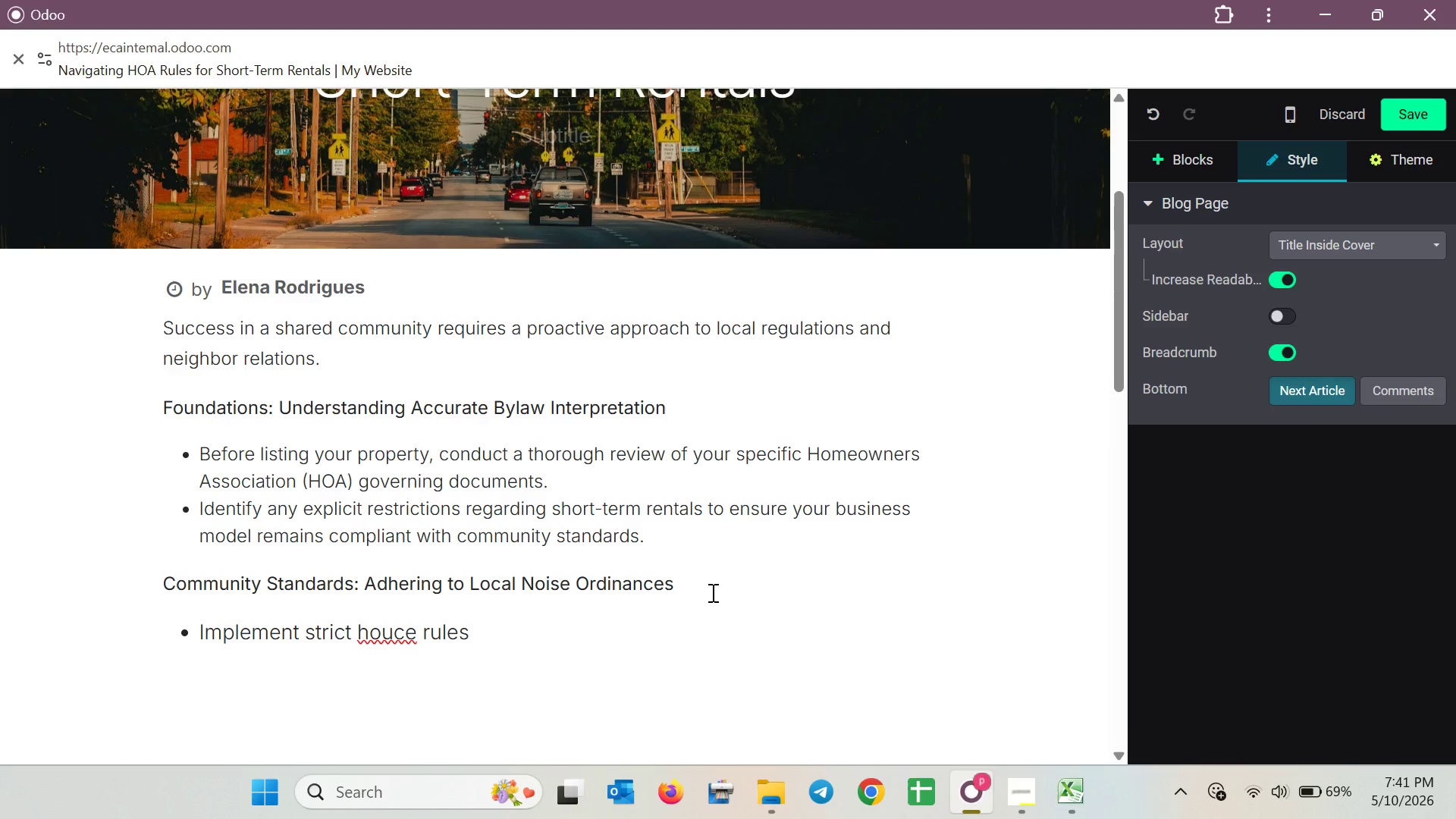 
key(S)
 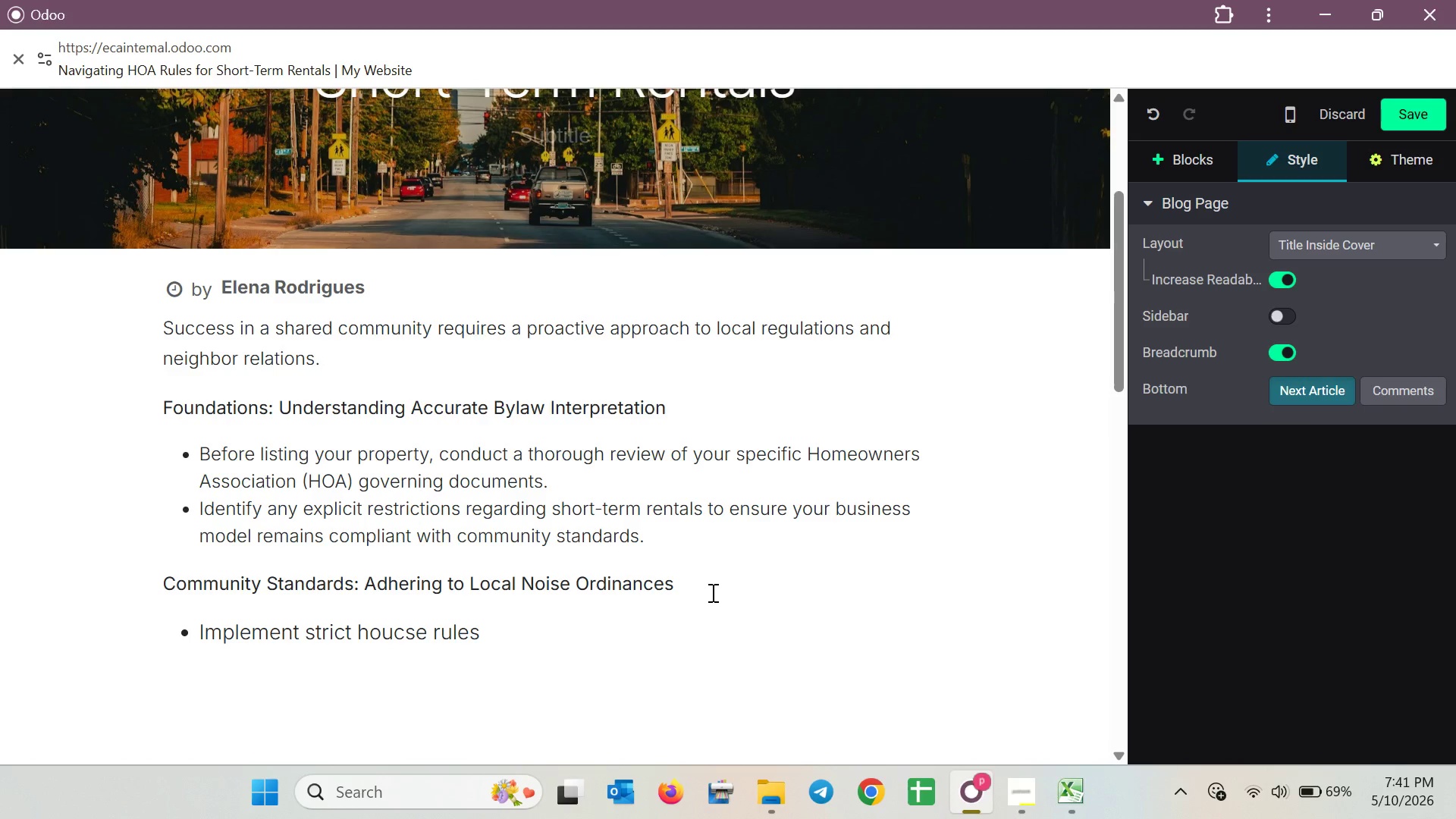 
key(ArrowDown)
 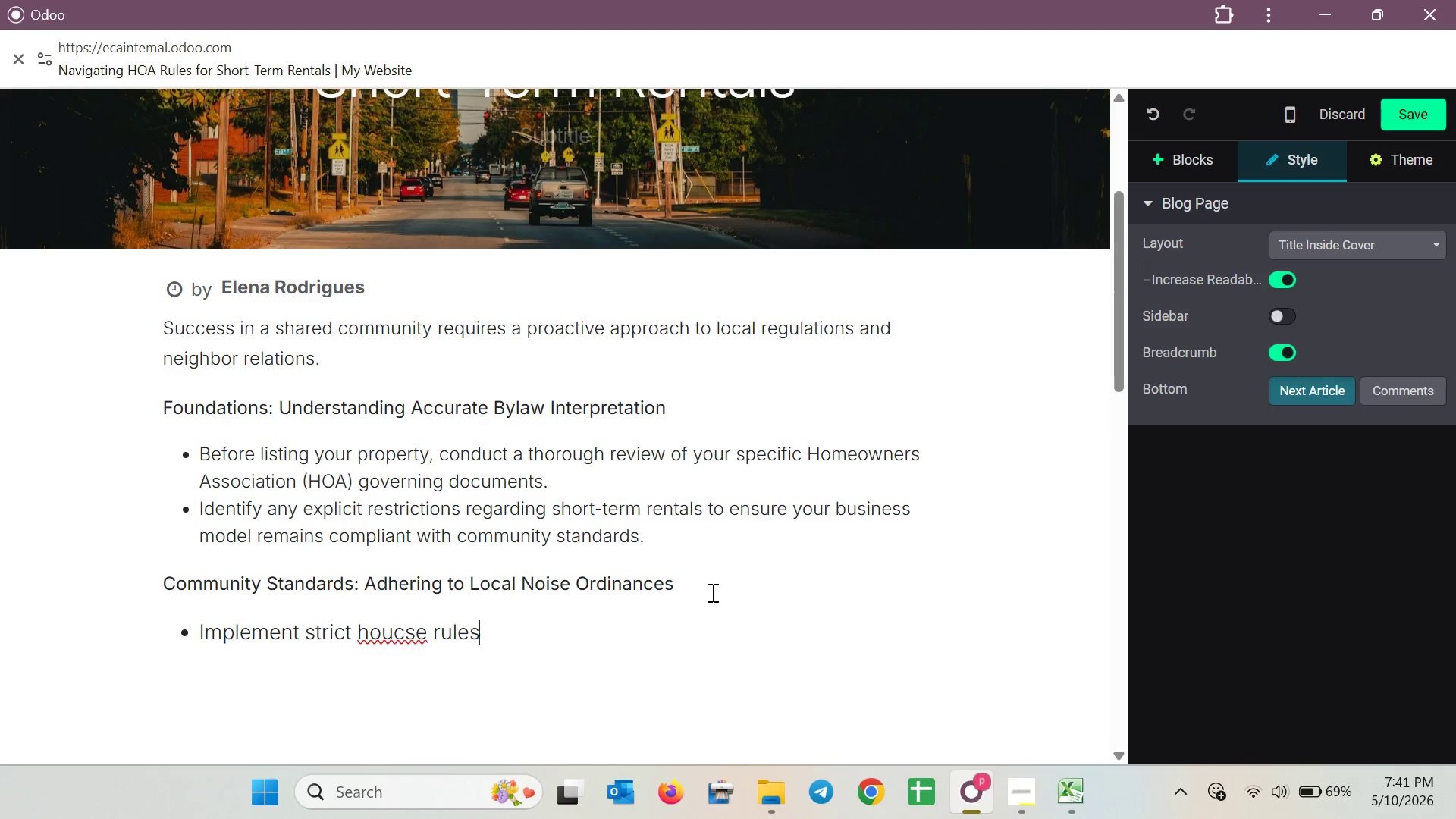 
type( regaeding)
 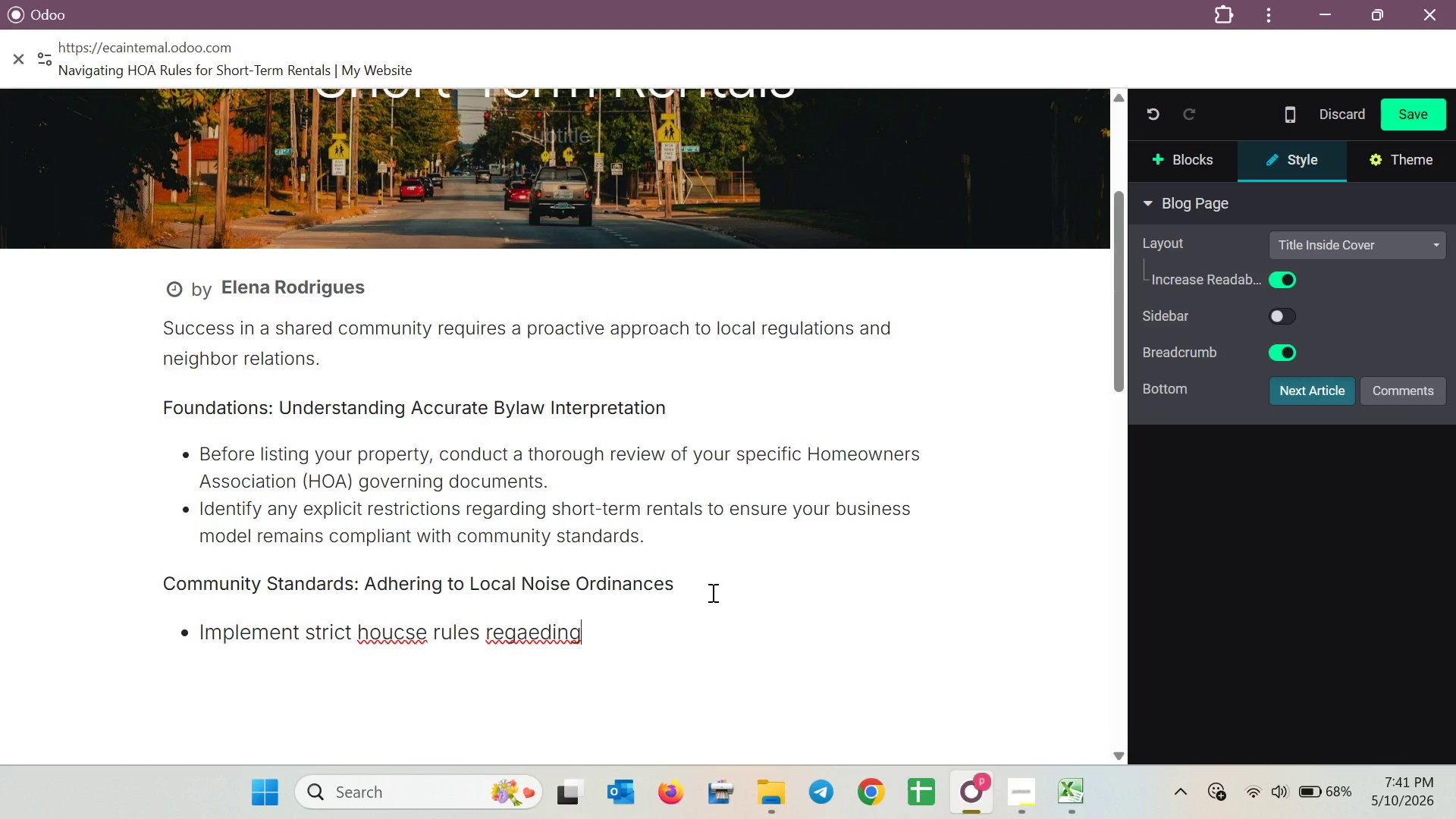 
hold_key(key=ArrowLeft, duration=0.72)
 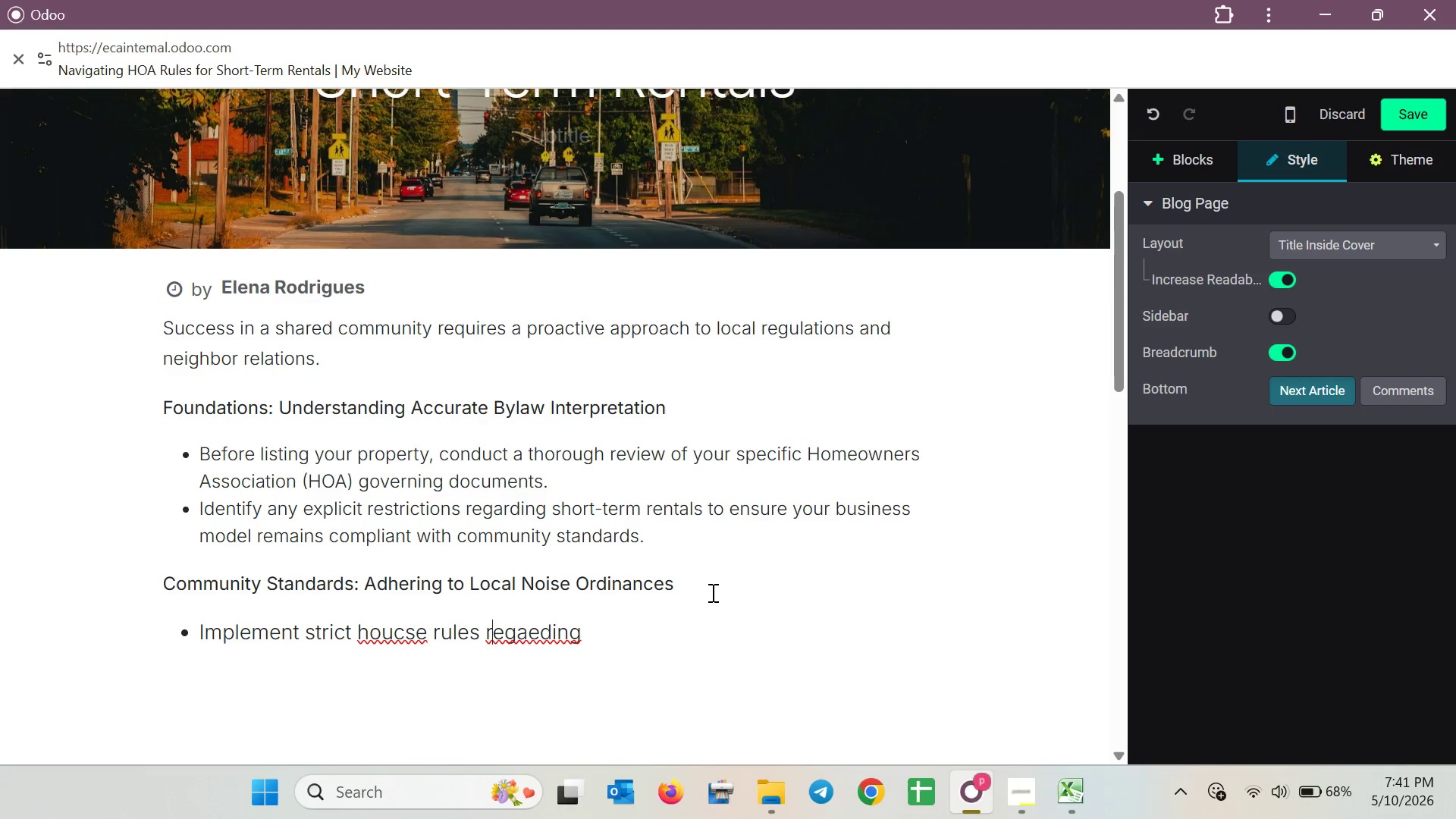 
hold_key(key=ArrowLeft, duration=0.59)
 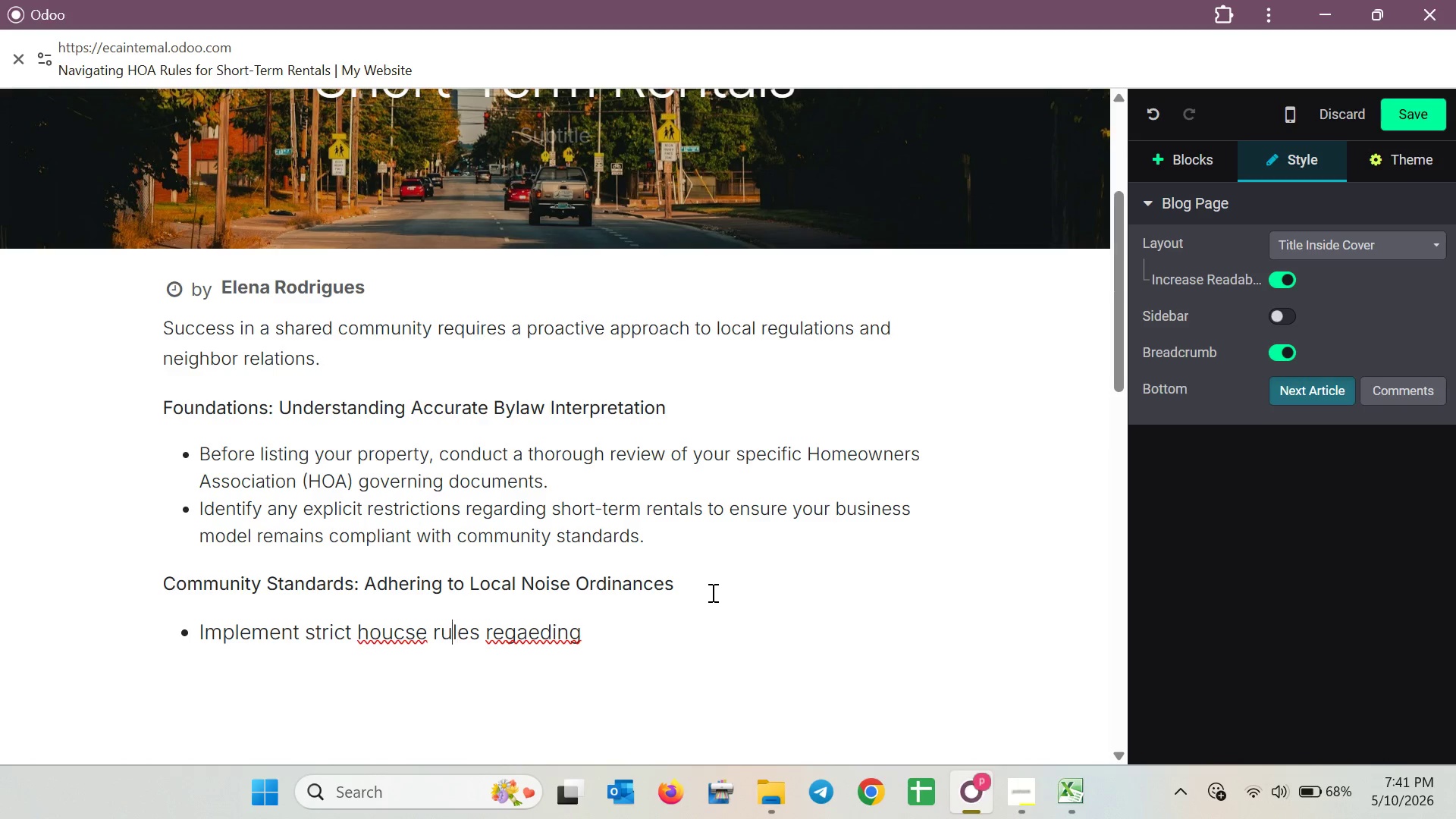 
key(ArrowLeft)
 